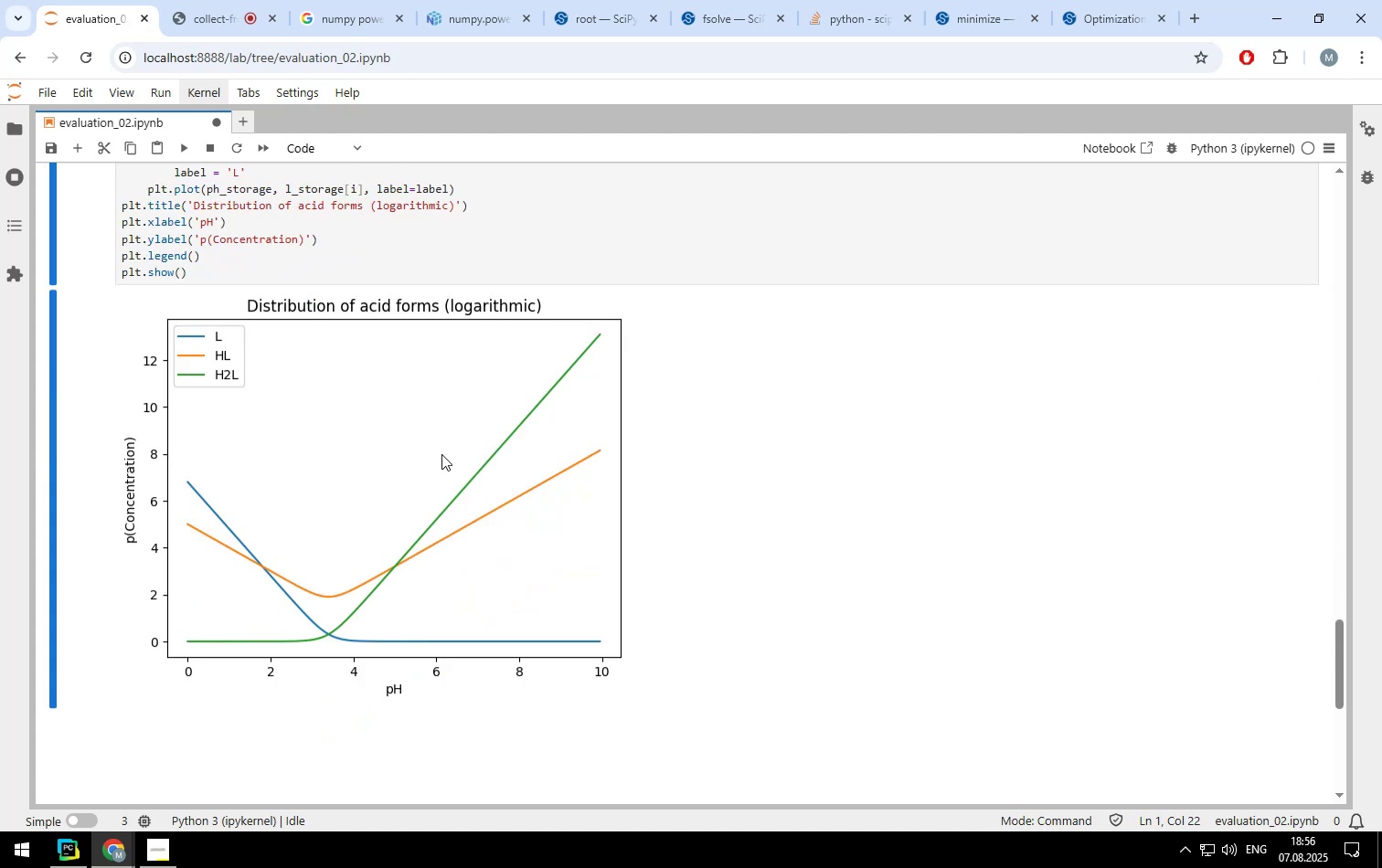 
scroll: coordinate [410, 431], scroll_direction: up, amount: 2.0
 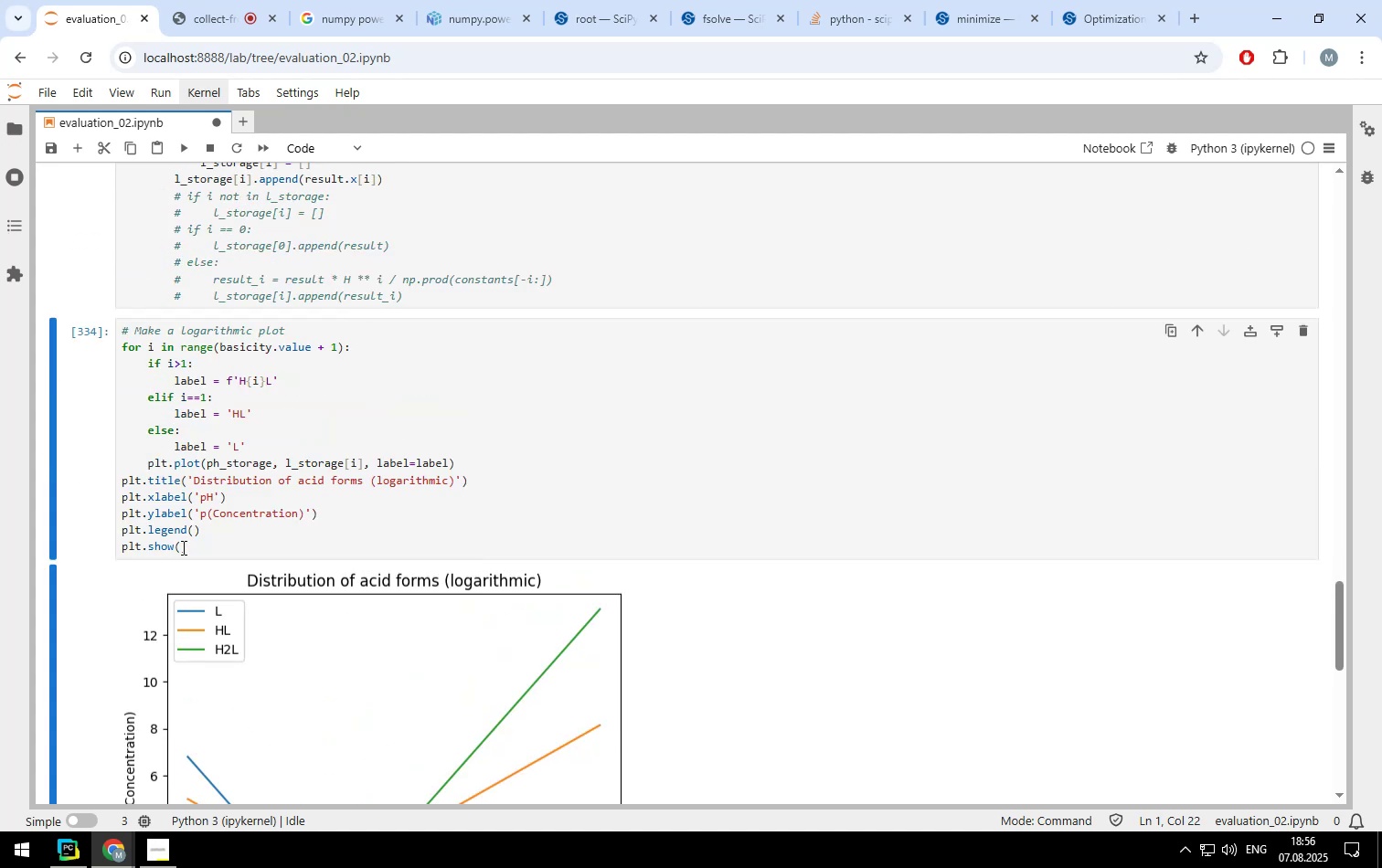 
left_click([190, 546])
 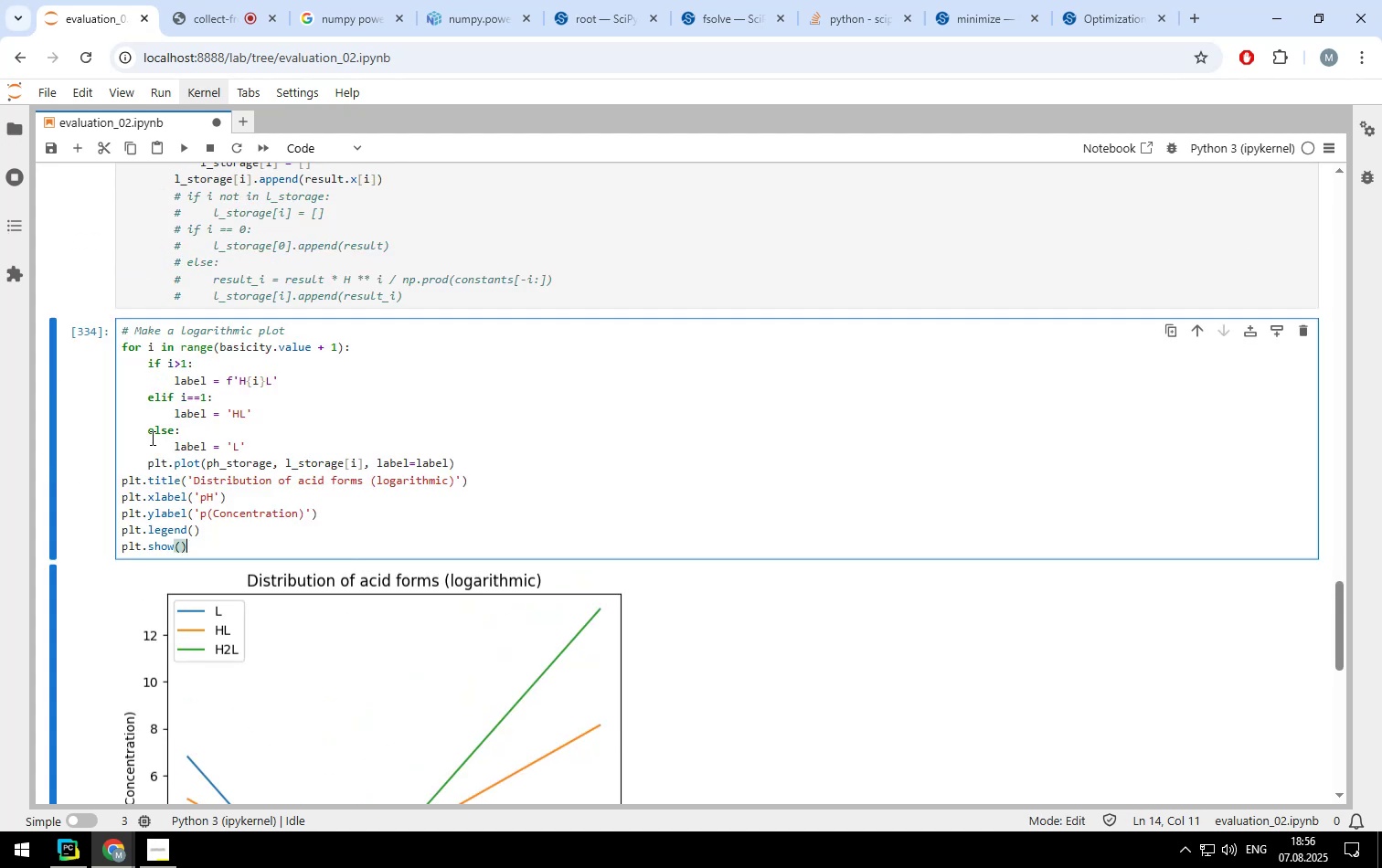 
hold_key(key=ShiftLeft, duration=0.76)
left_click([120, 328])
 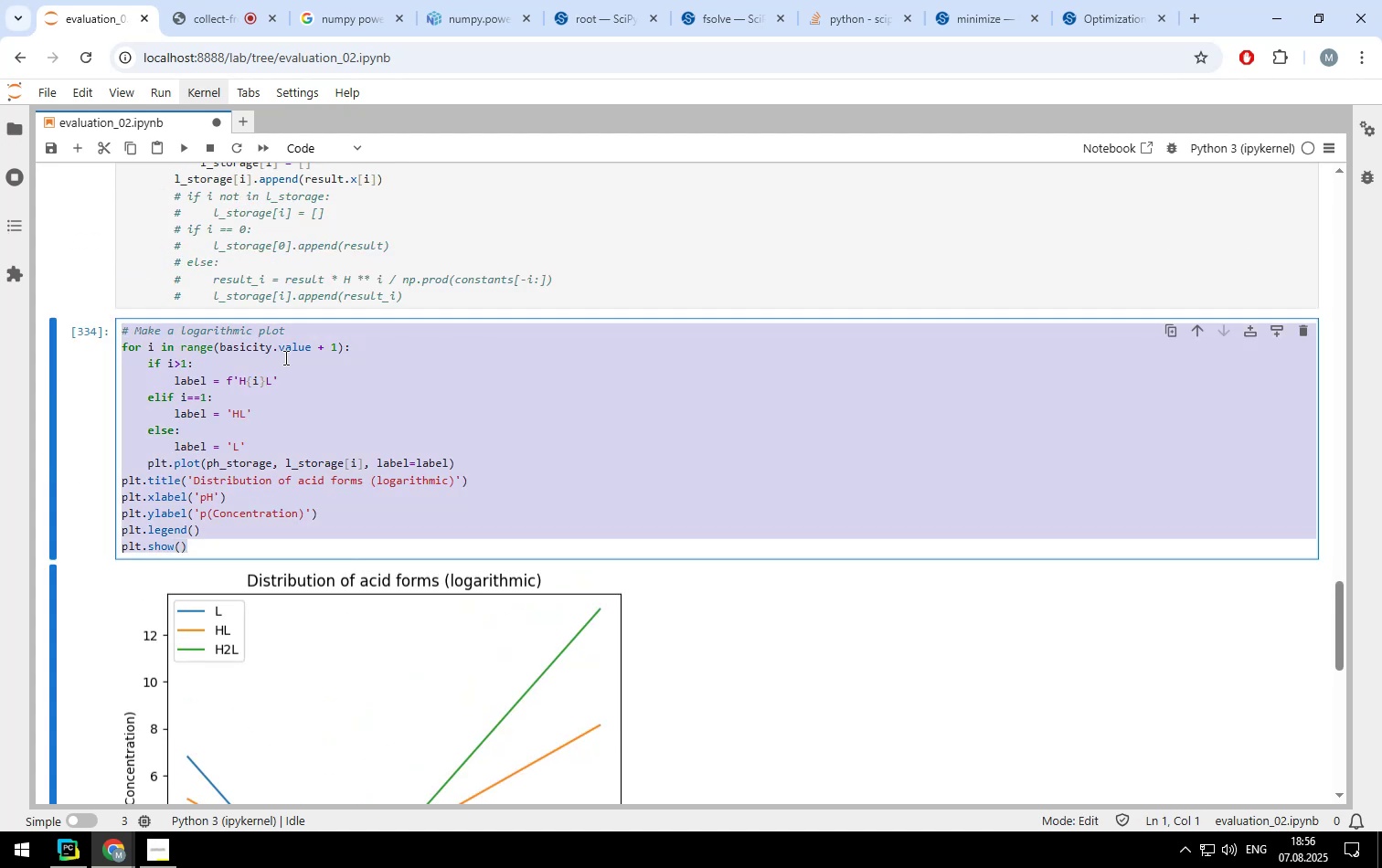 
key(Control+ControlLeft)
 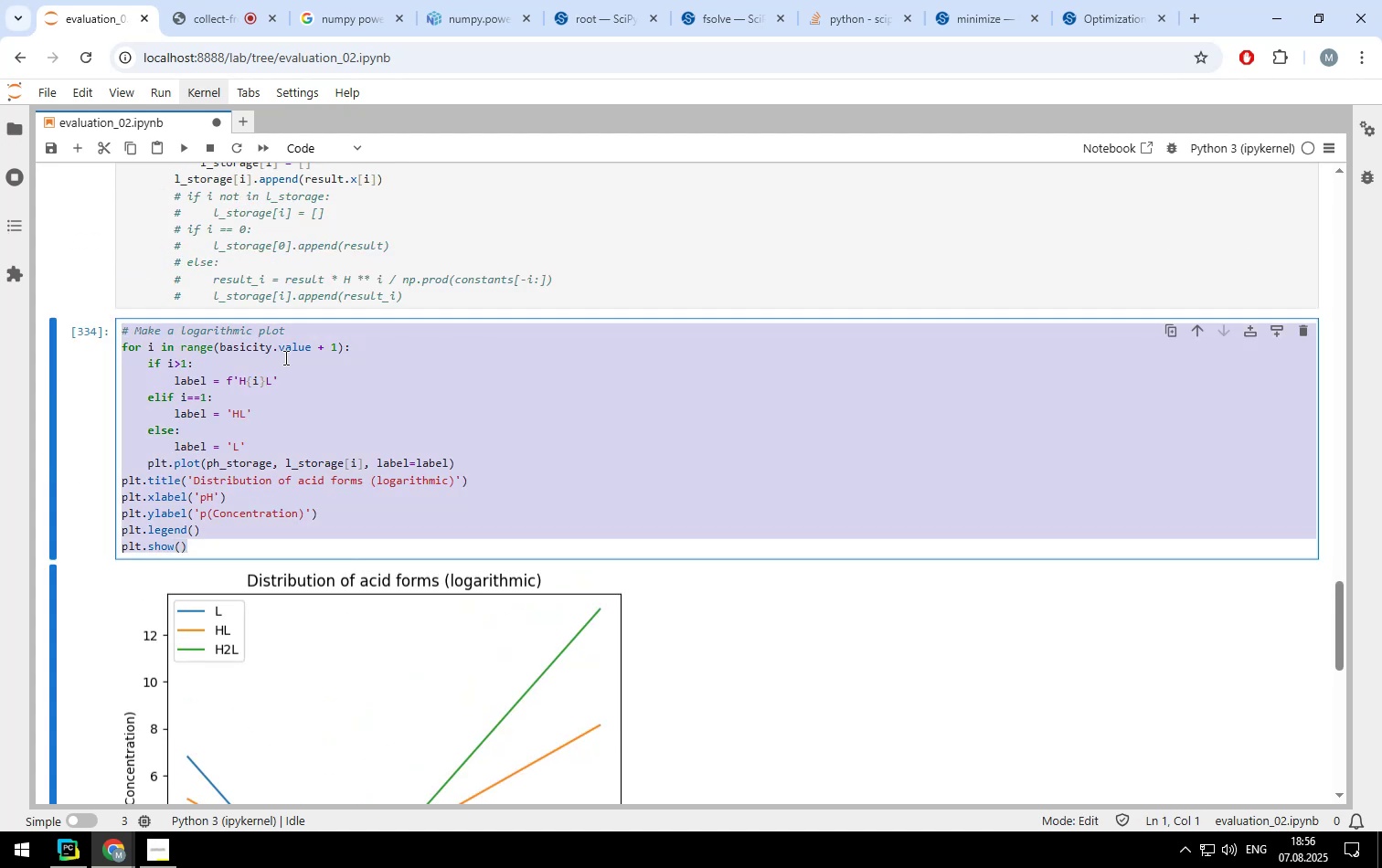 
key(Control+C)
 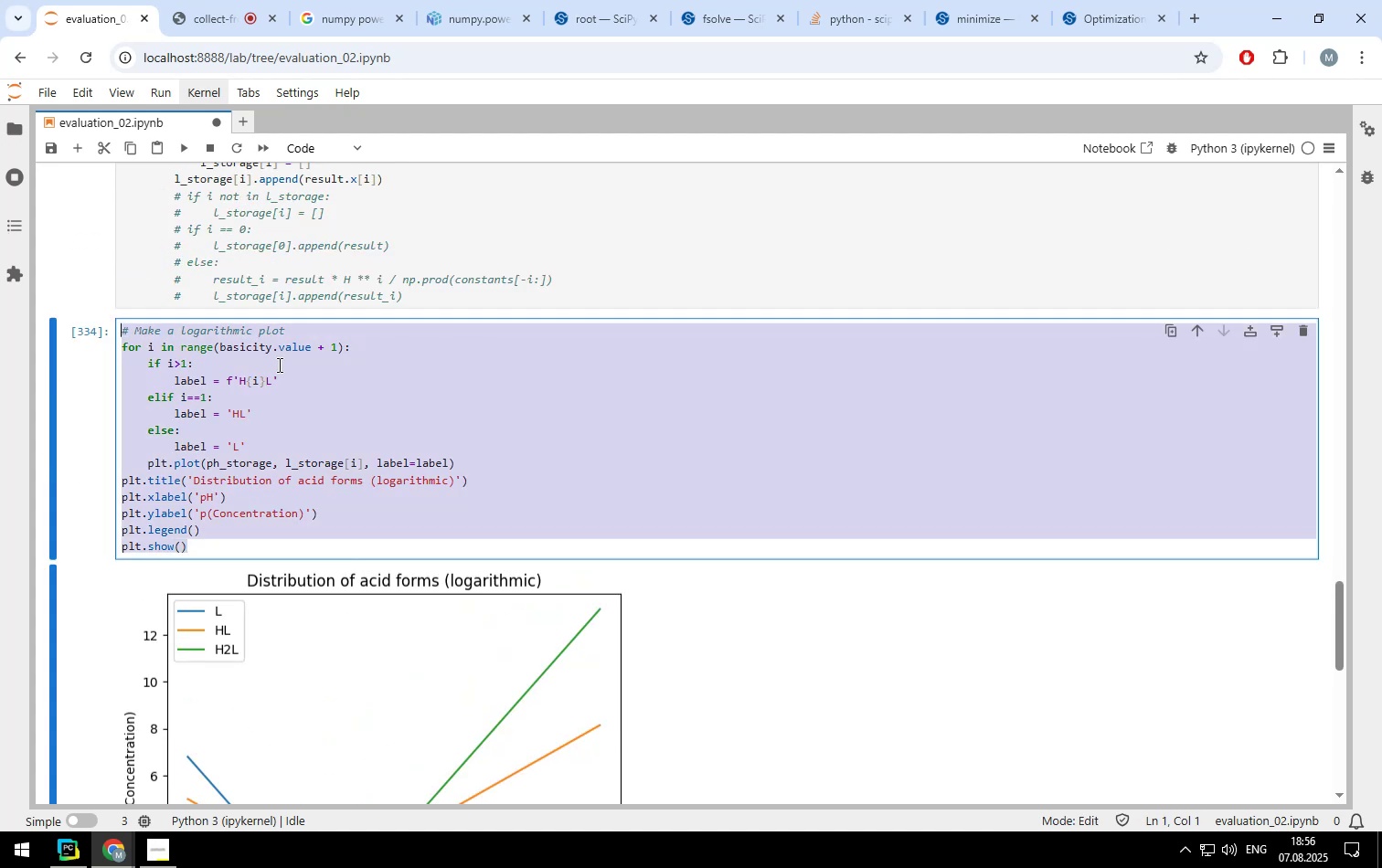 
scroll: coordinate [260, 393], scroll_direction: down, amount: 4.0
 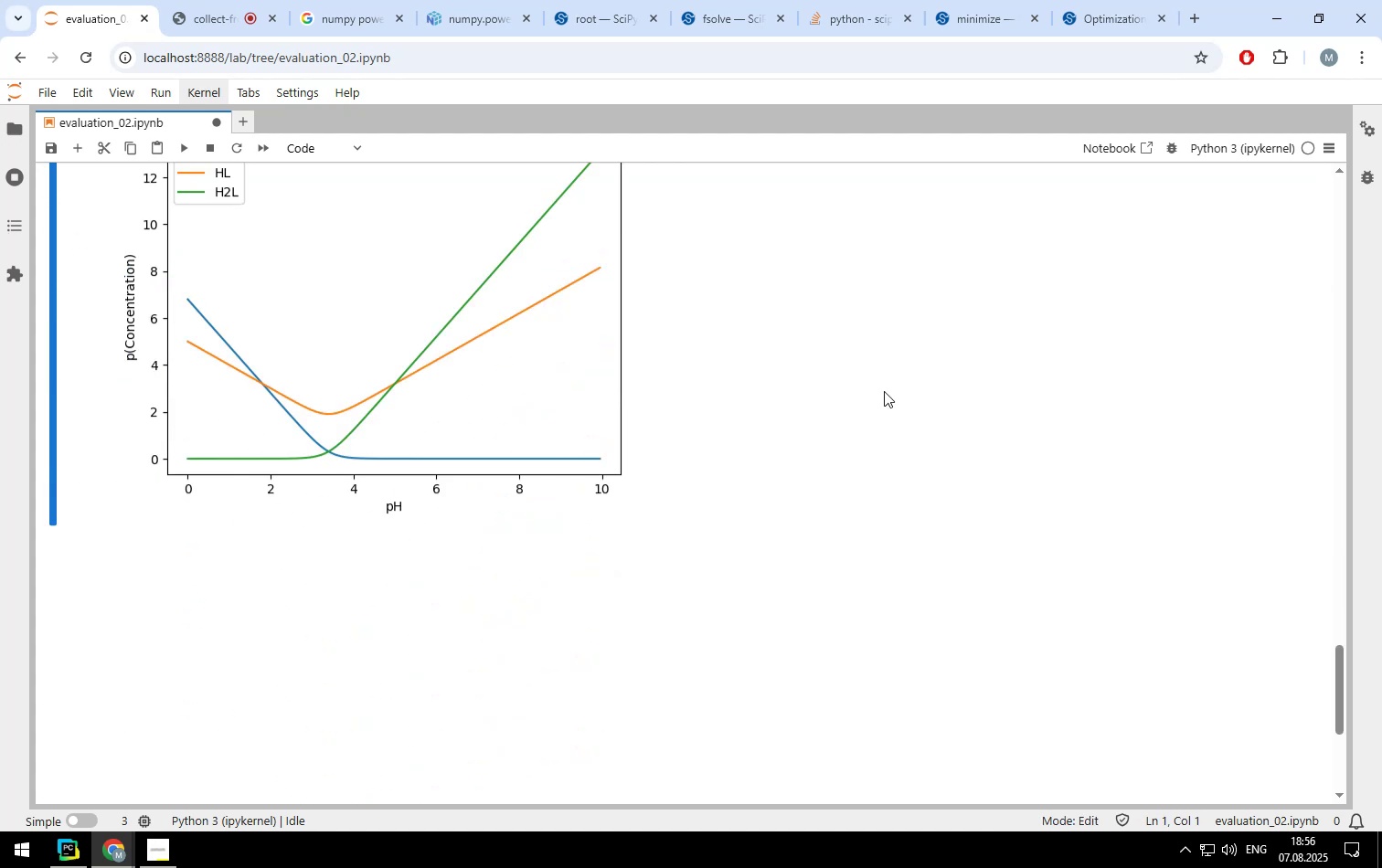 
scroll: coordinate [873, 378], scroll_direction: up, amount: 4.0
 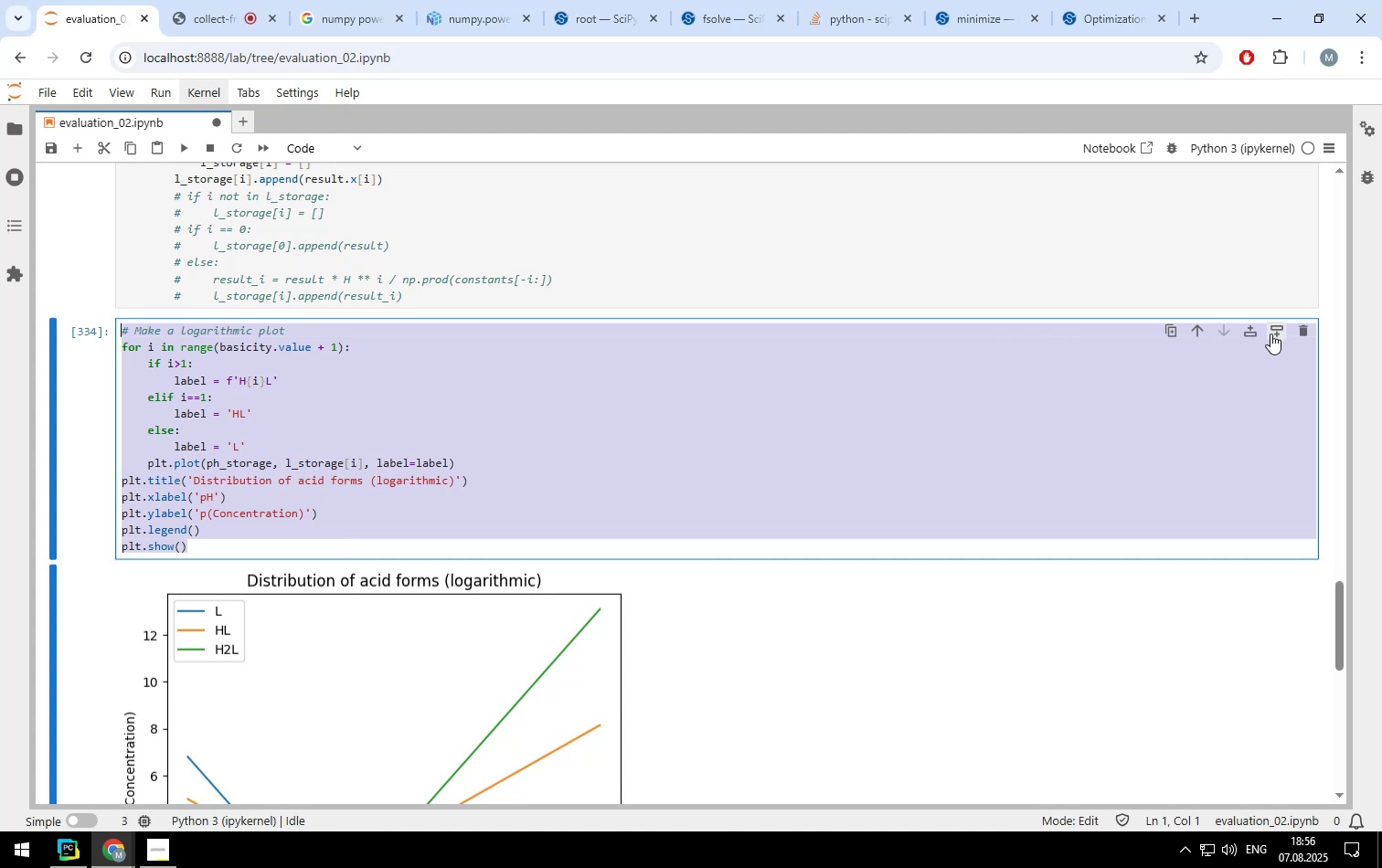 
left_click([1272, 333])
 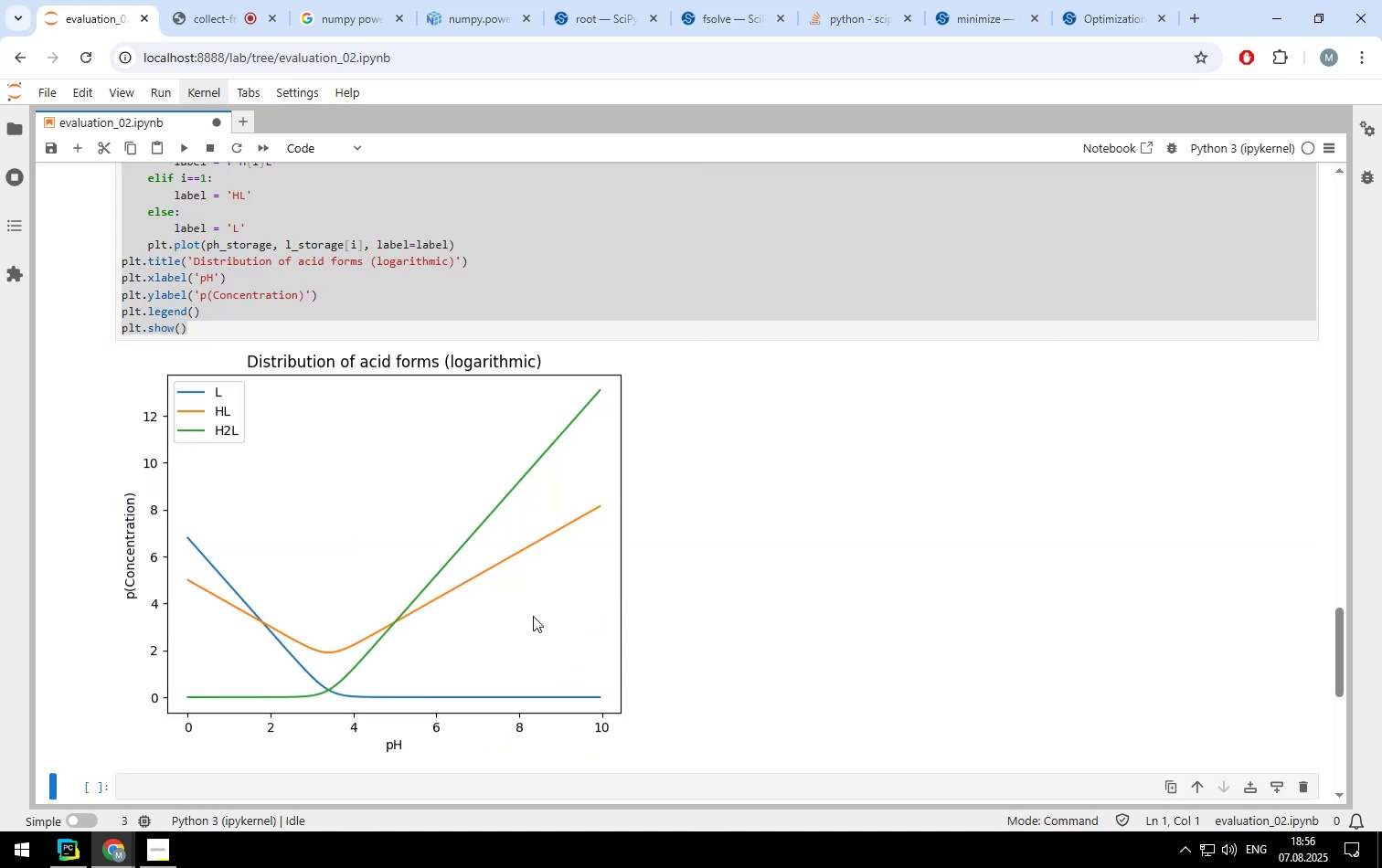 
scroll: coordinate [490, 614], scroll_direction: none, amount: 0.0
 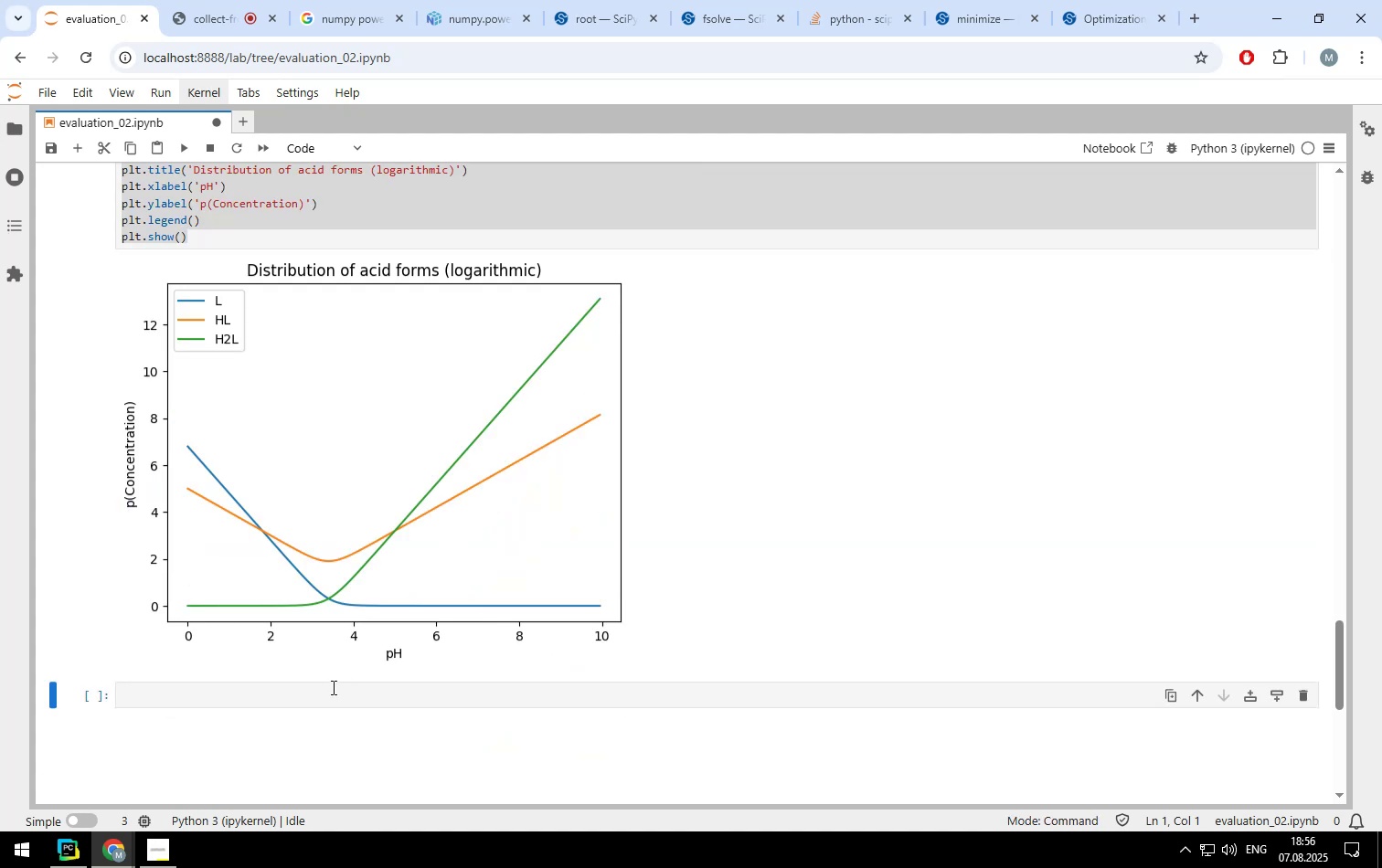 
left_click([332, 689])
 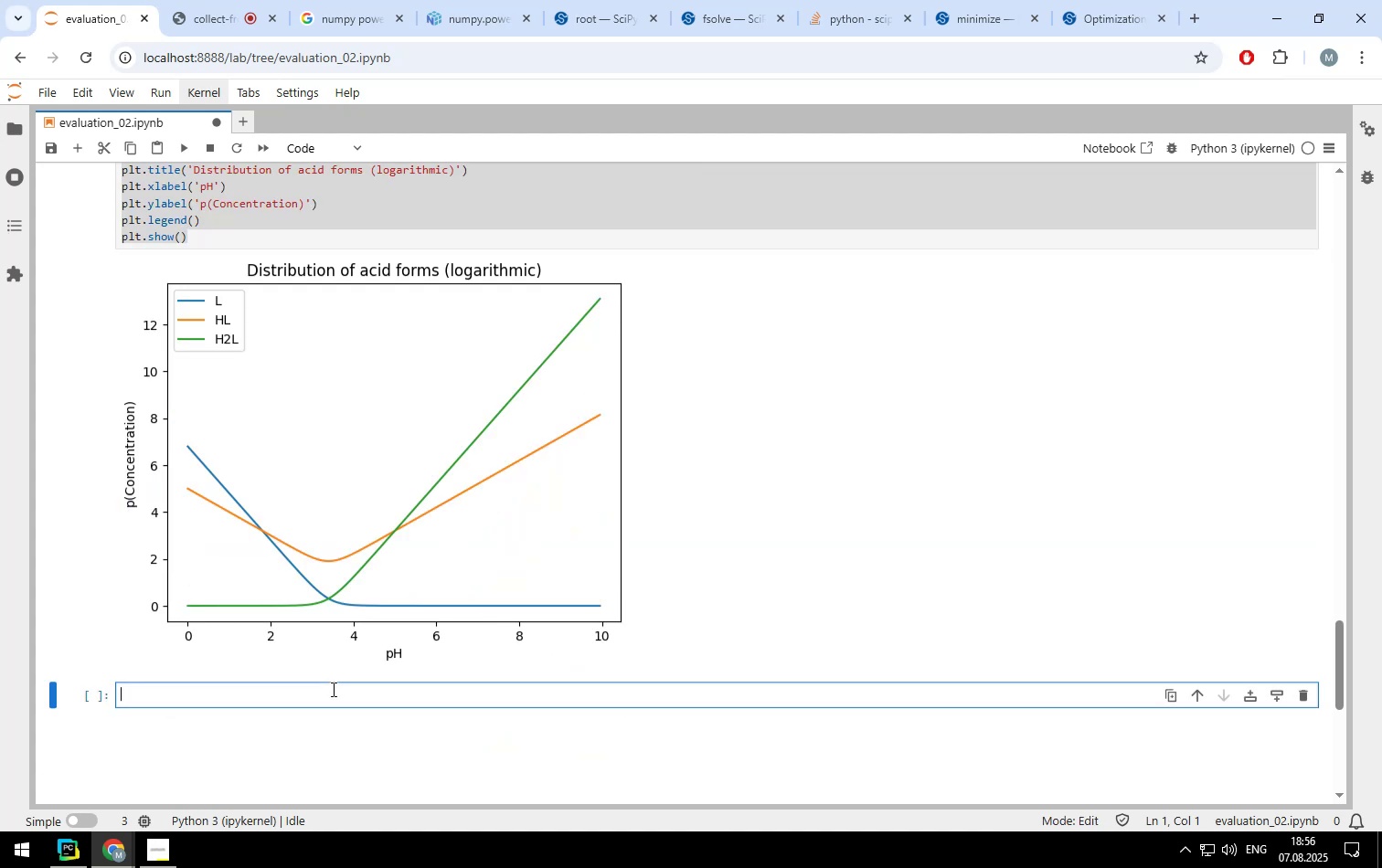 
key(Control+ControlLeft)
 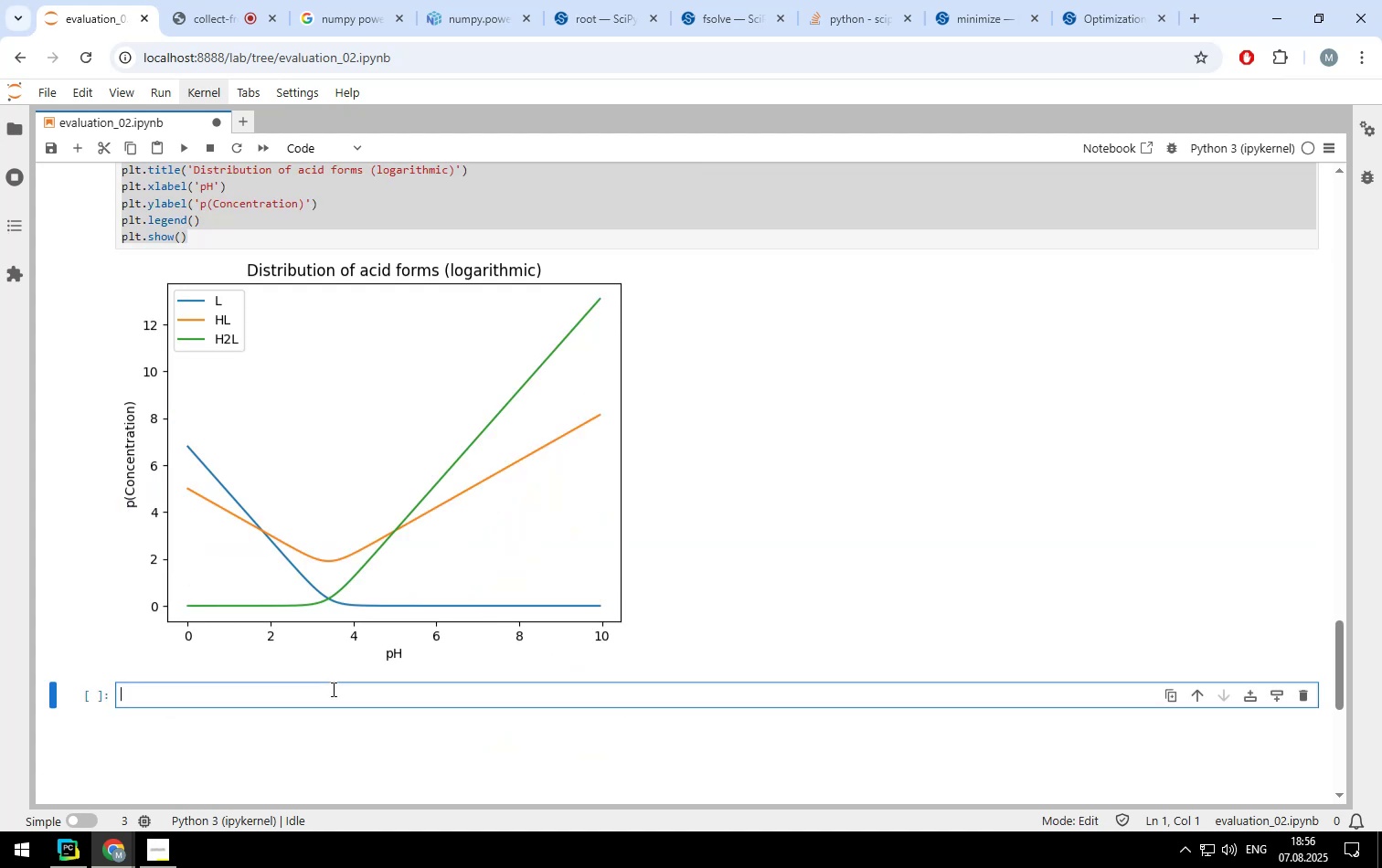 
key(Control+V)
 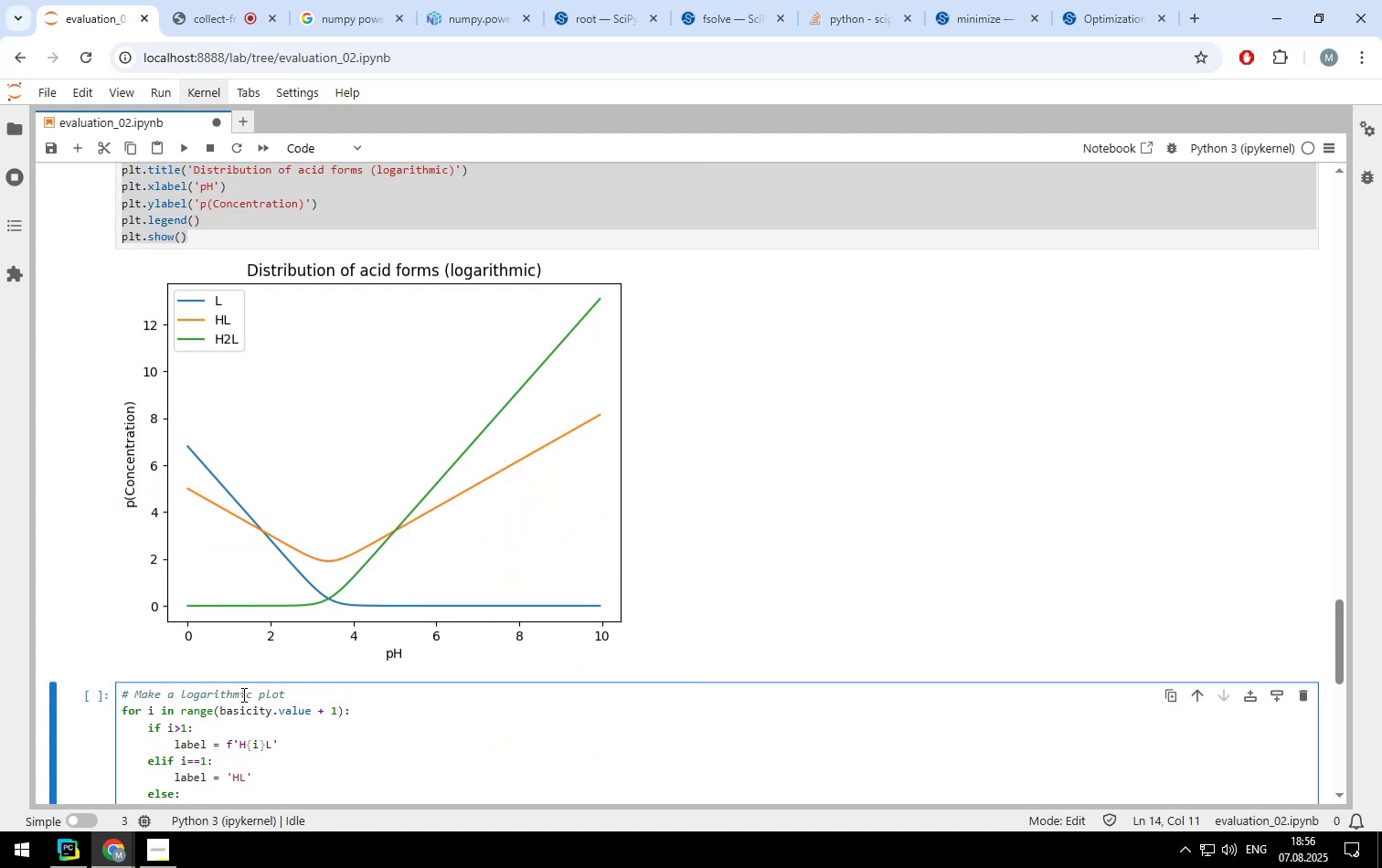 
left_click([250, 695])
 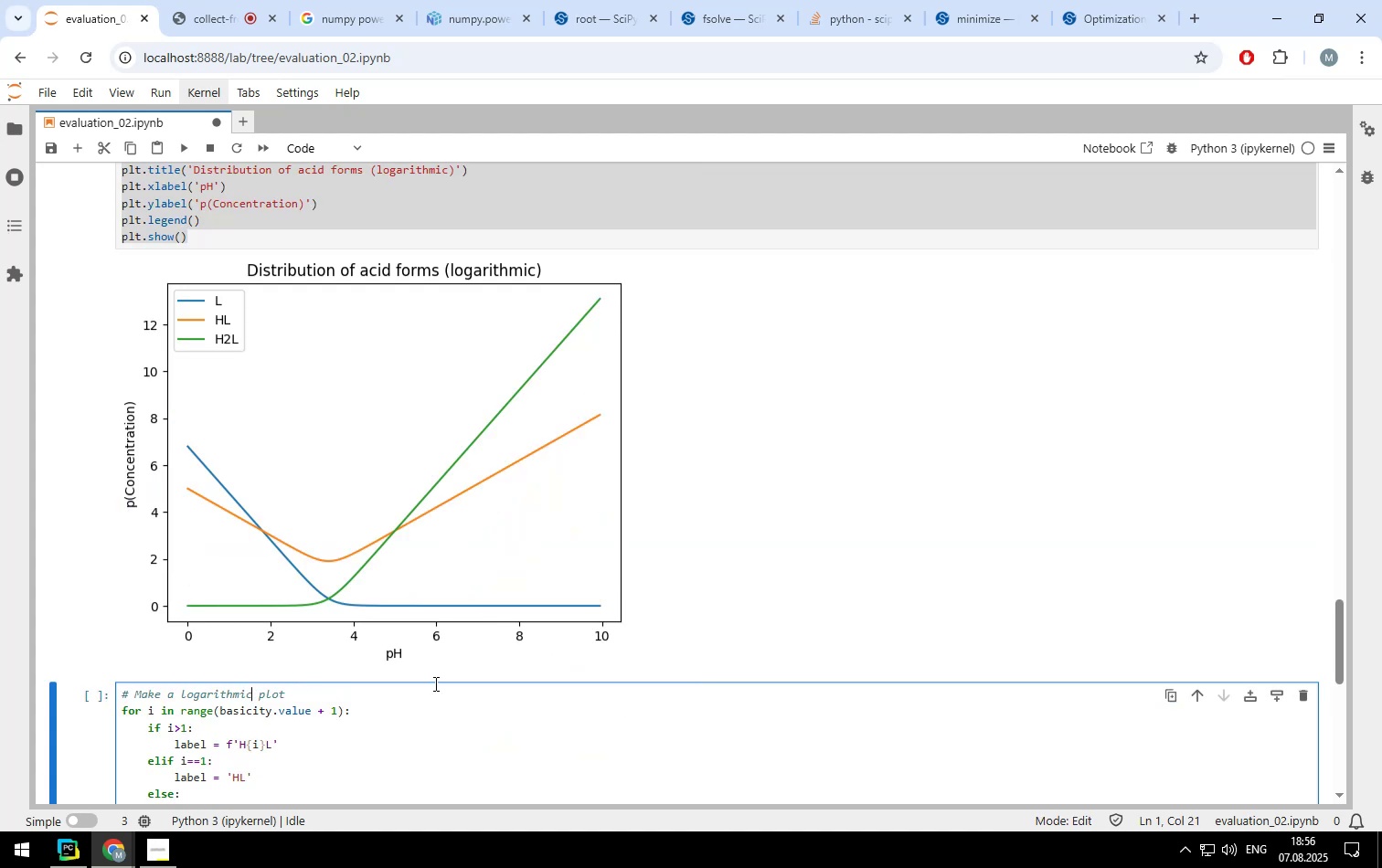 
key(Backspace)
 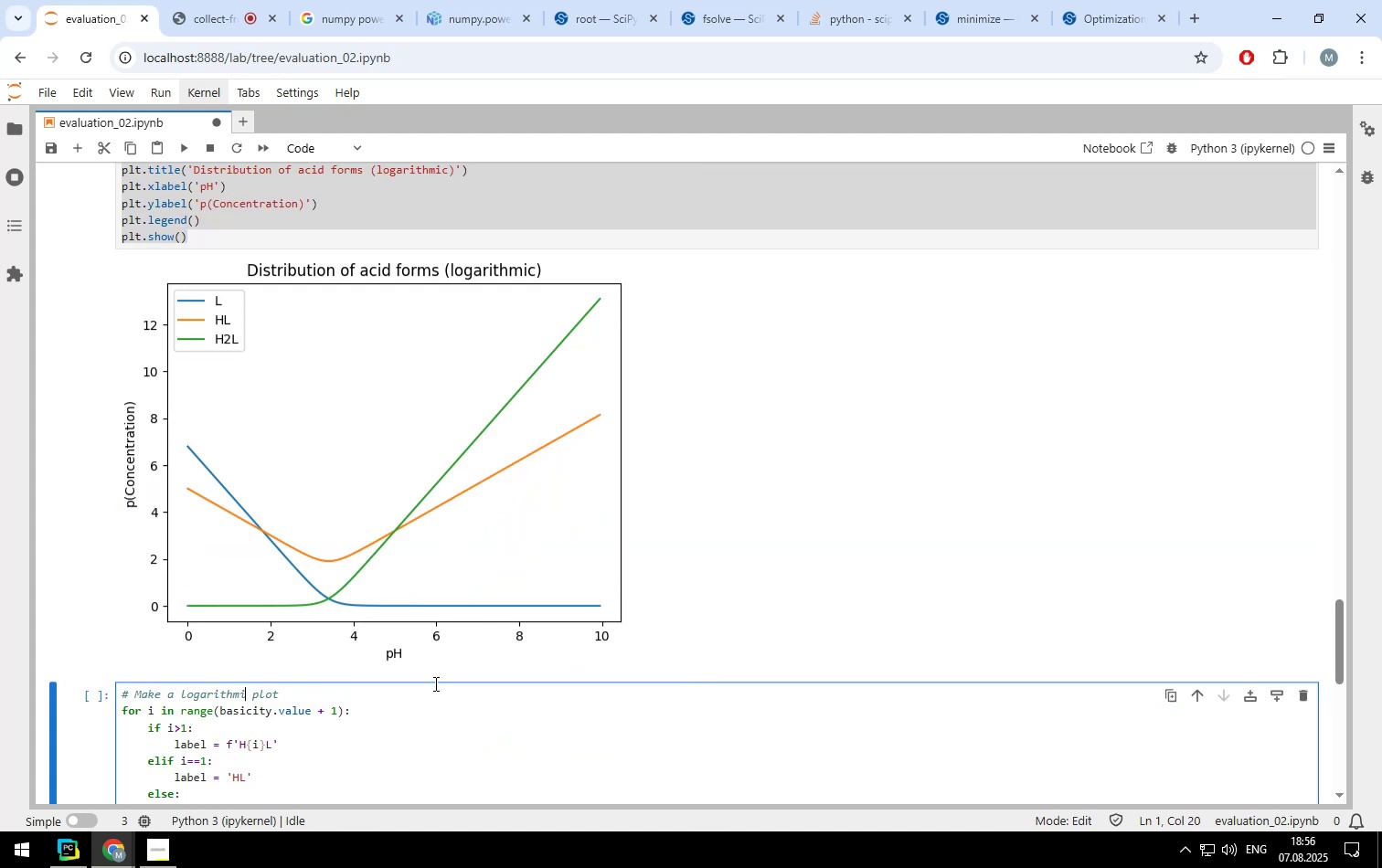 
hold_key(key=Backspace, duration=1.02)
 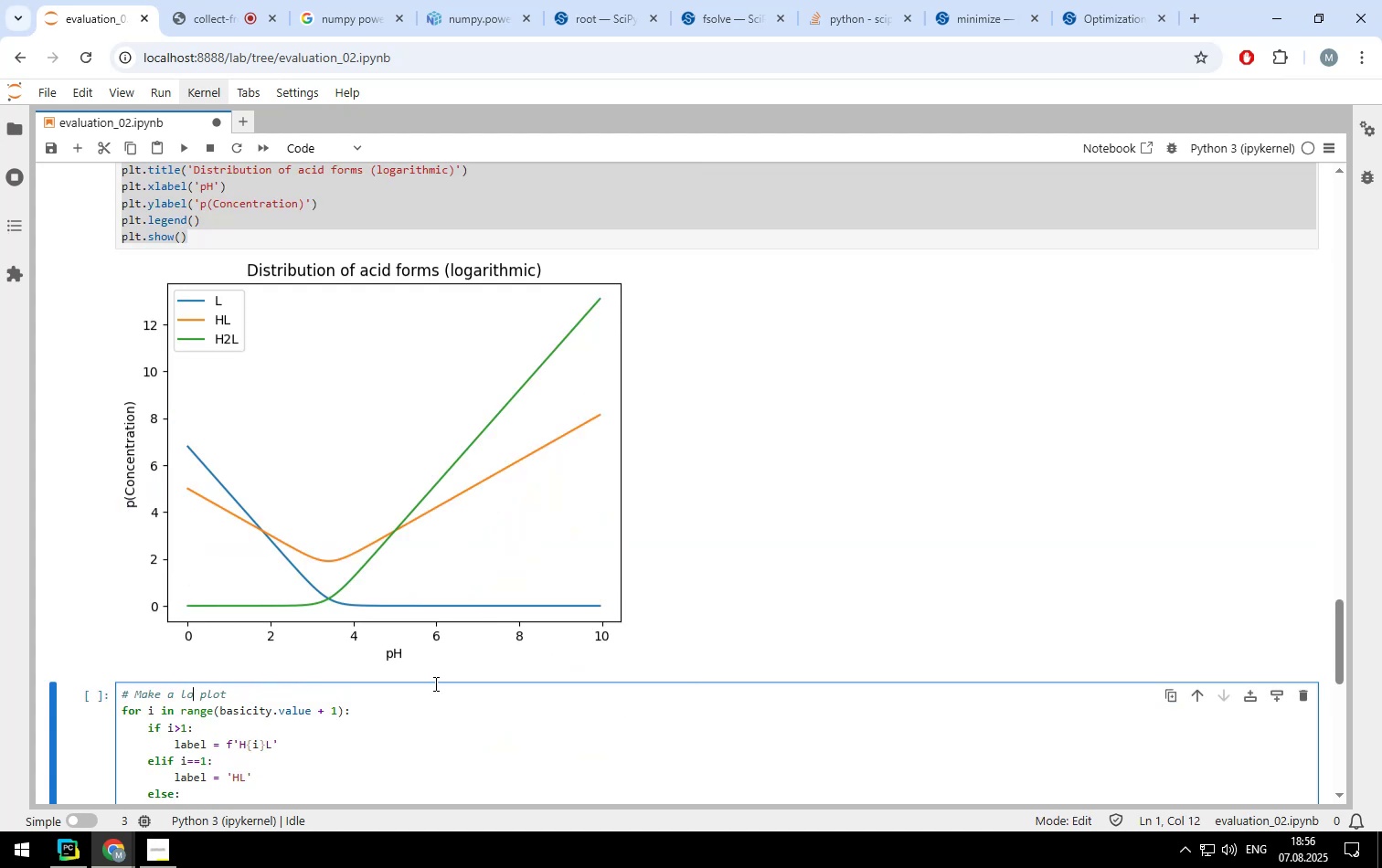 
key(Backspace)
 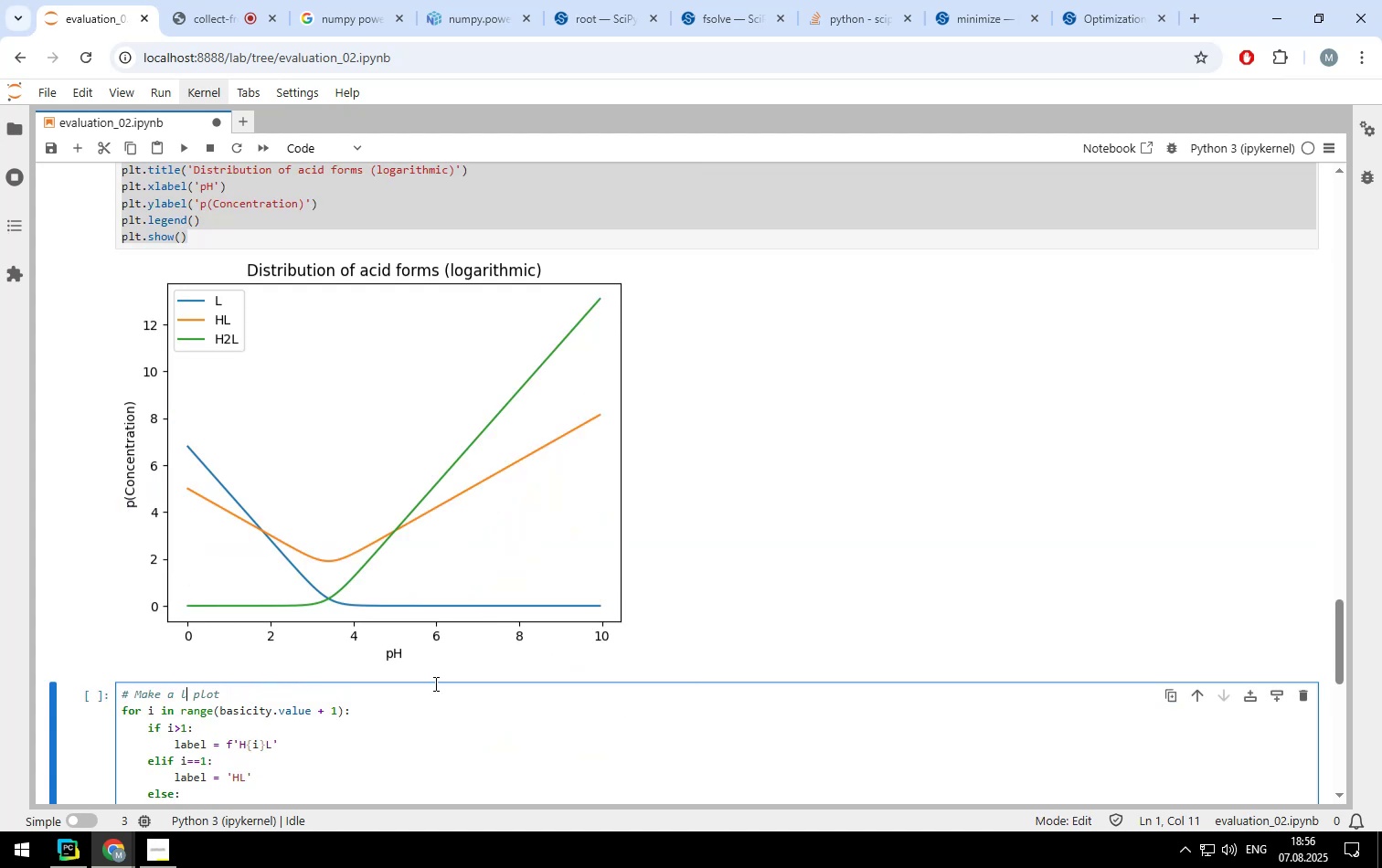 
key(Backspace)
 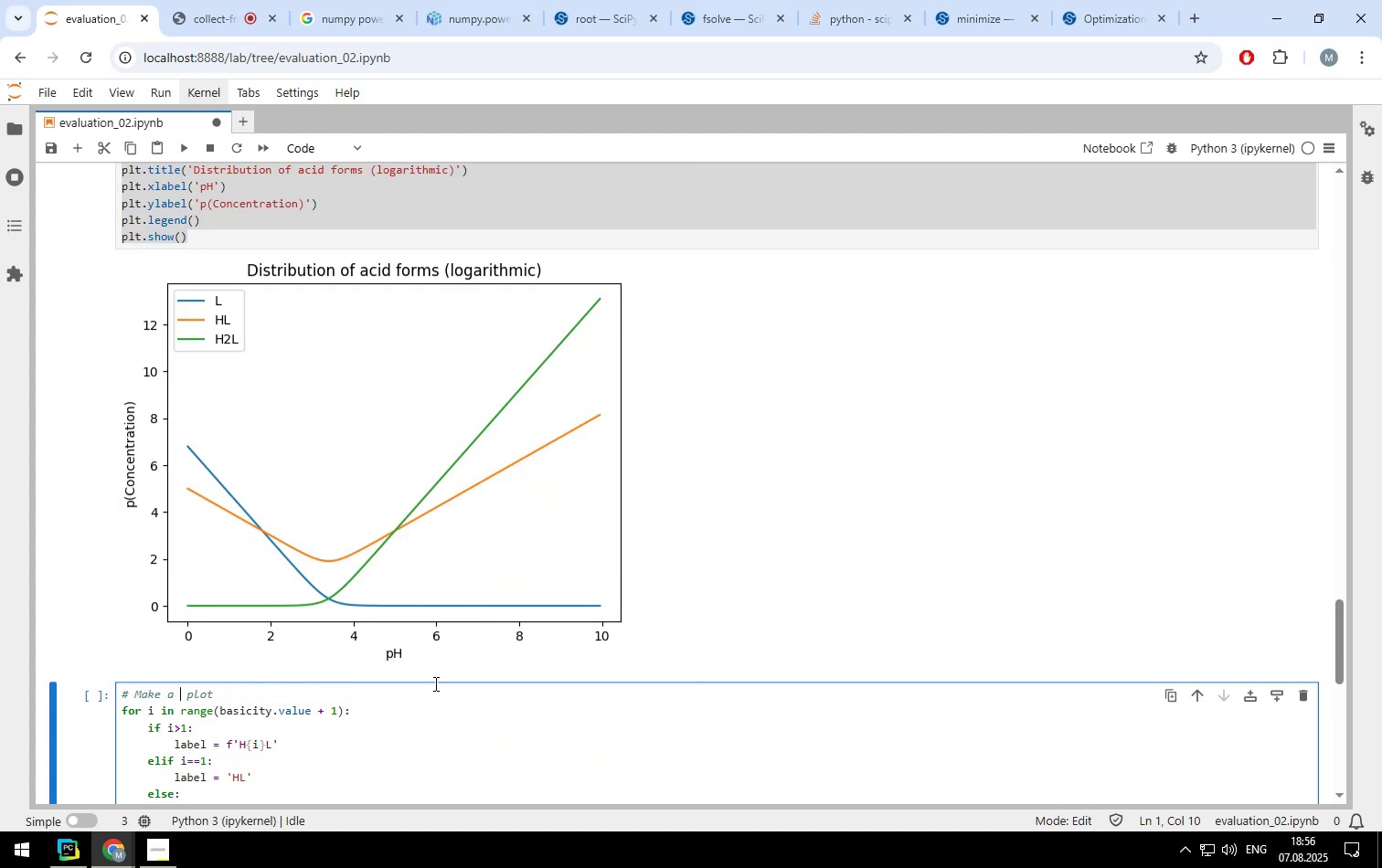 
key(Backspace)
 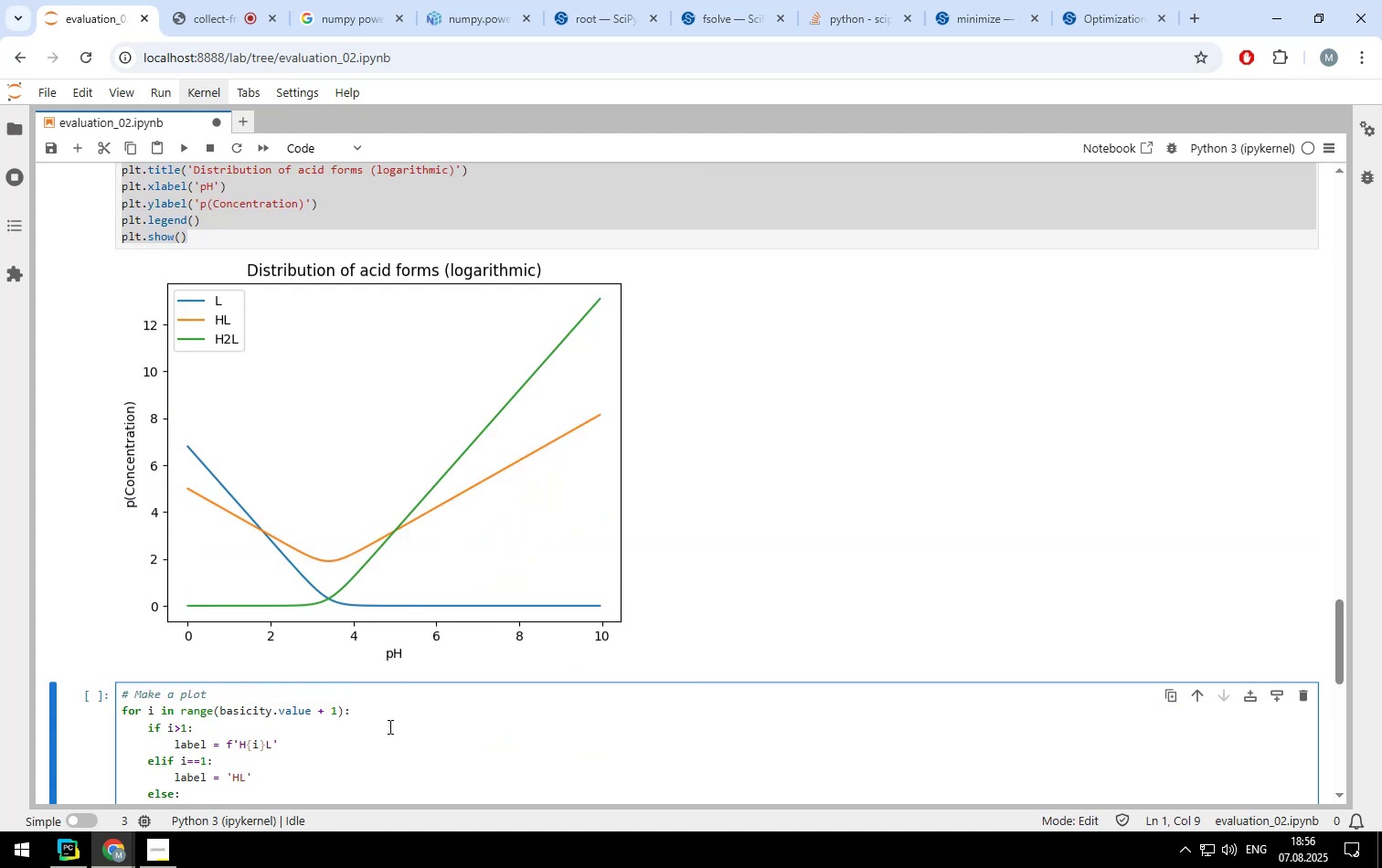 
left_click([387, 716])
 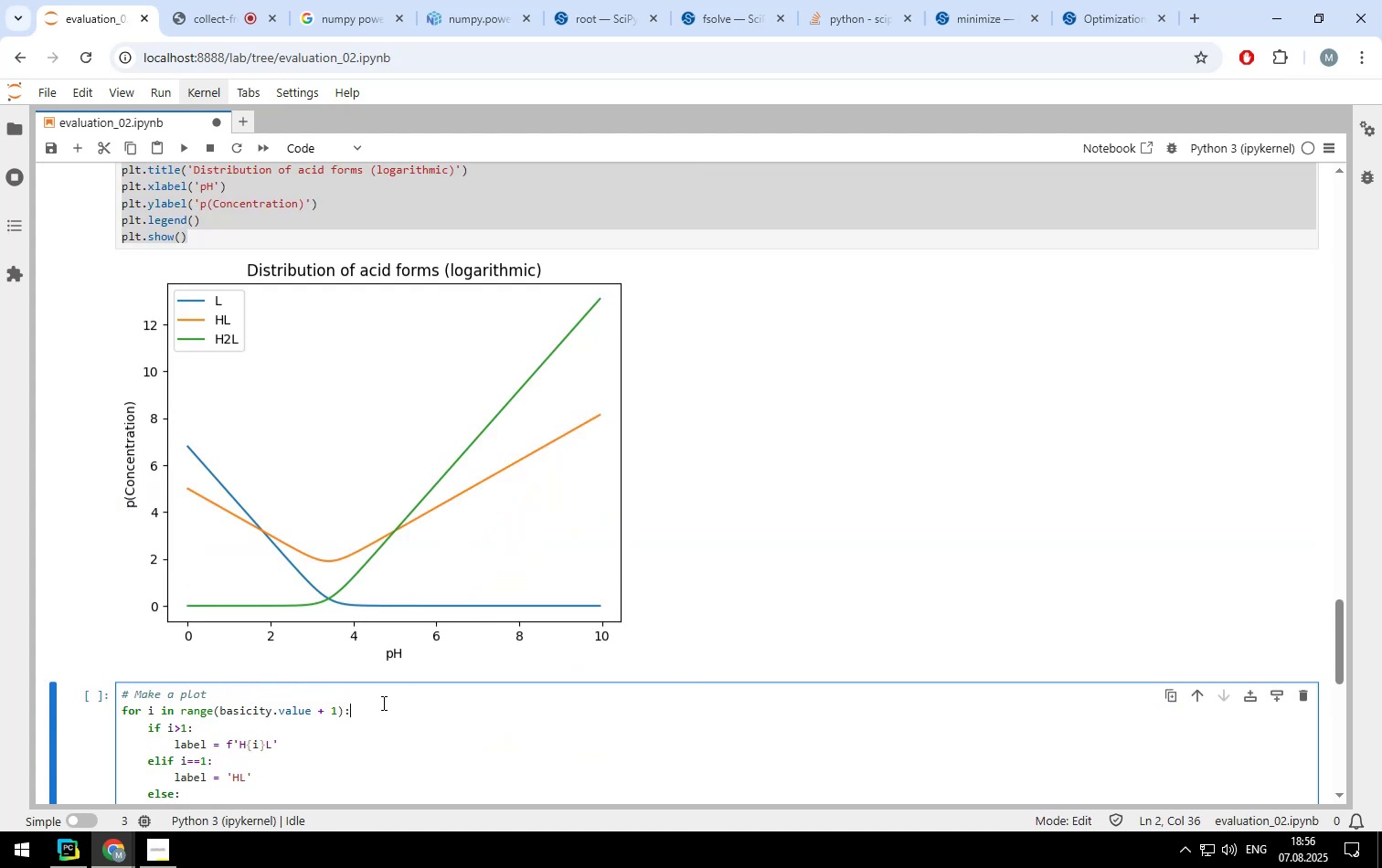 
scroll: coordinate [379, 702], scroll_direction: down, amount: 2.0
 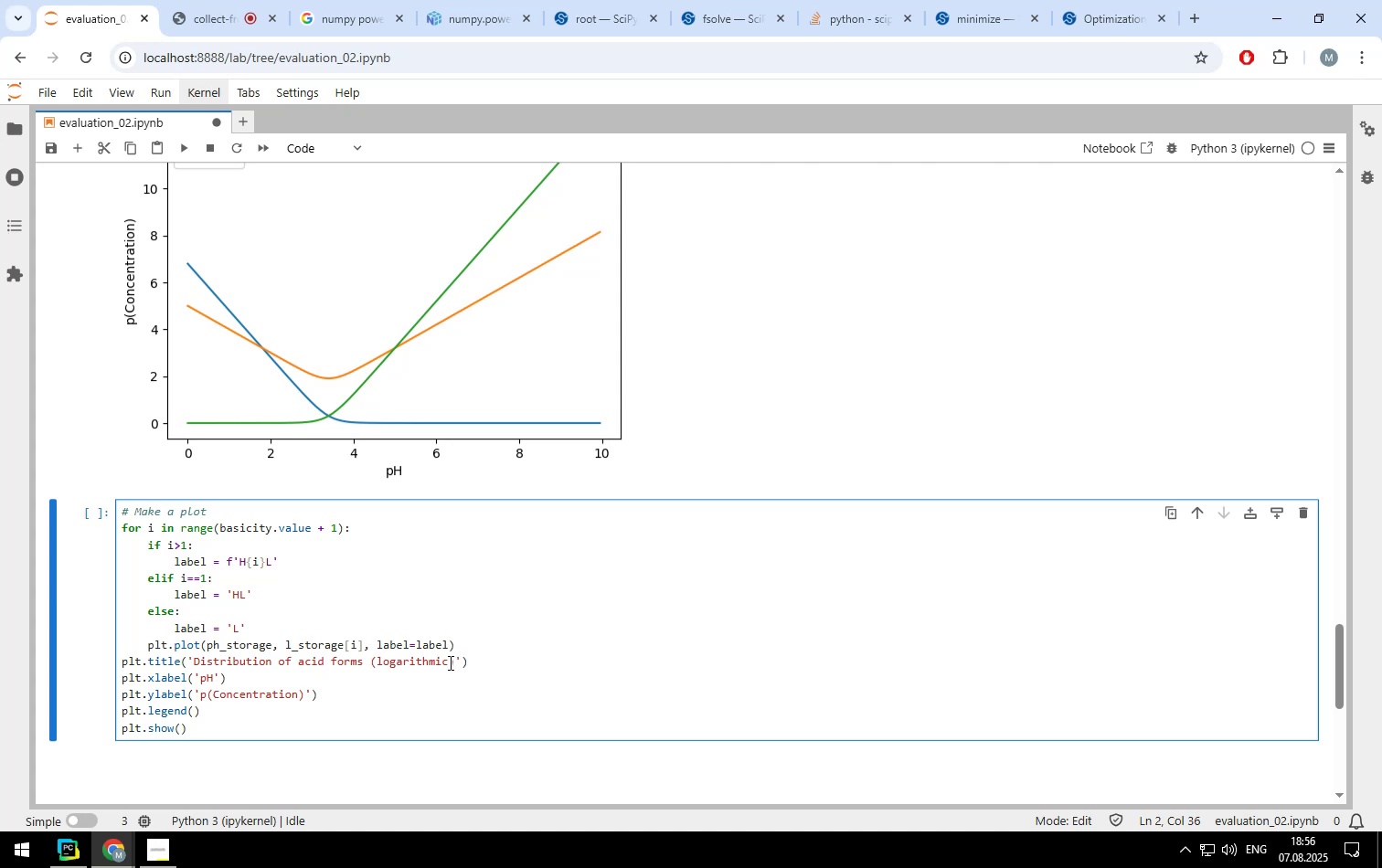 
left_click([454, 662])
 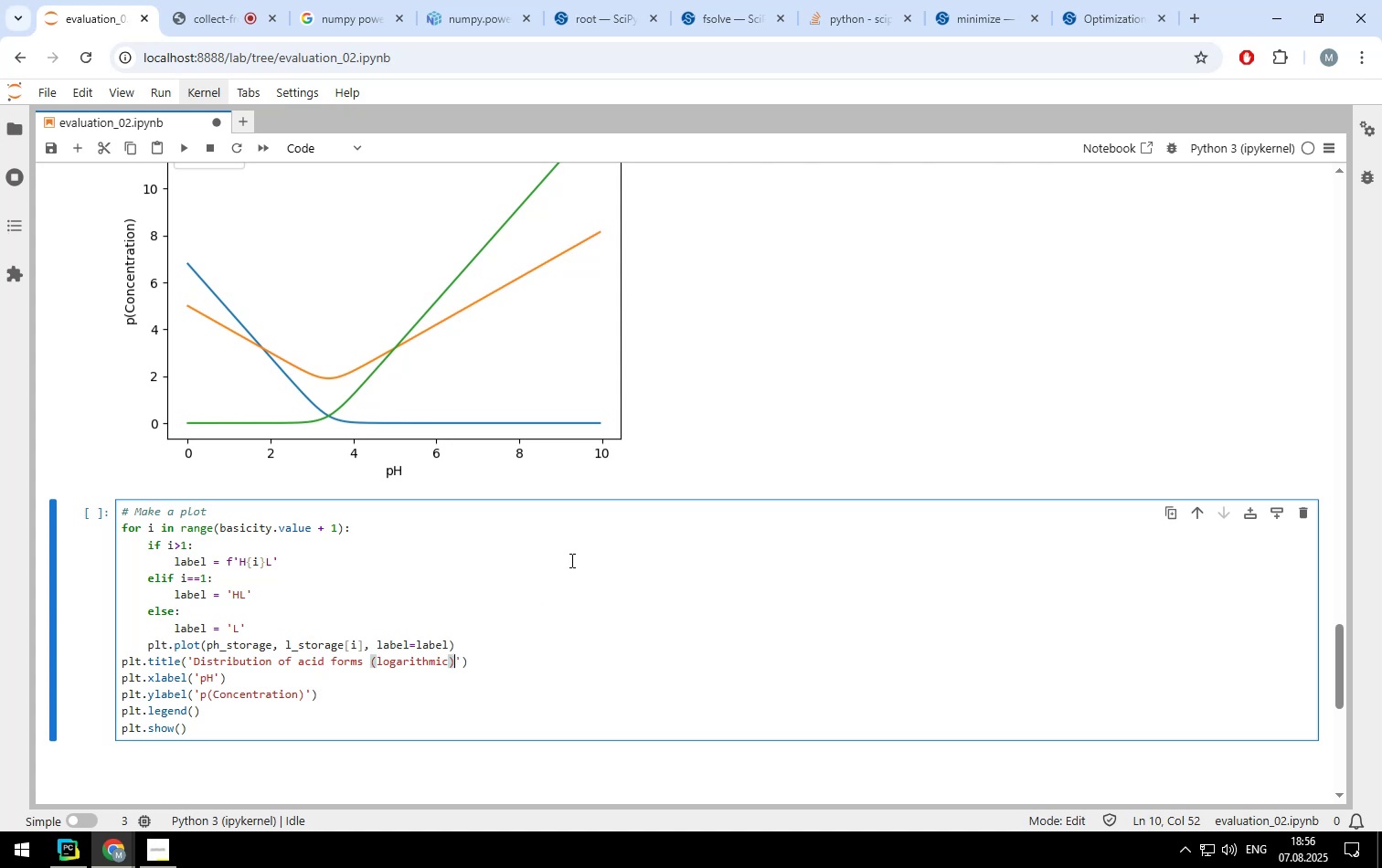 
hold_key(key=Backspace, duration=1.32)
 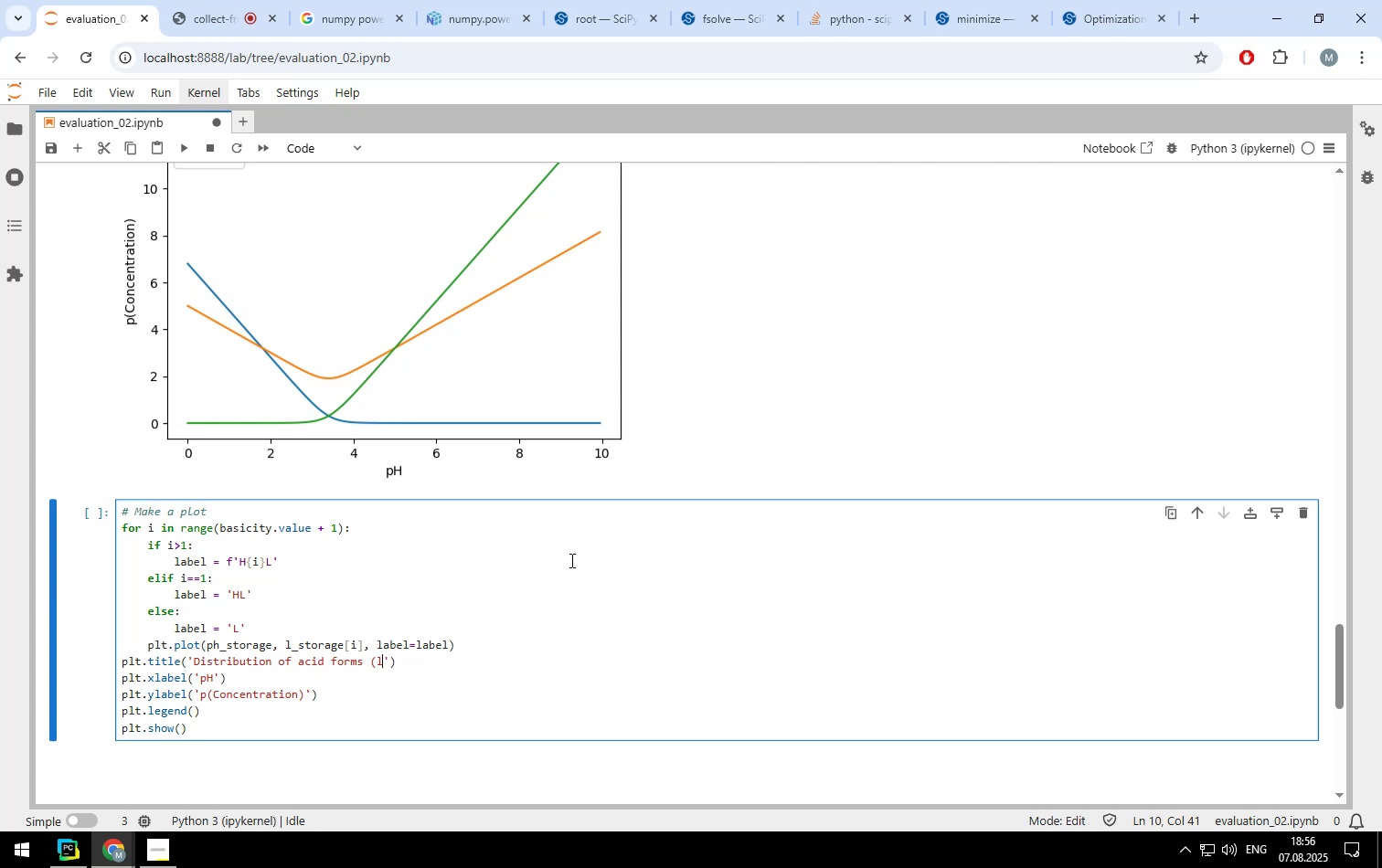 
key(Backspace)
 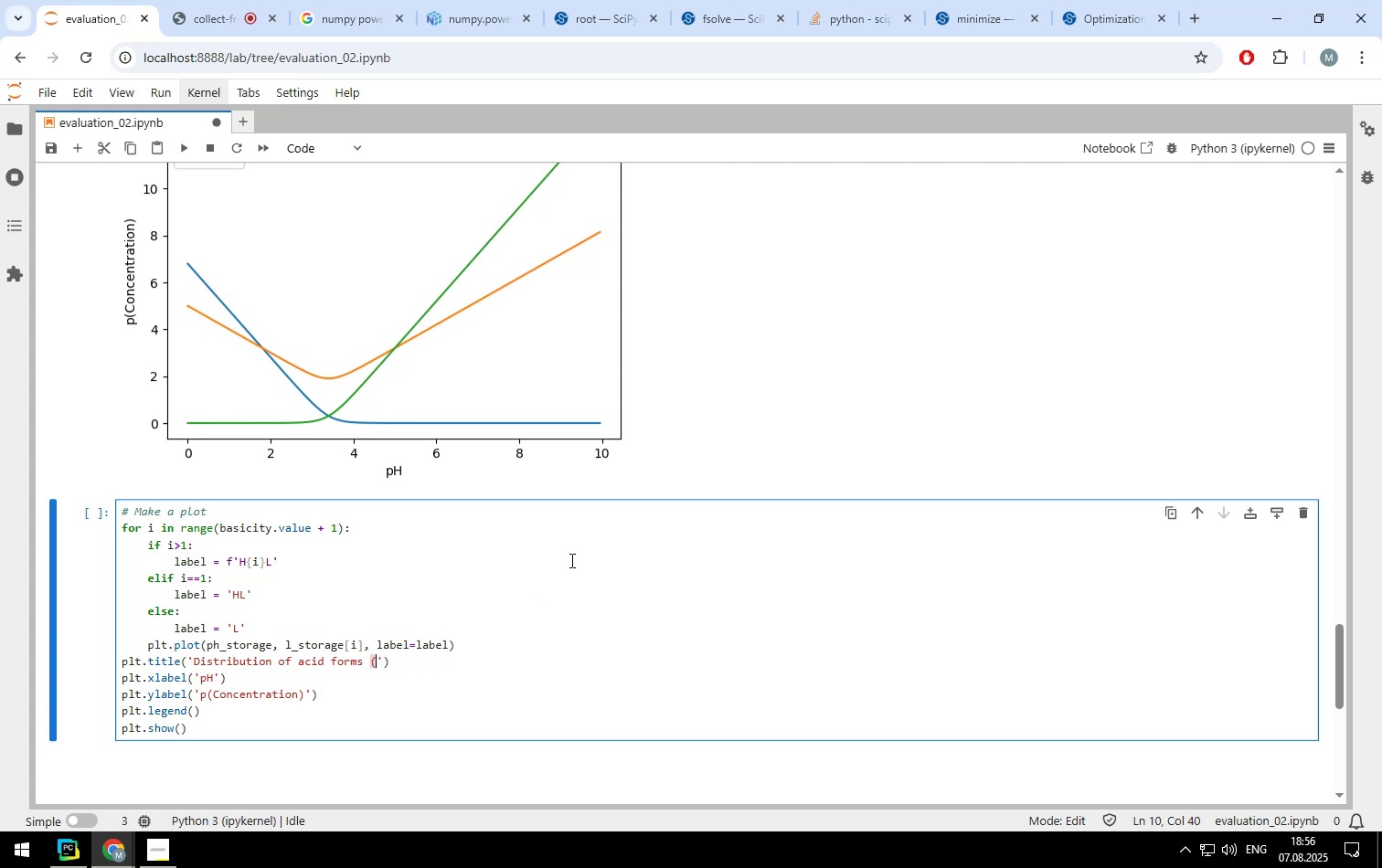 
key(Backspace)
 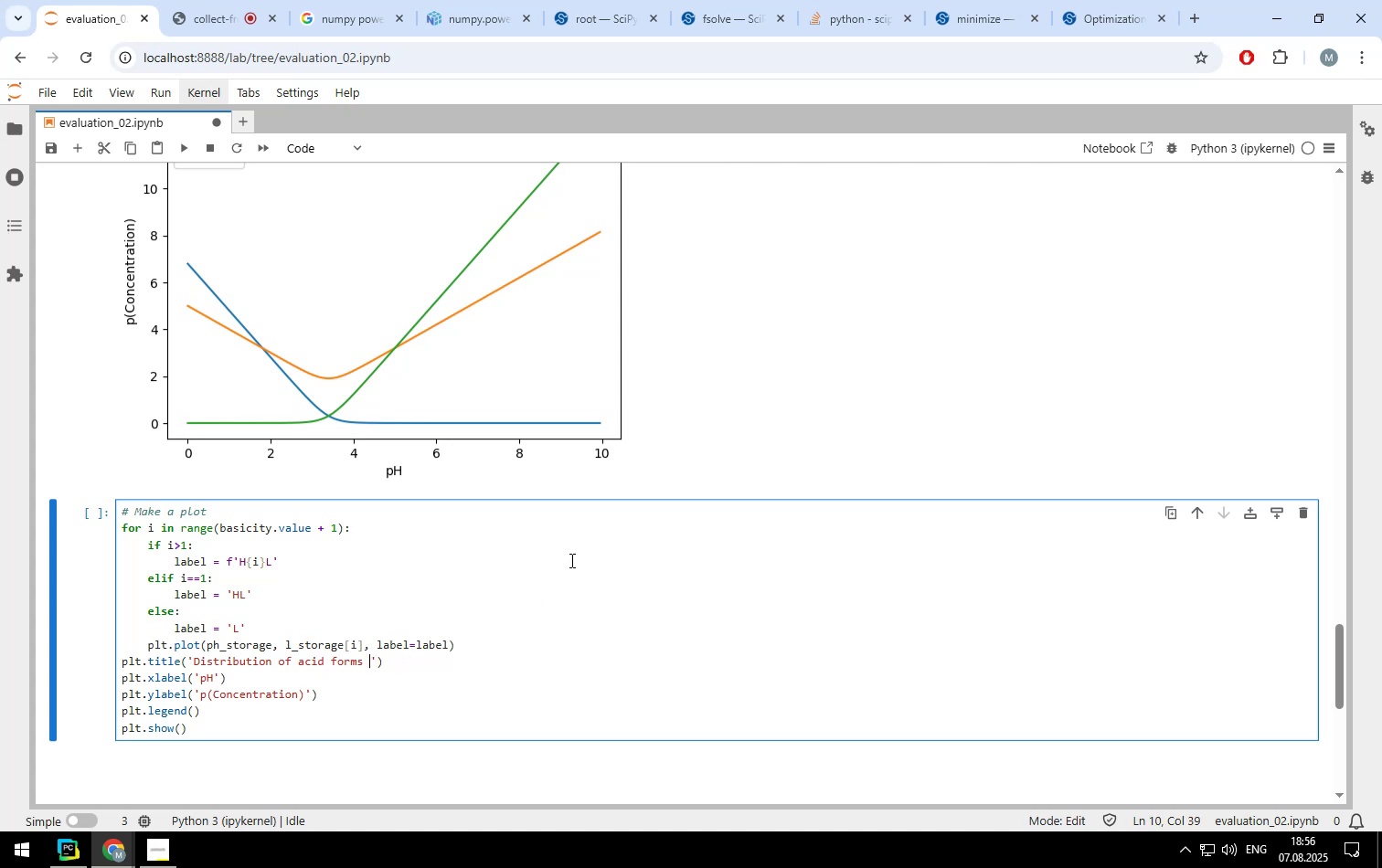 
key(Backspace)
 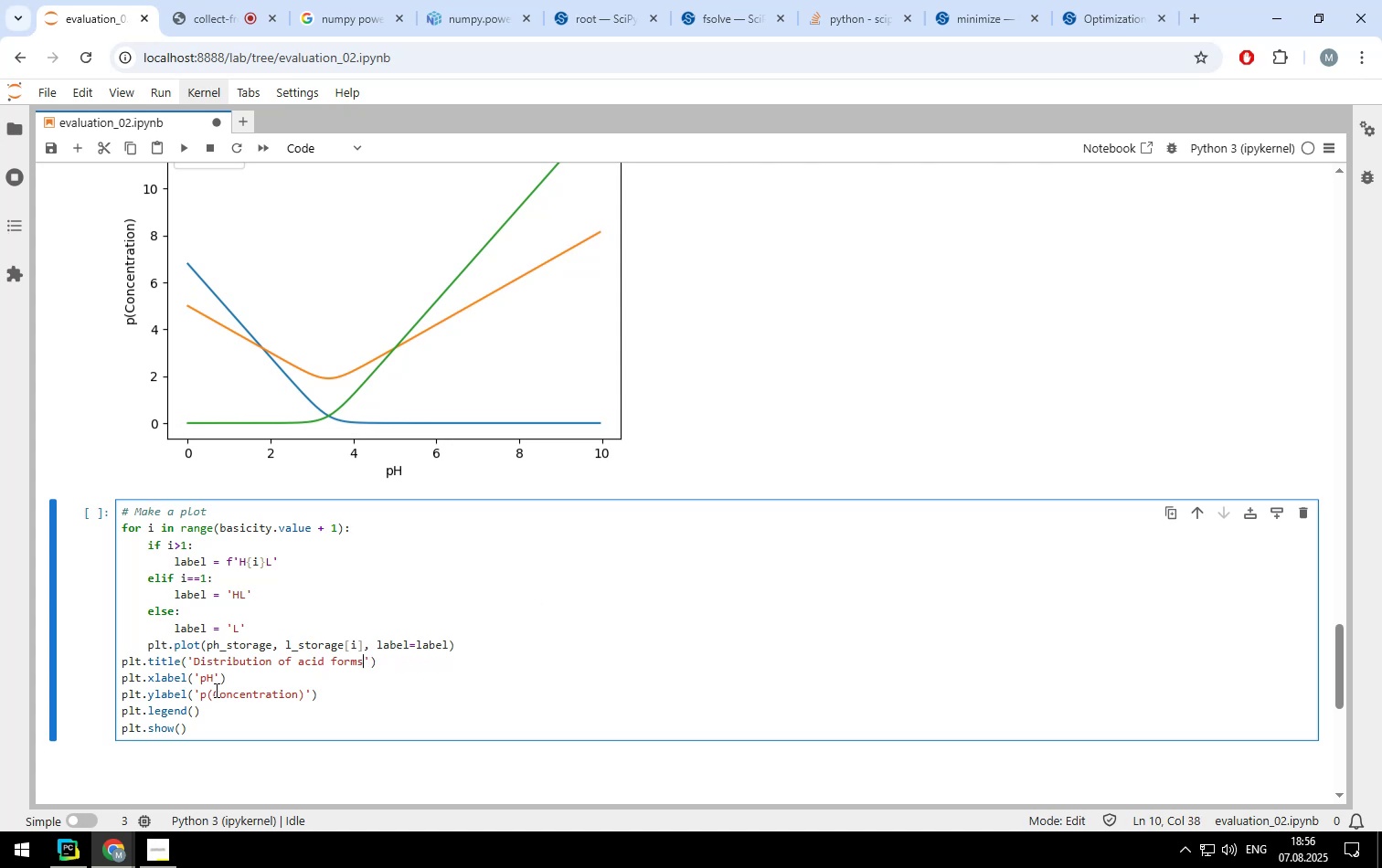 
left_click([212, 692])
 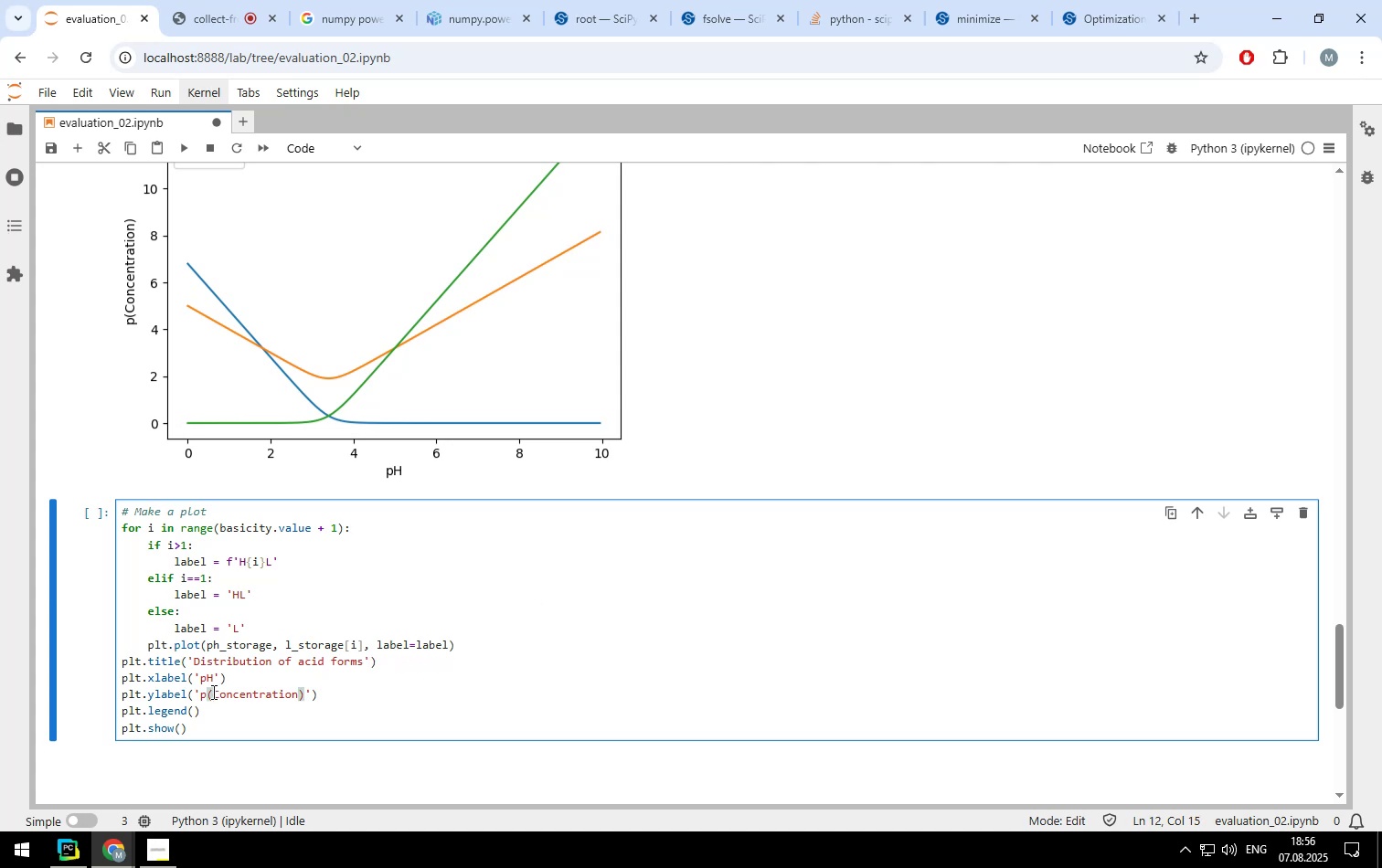 
key(Backspace)
 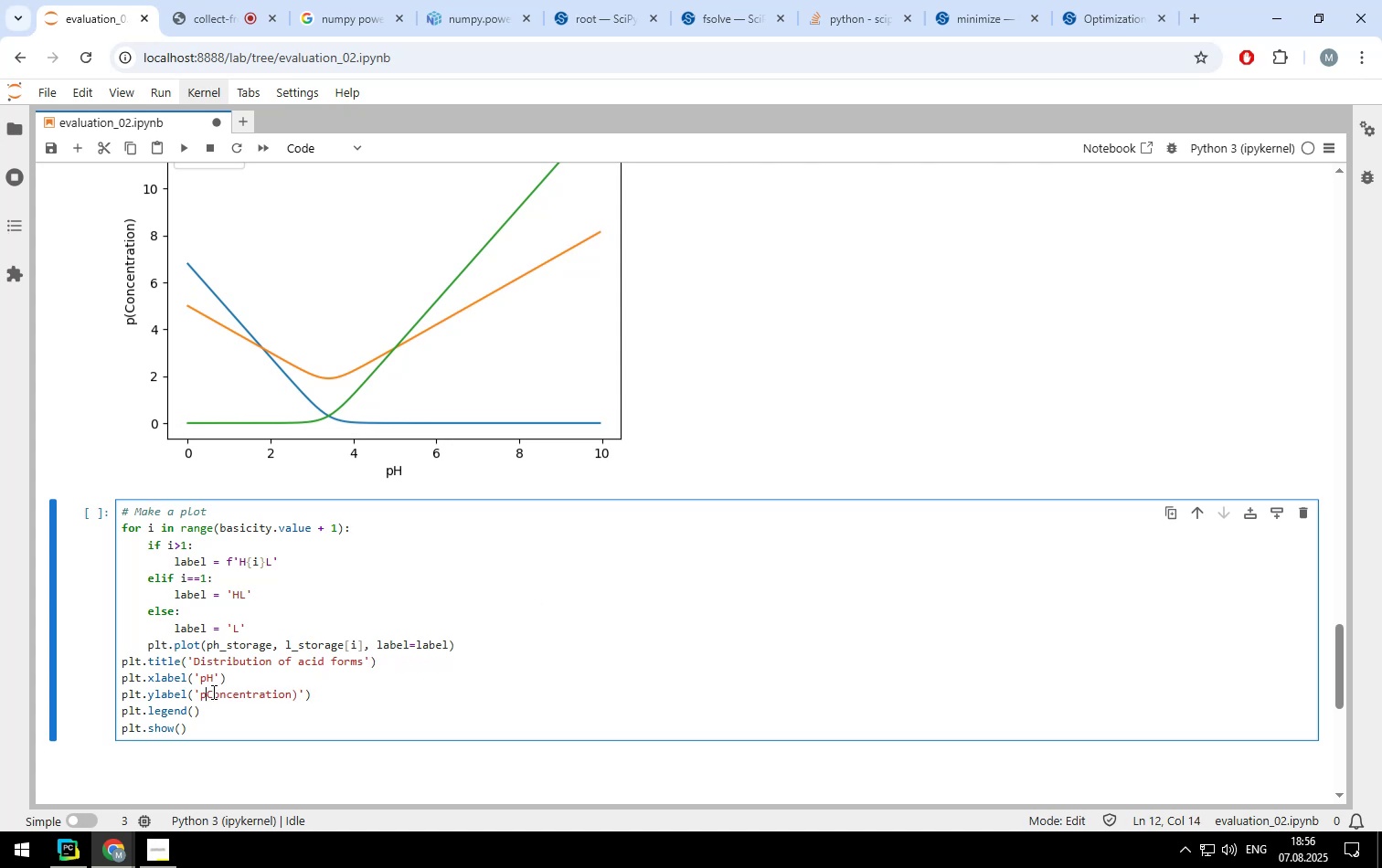 
key(Backspace)
 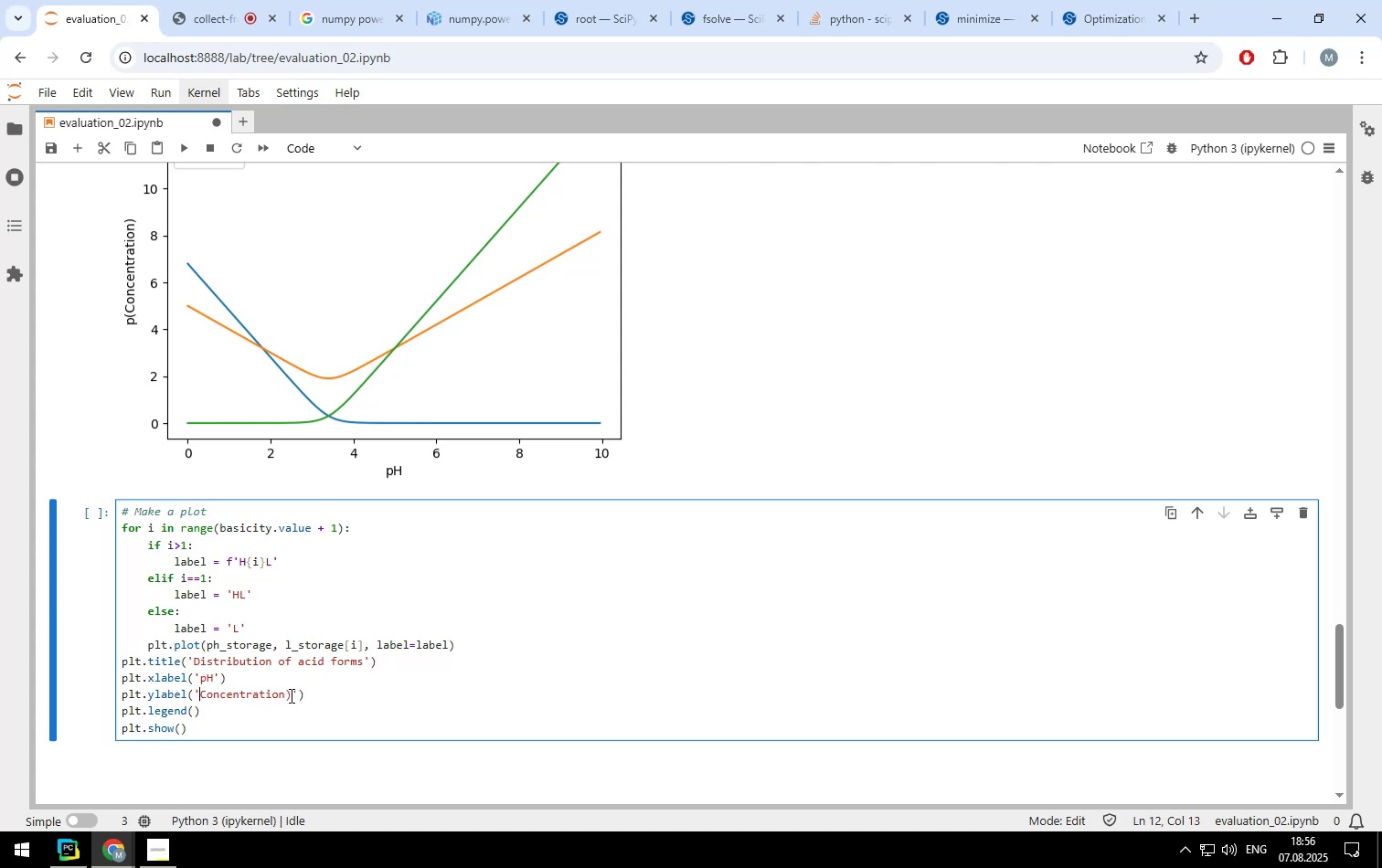 
left_click([290, 695])
 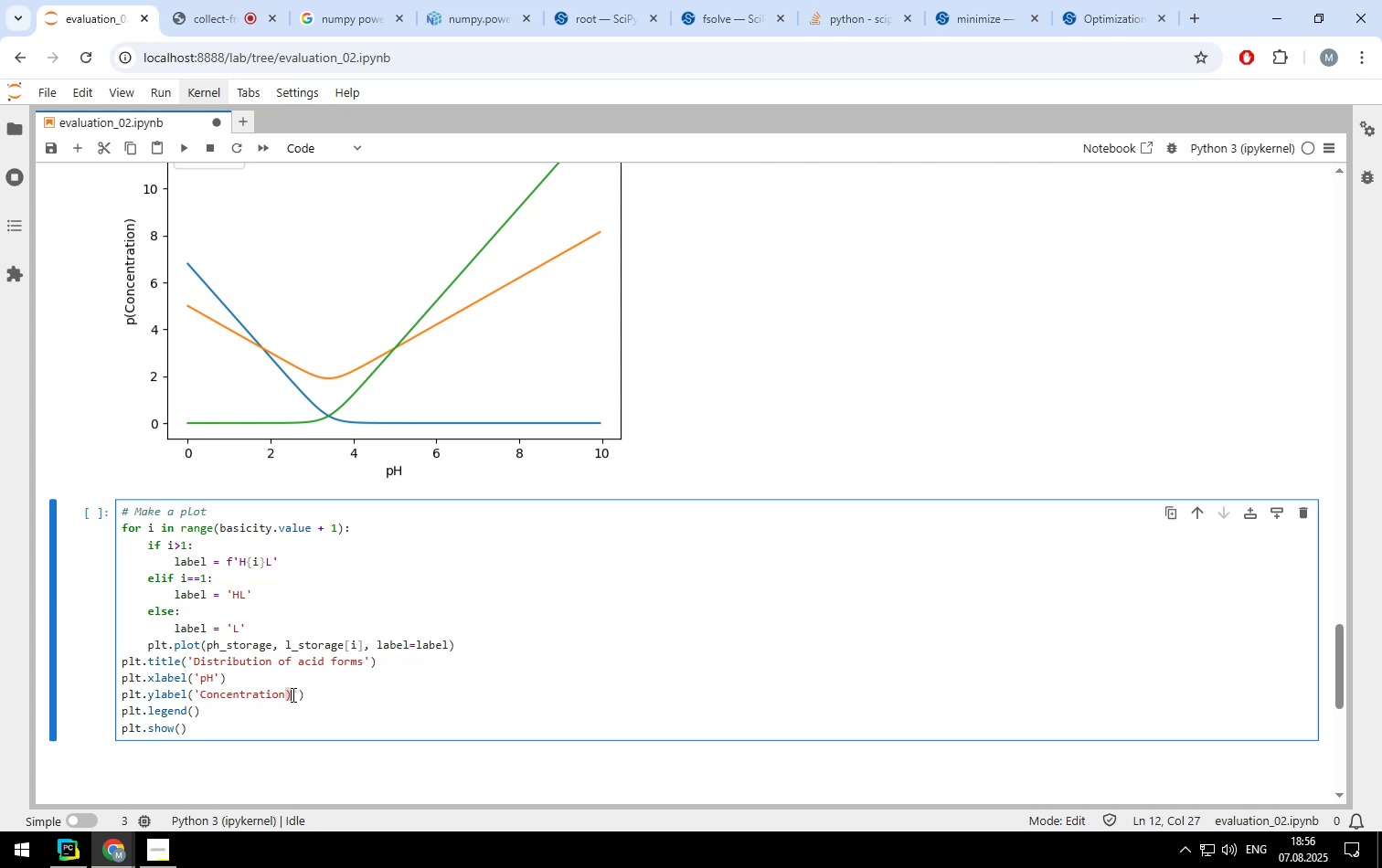 
key(Backspace)
 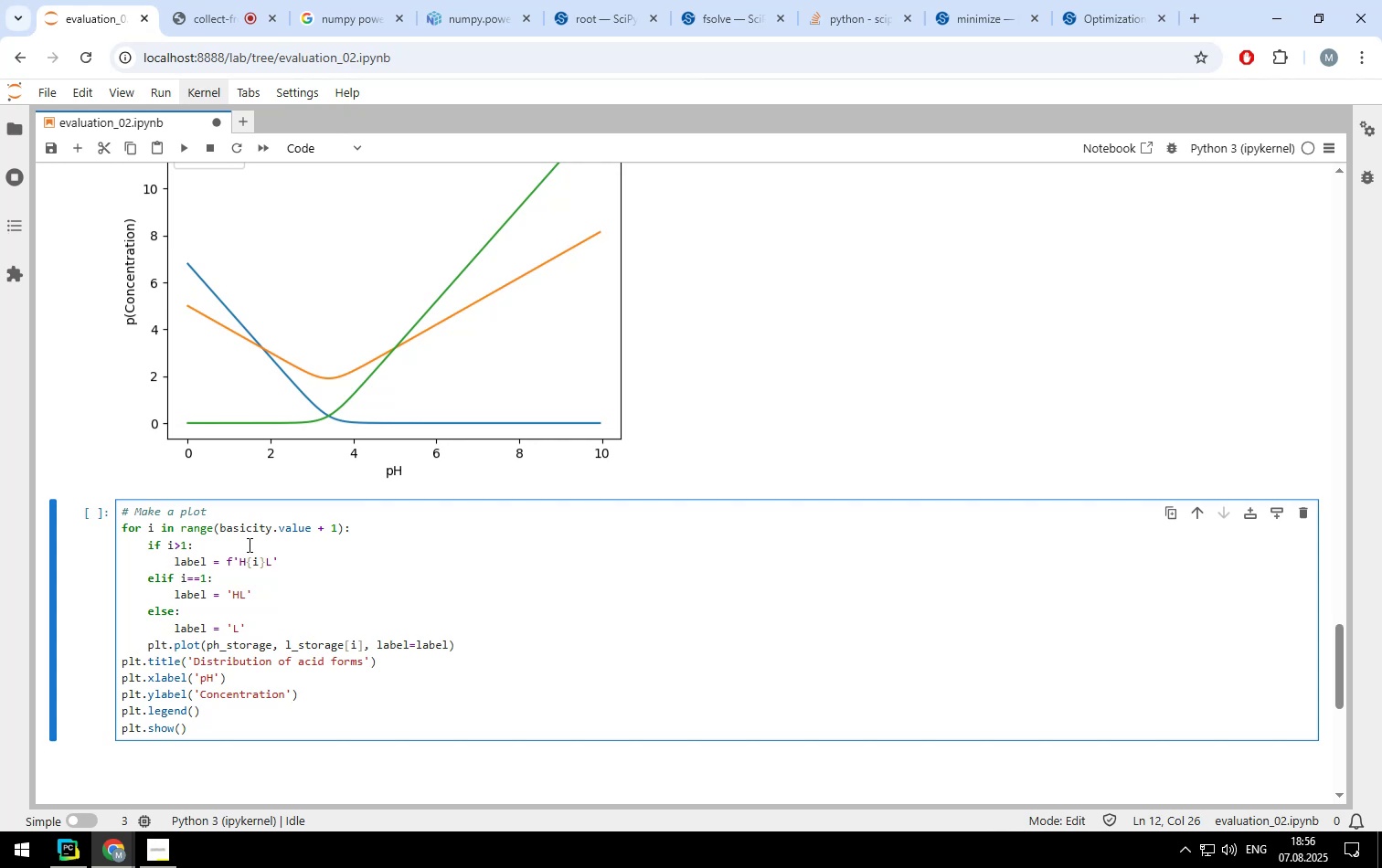 
left_click([358, 530])
 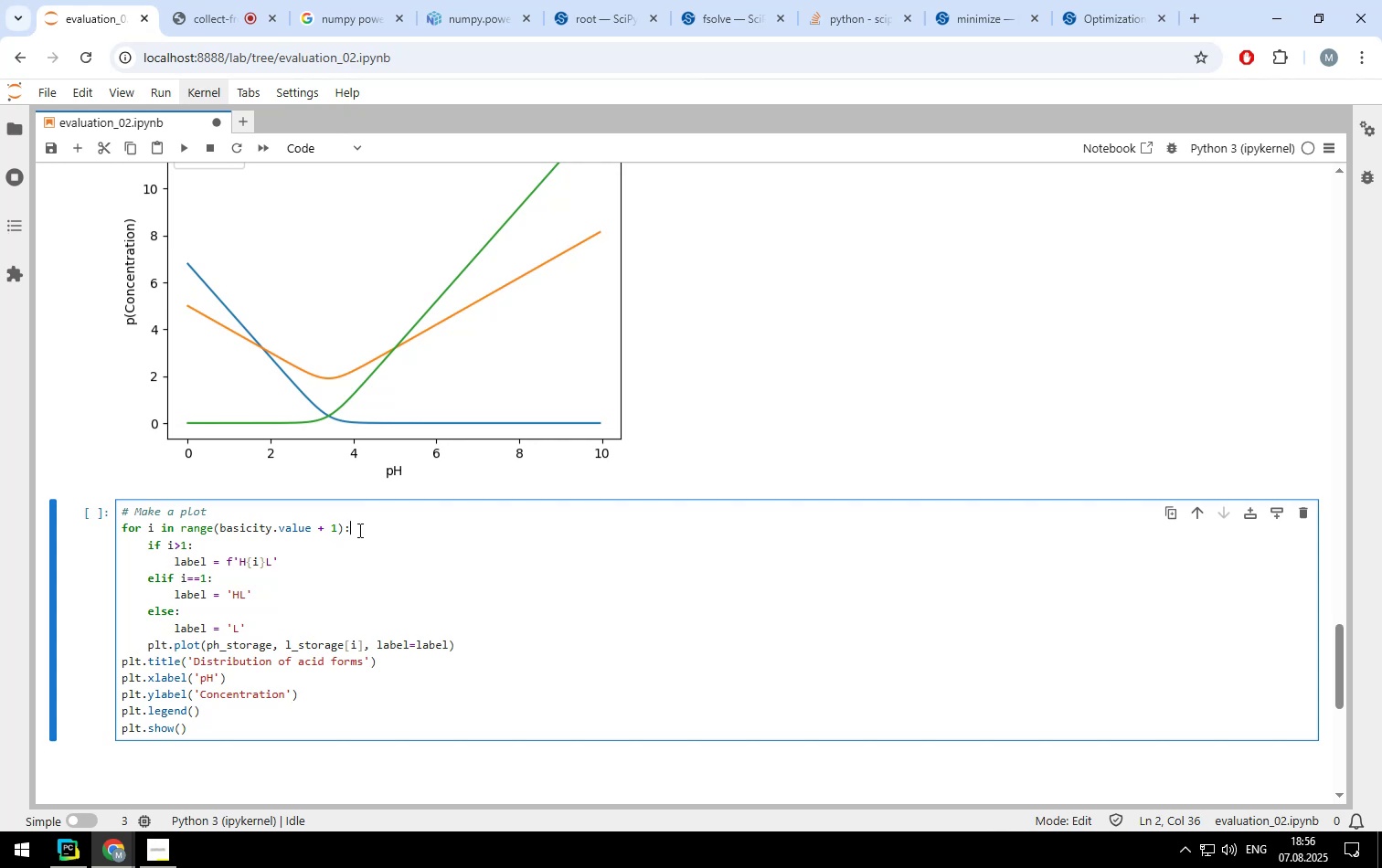 
key(Enter)
 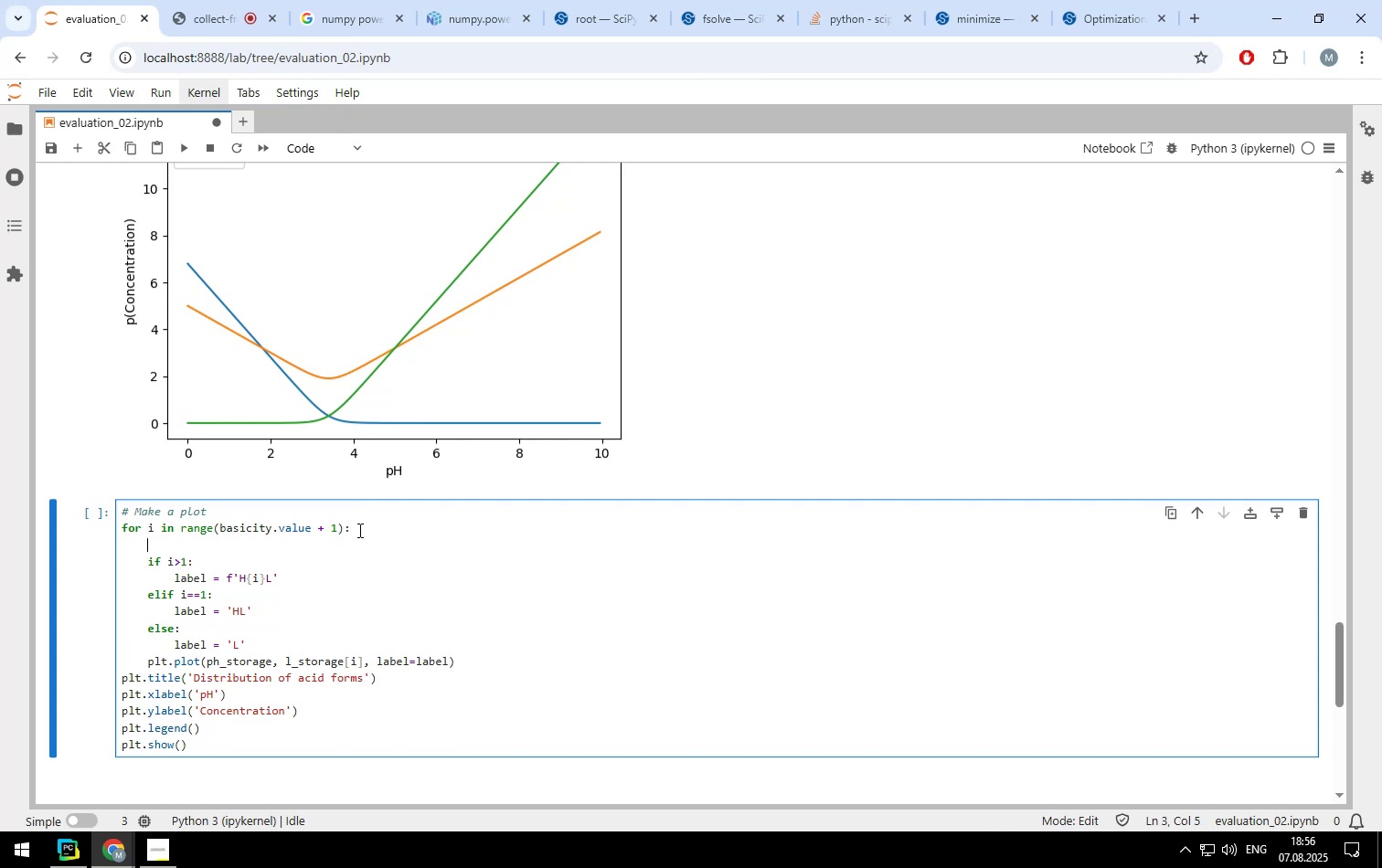 
wait(6.86)
 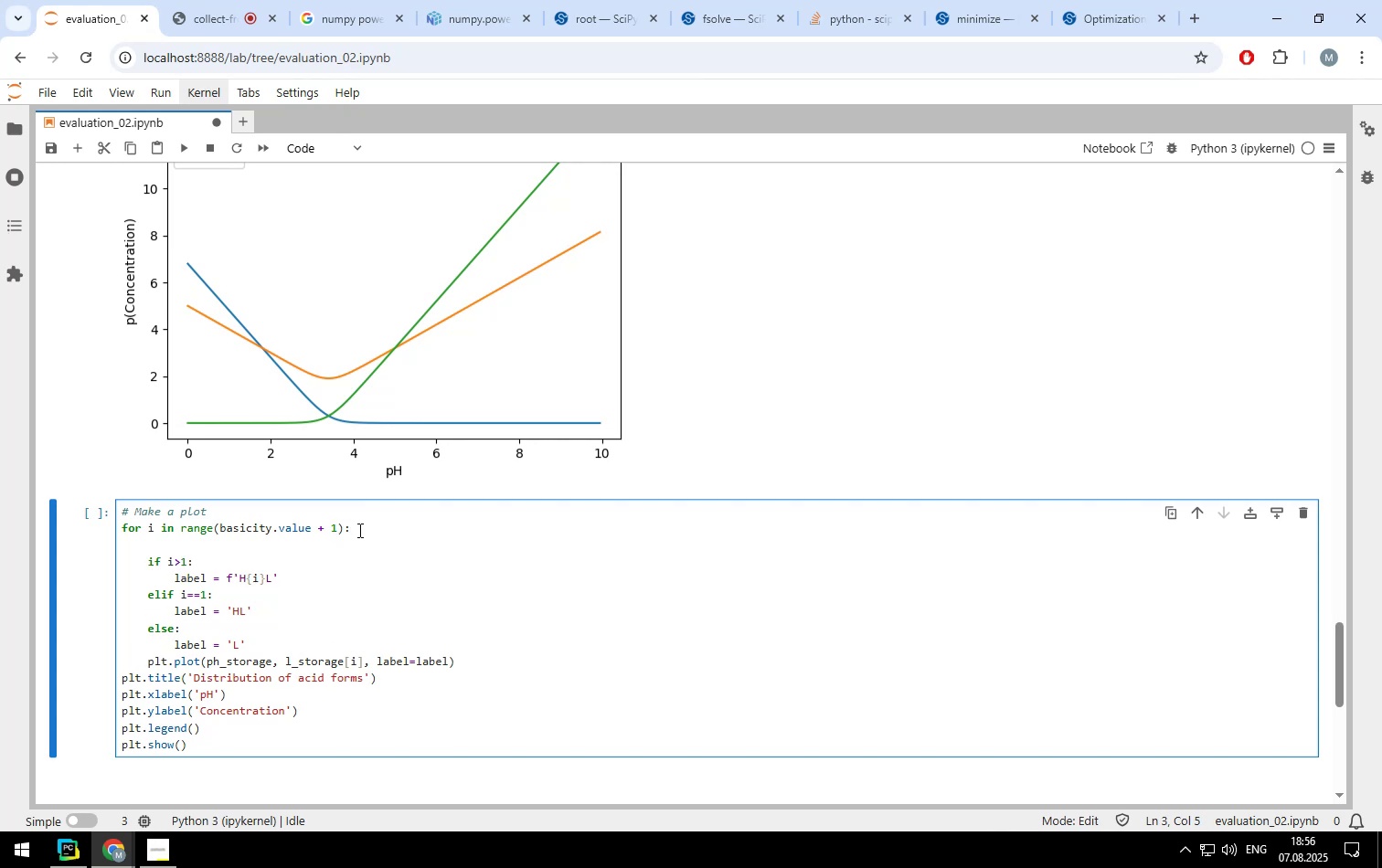 
type(concentrations = [])
 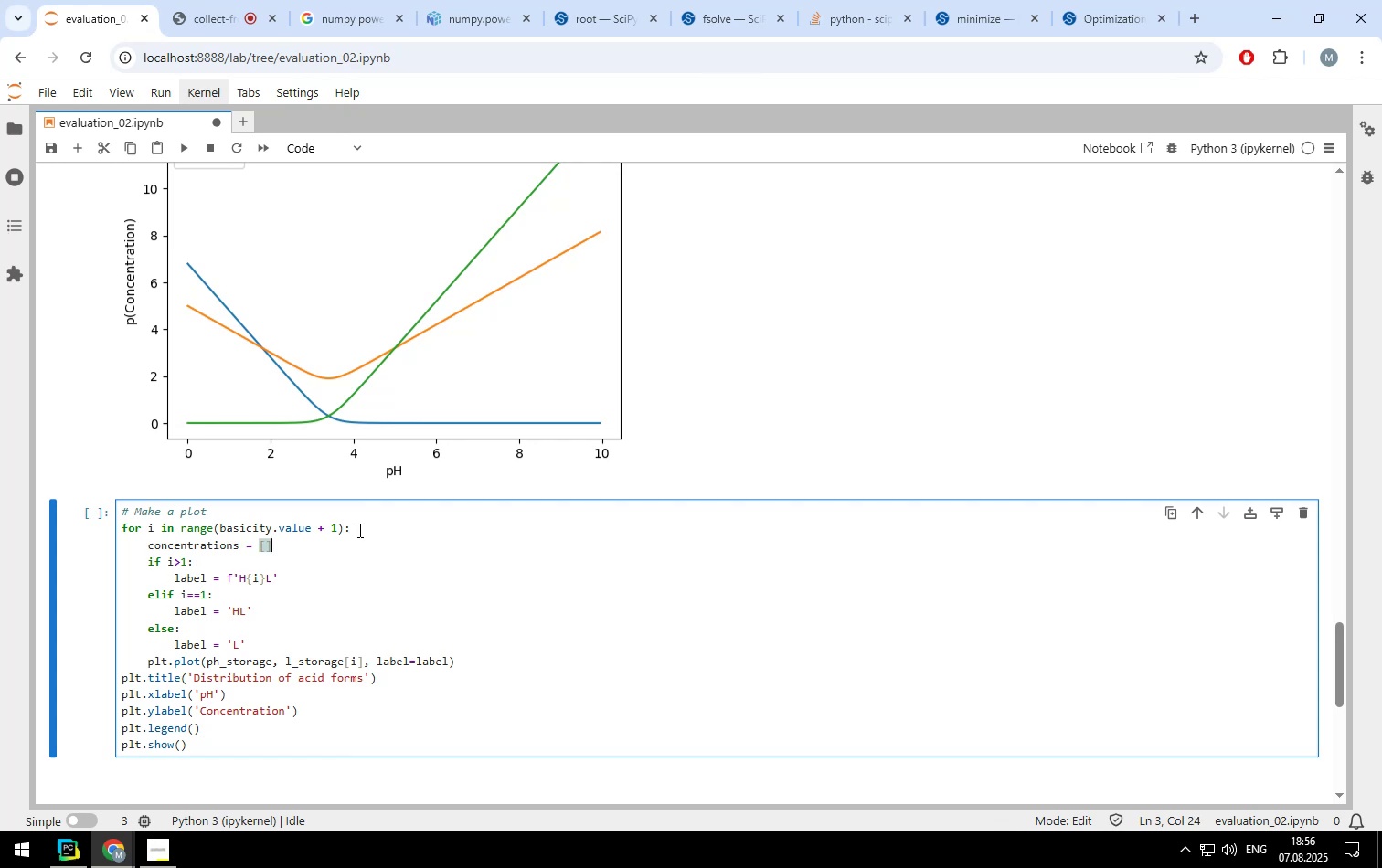 
key(ArrowLeft)
 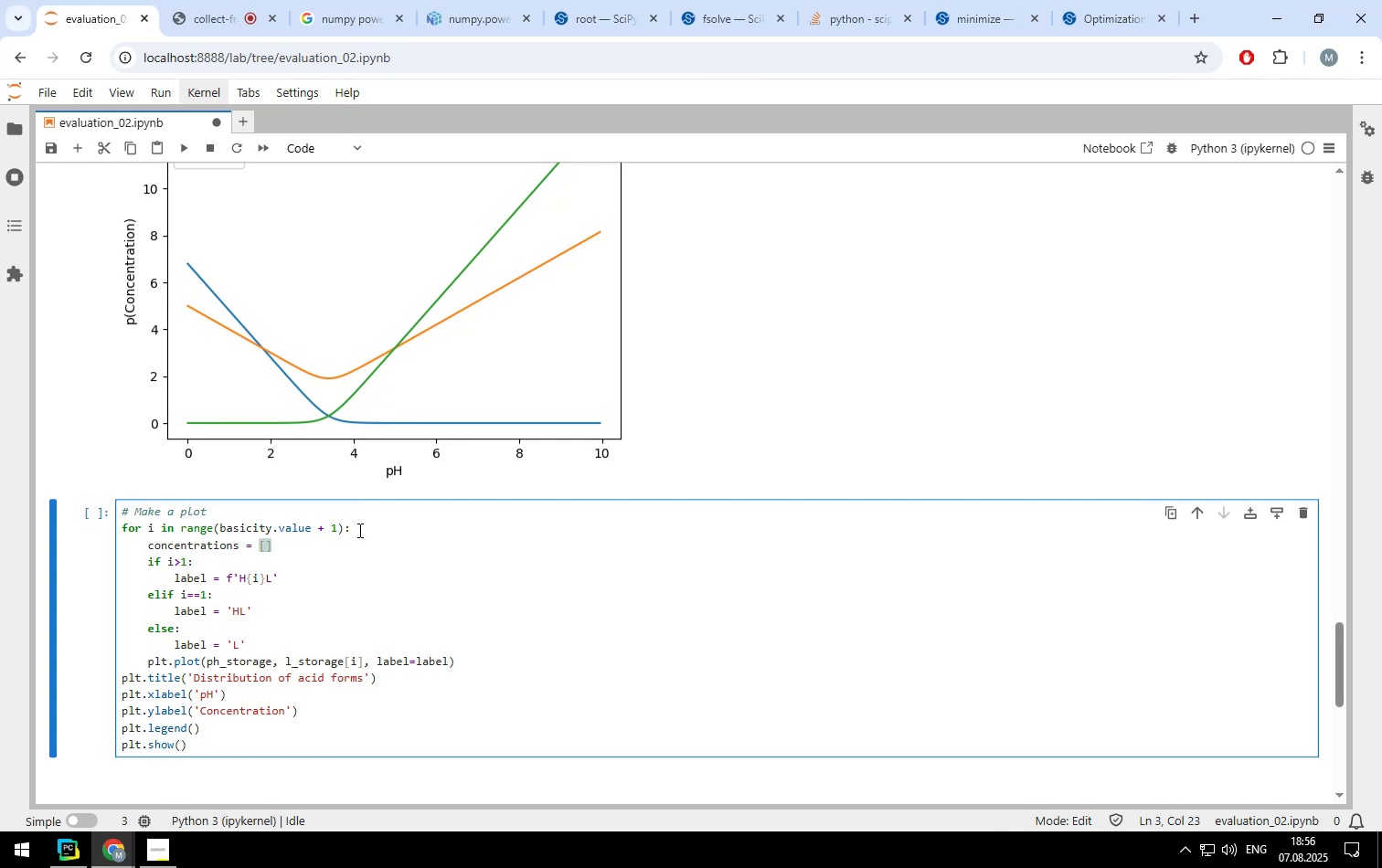 
type(10**-i for)
key(Backspace)
key(Backspace)
key(Backspace)
key(Backspace)
key(Backspace)
type(c for c in l_storage[i[)
key(Backspace)
type(]])
 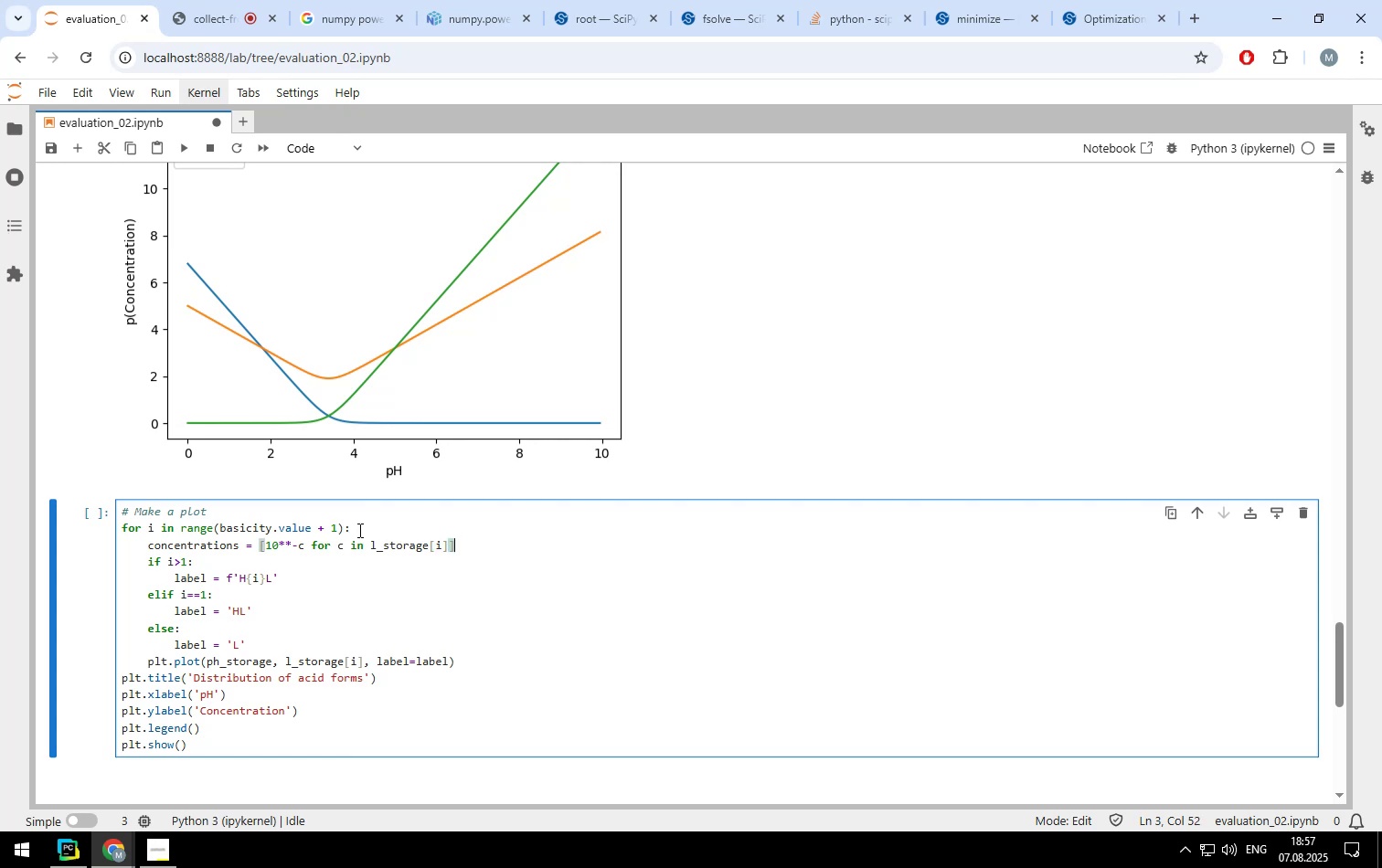 
hold_key(key=ArrowLeft, duration=1.51)
 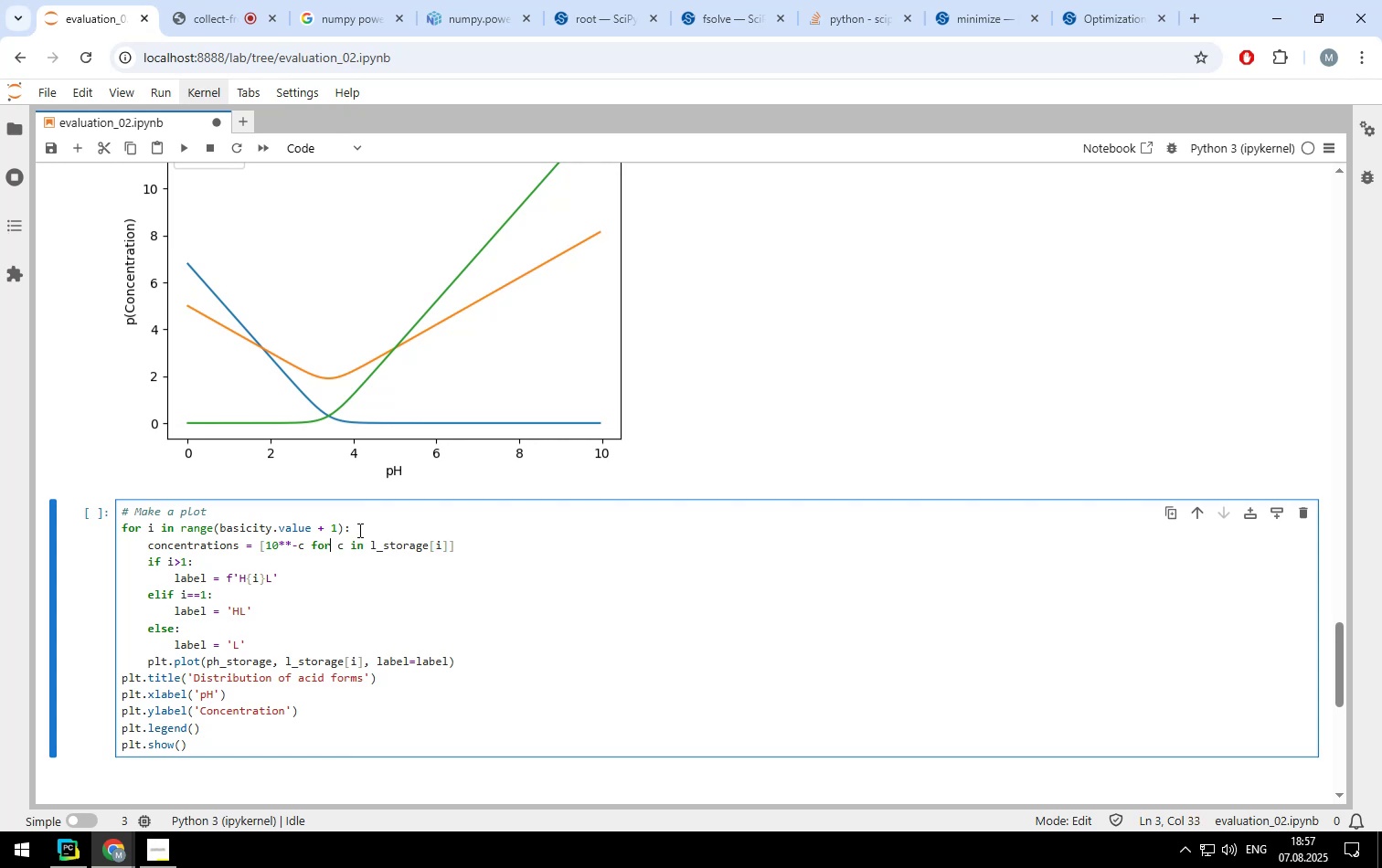 
hold_key(key=ArrowLeft, duration=0.91)
 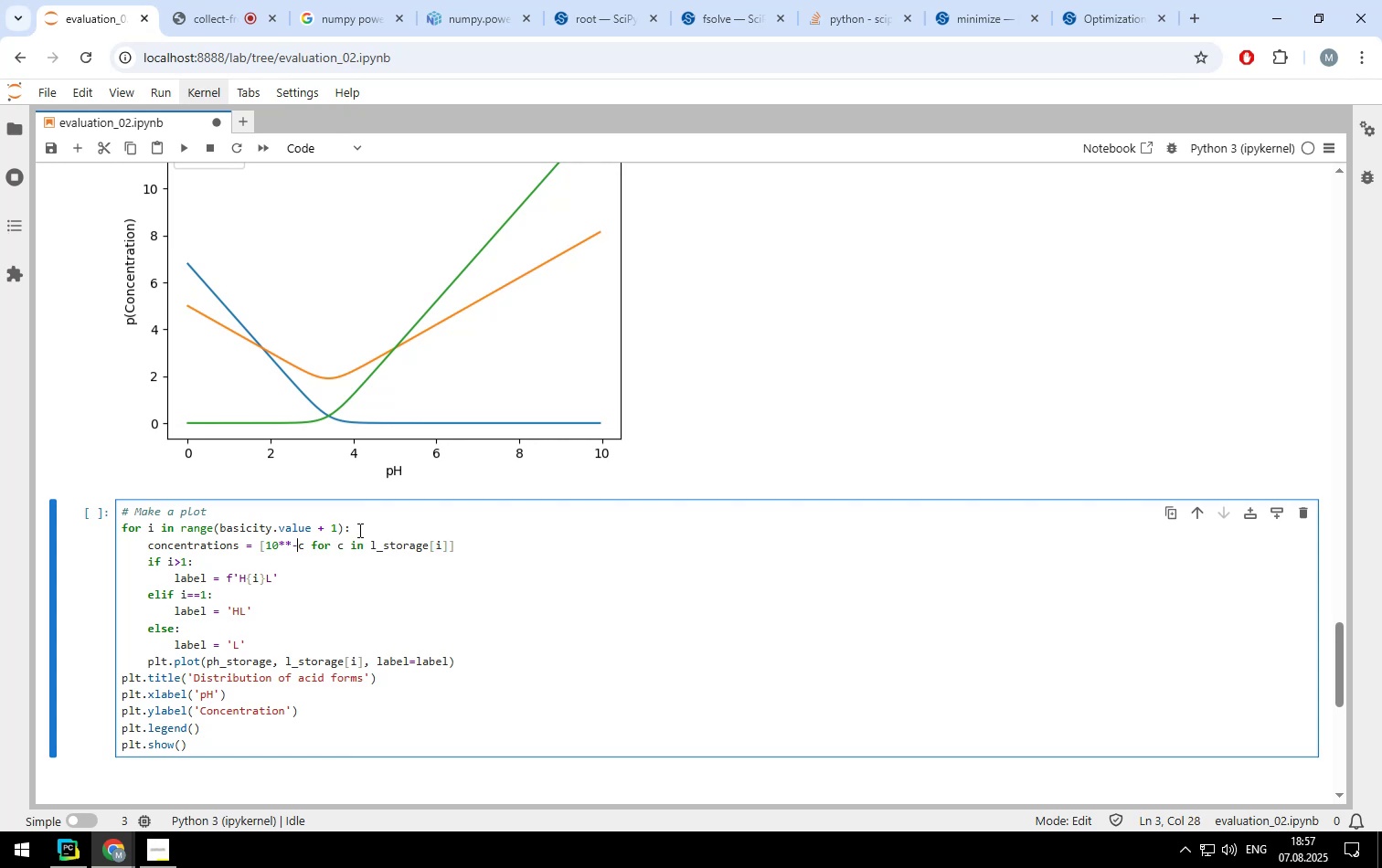 
key(ArrowLeft)
 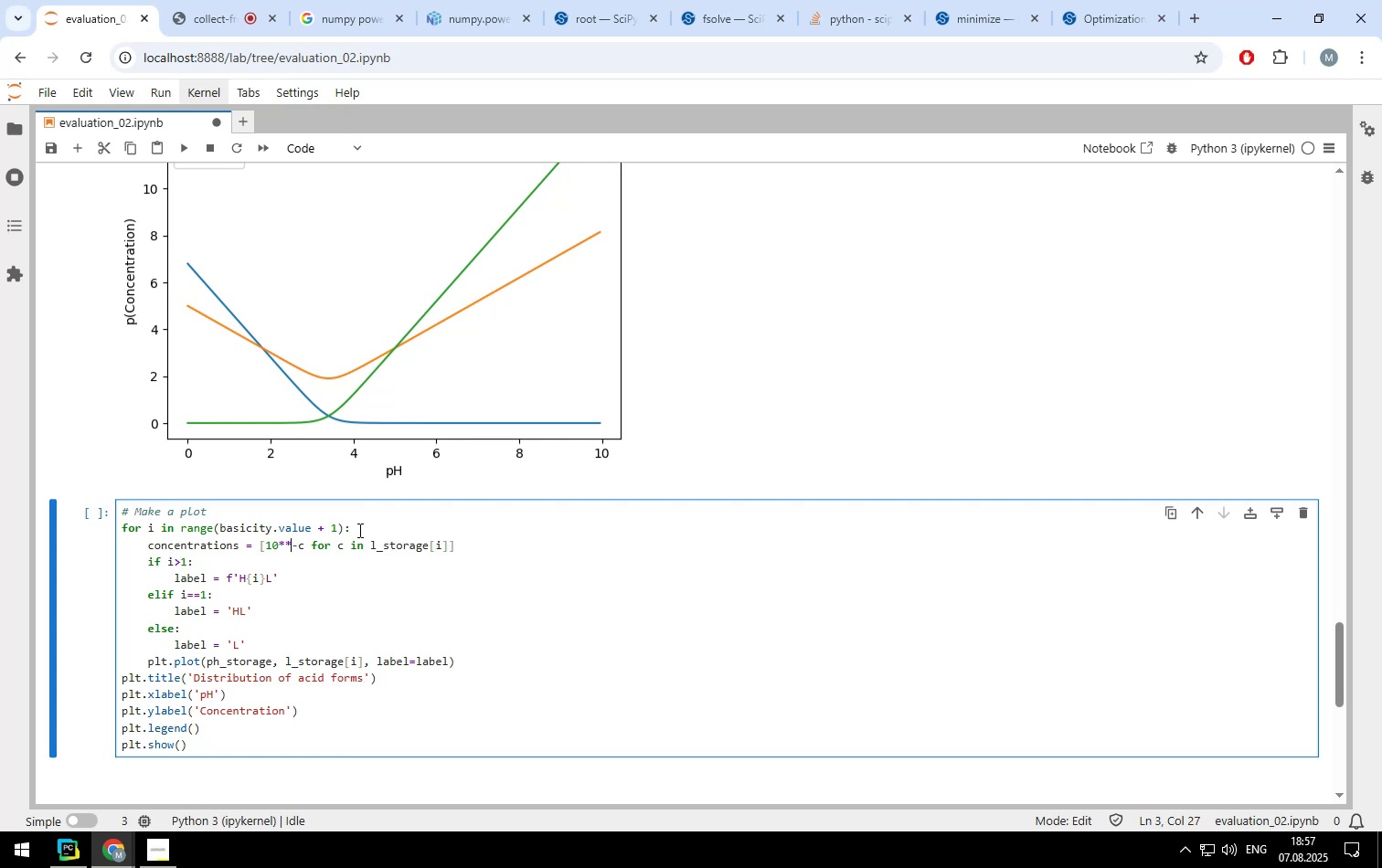 
key(ArrowLeft)
 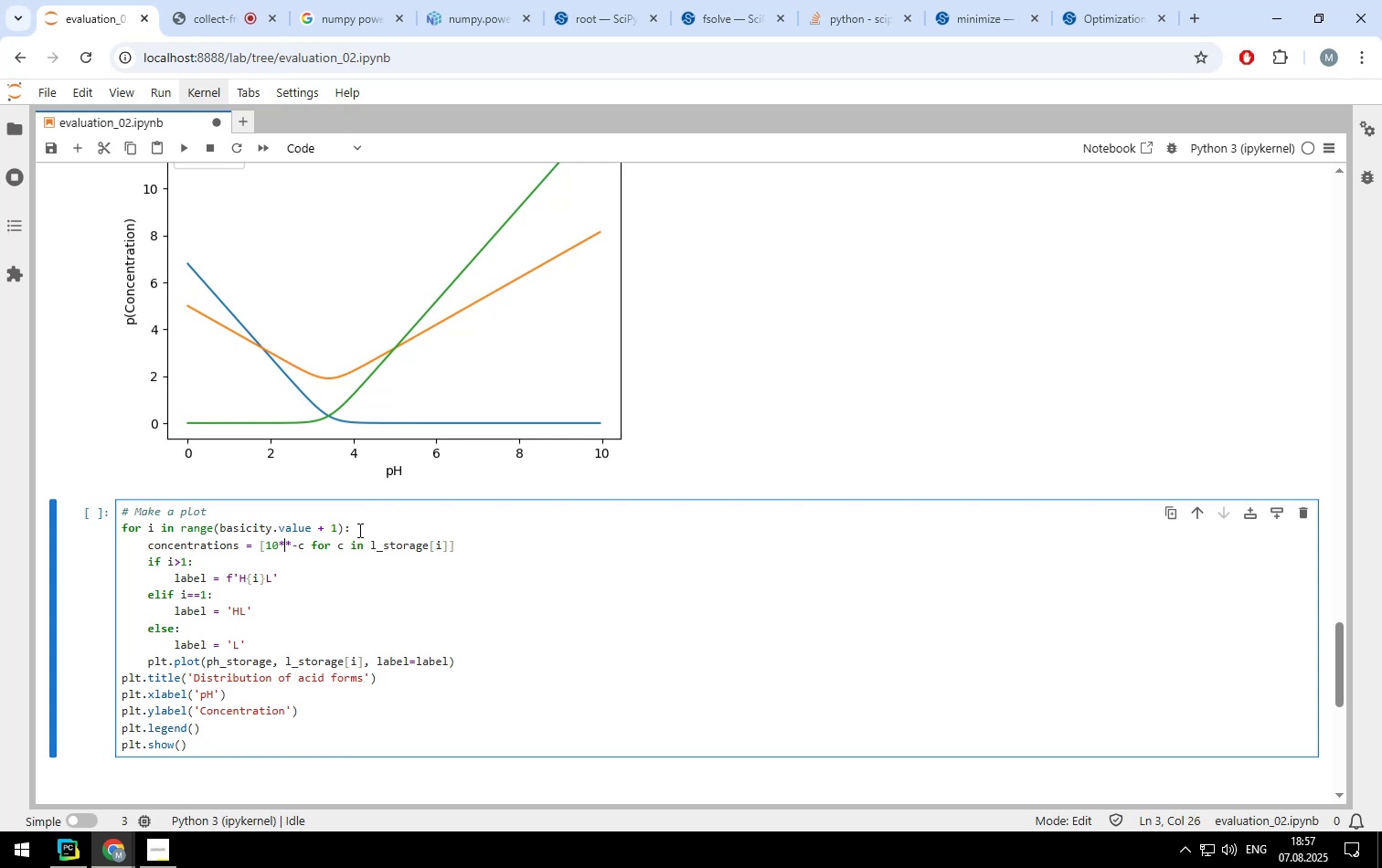 
key(ArrowLeft)
 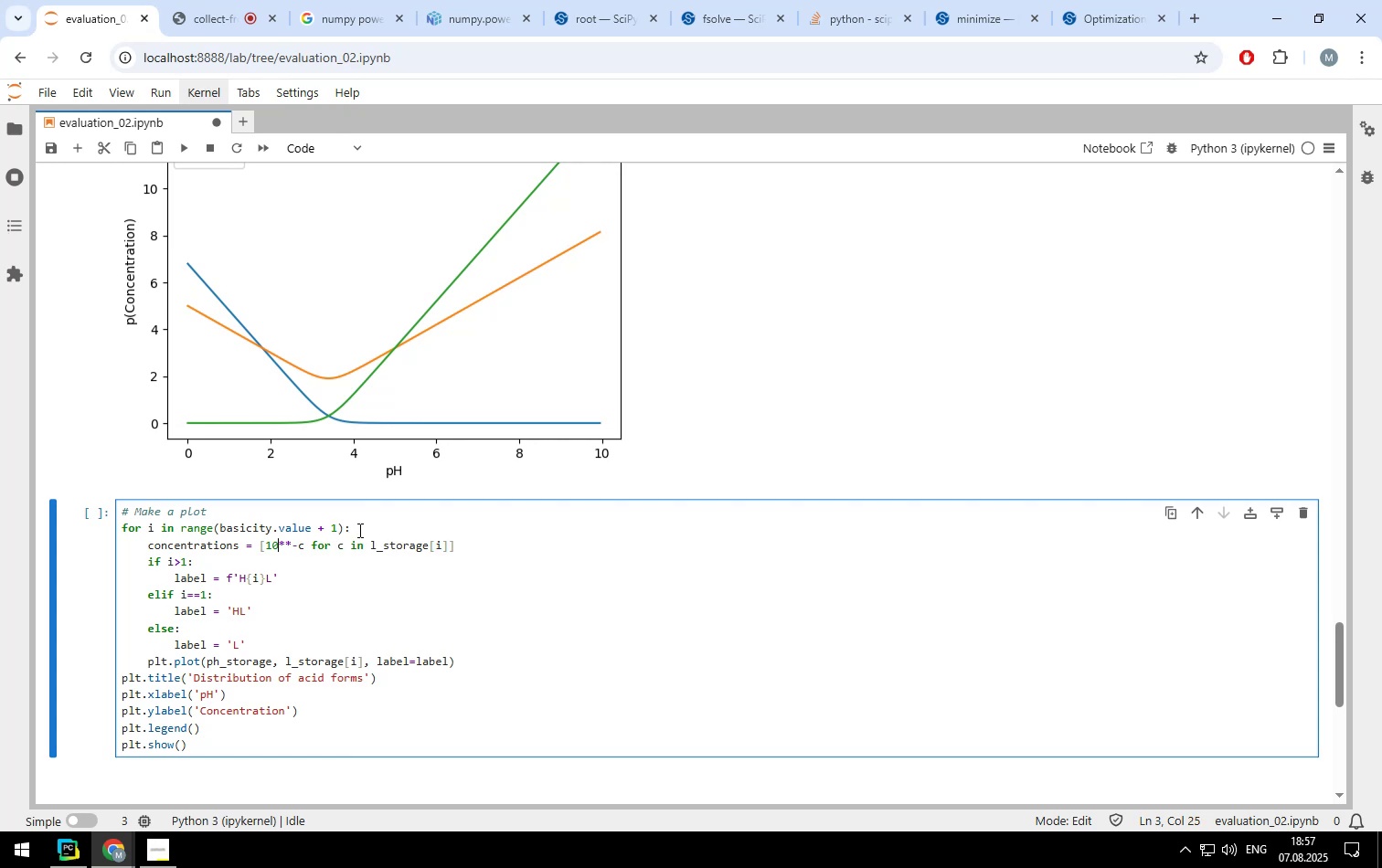 
key(Space)
 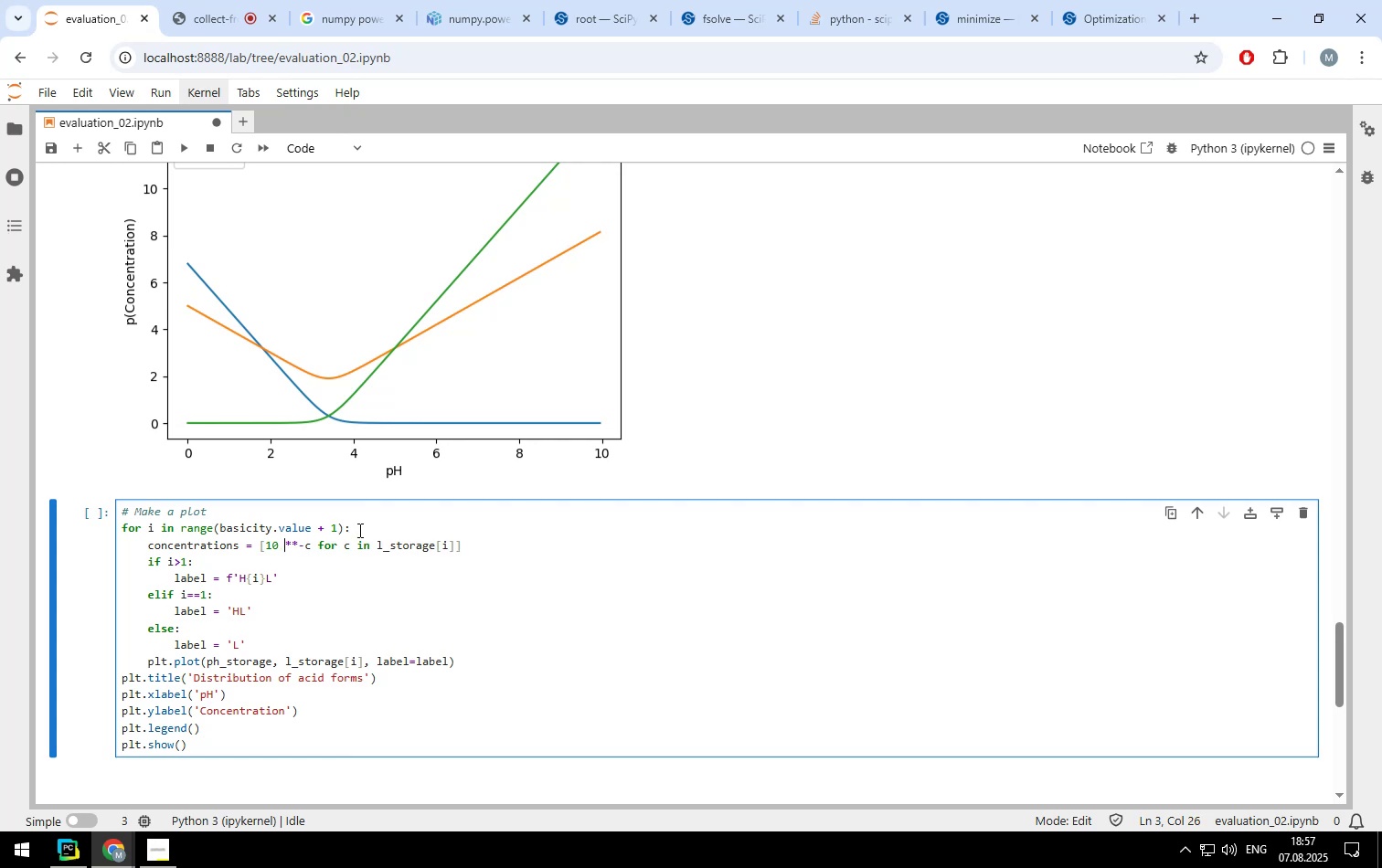 
key(ArrowRight)
 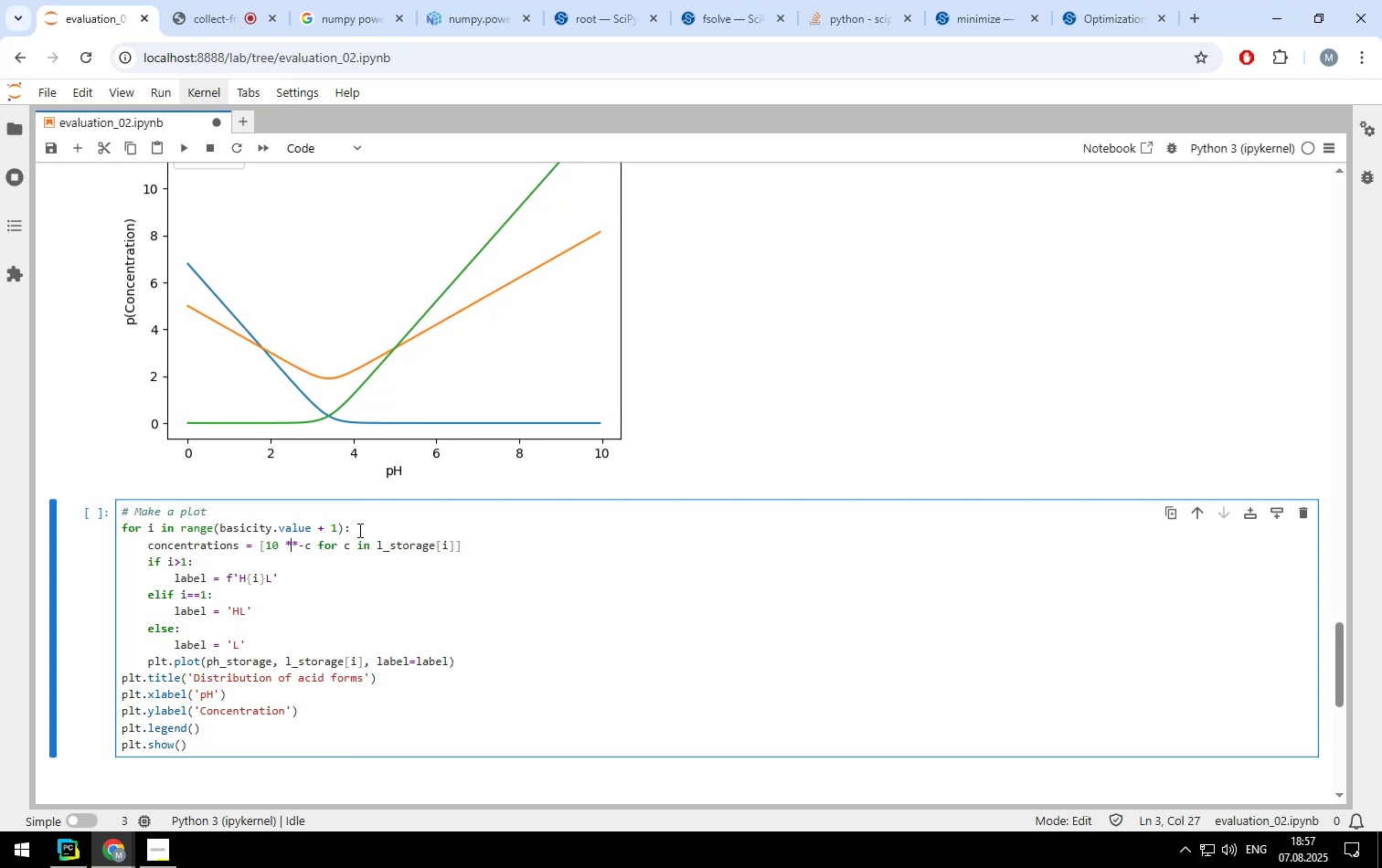 
key(ArrowRight)
 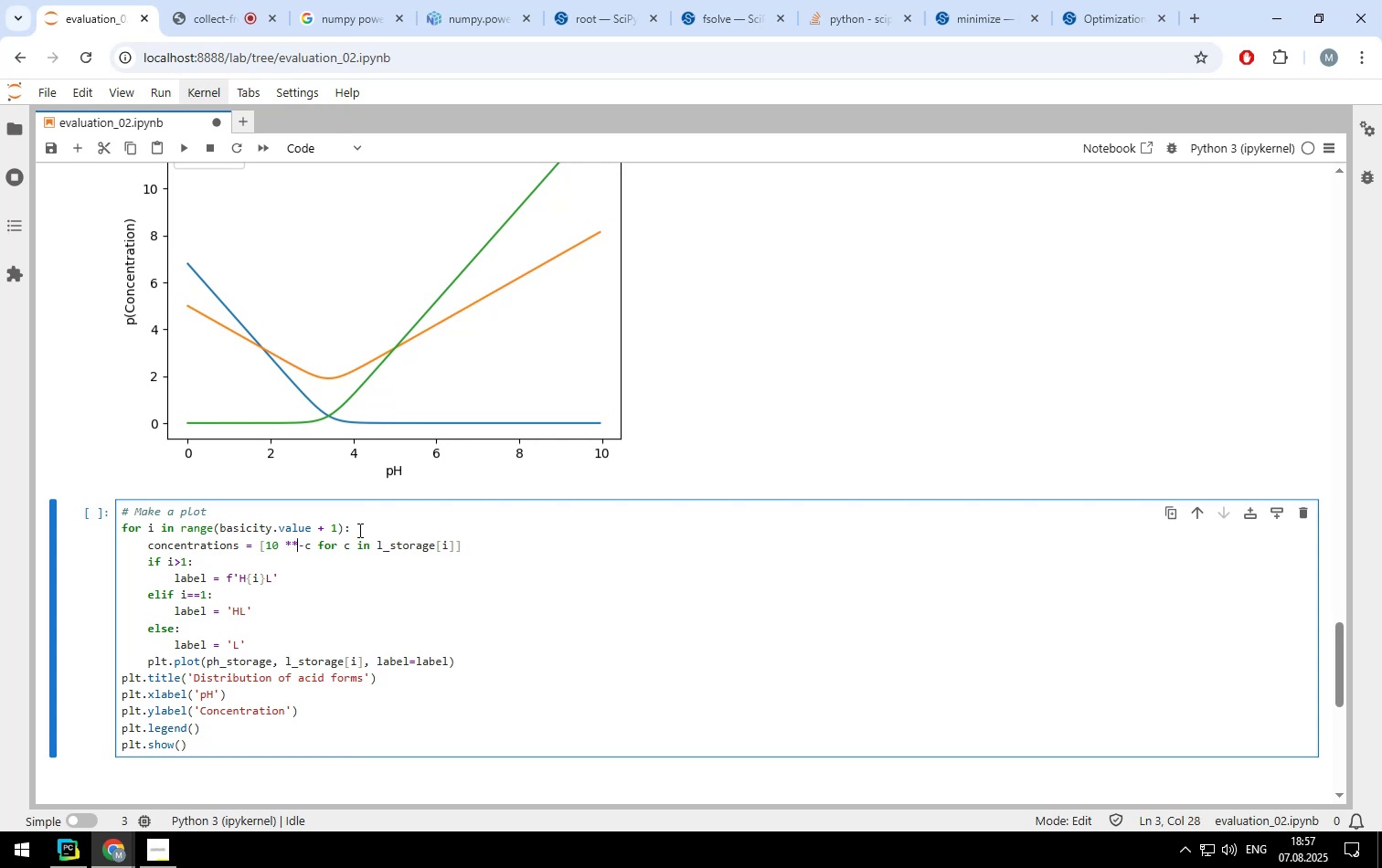 
key(Space)
 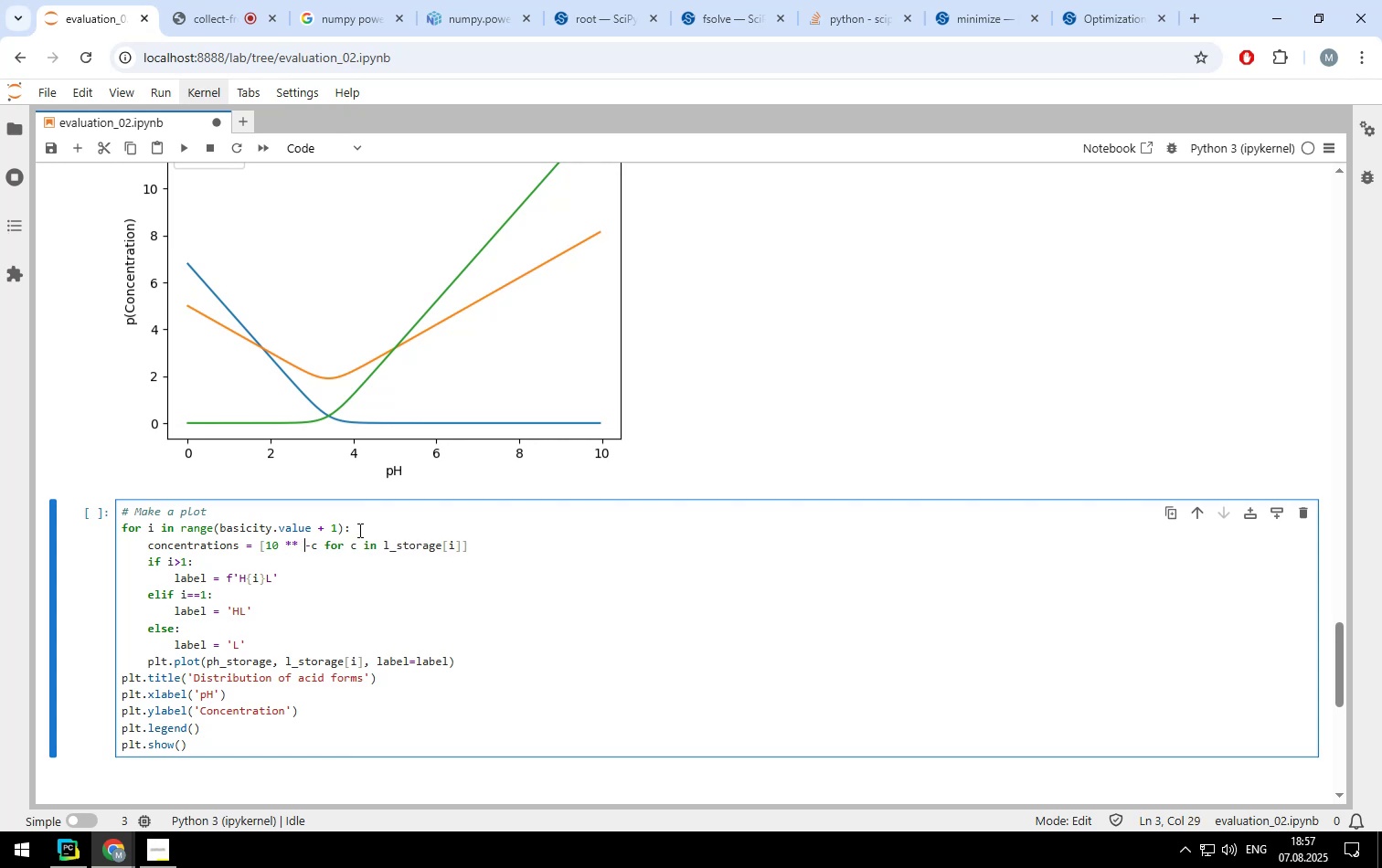 
key(ArrowRight)
 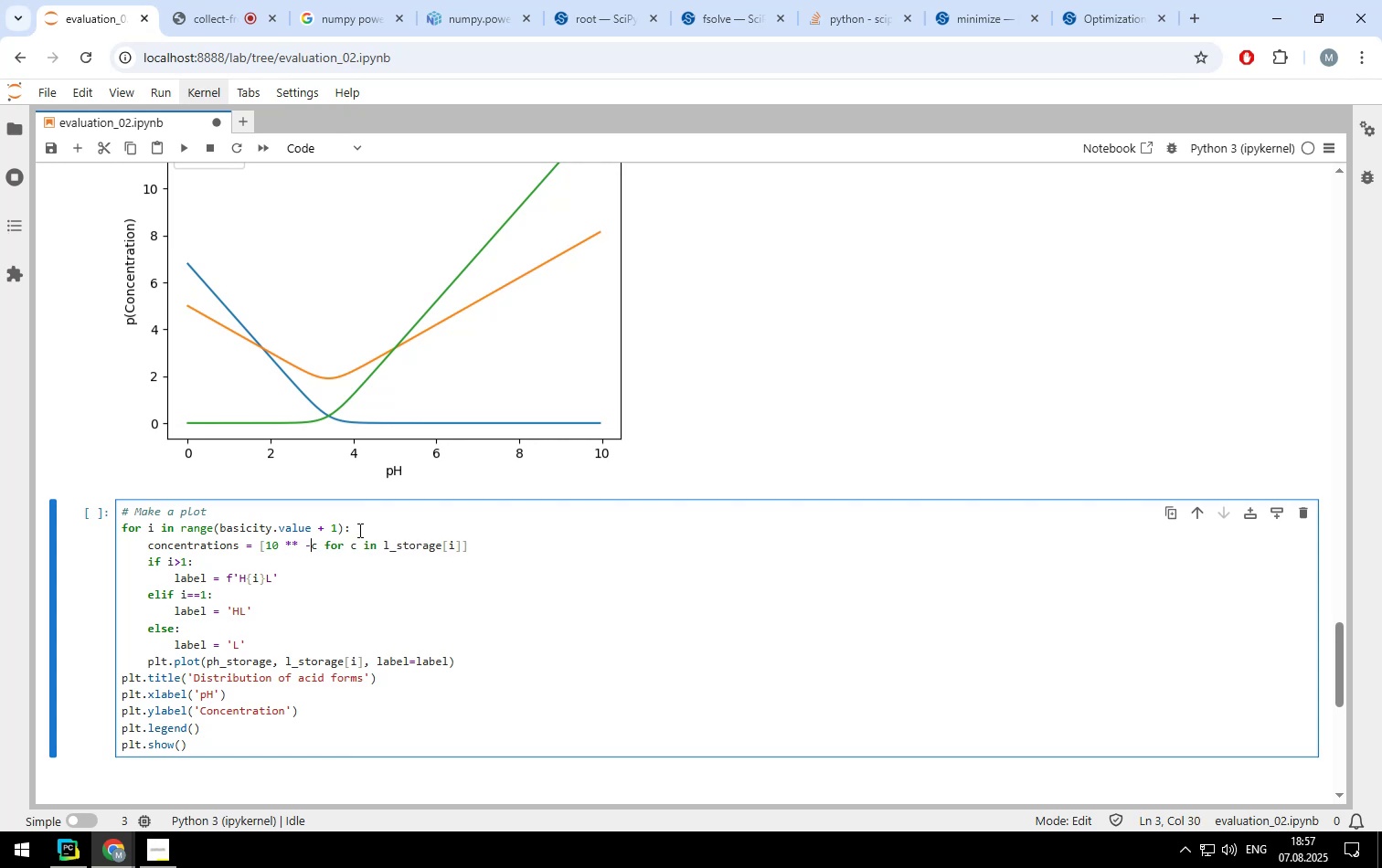 
key(ArrowRight)
 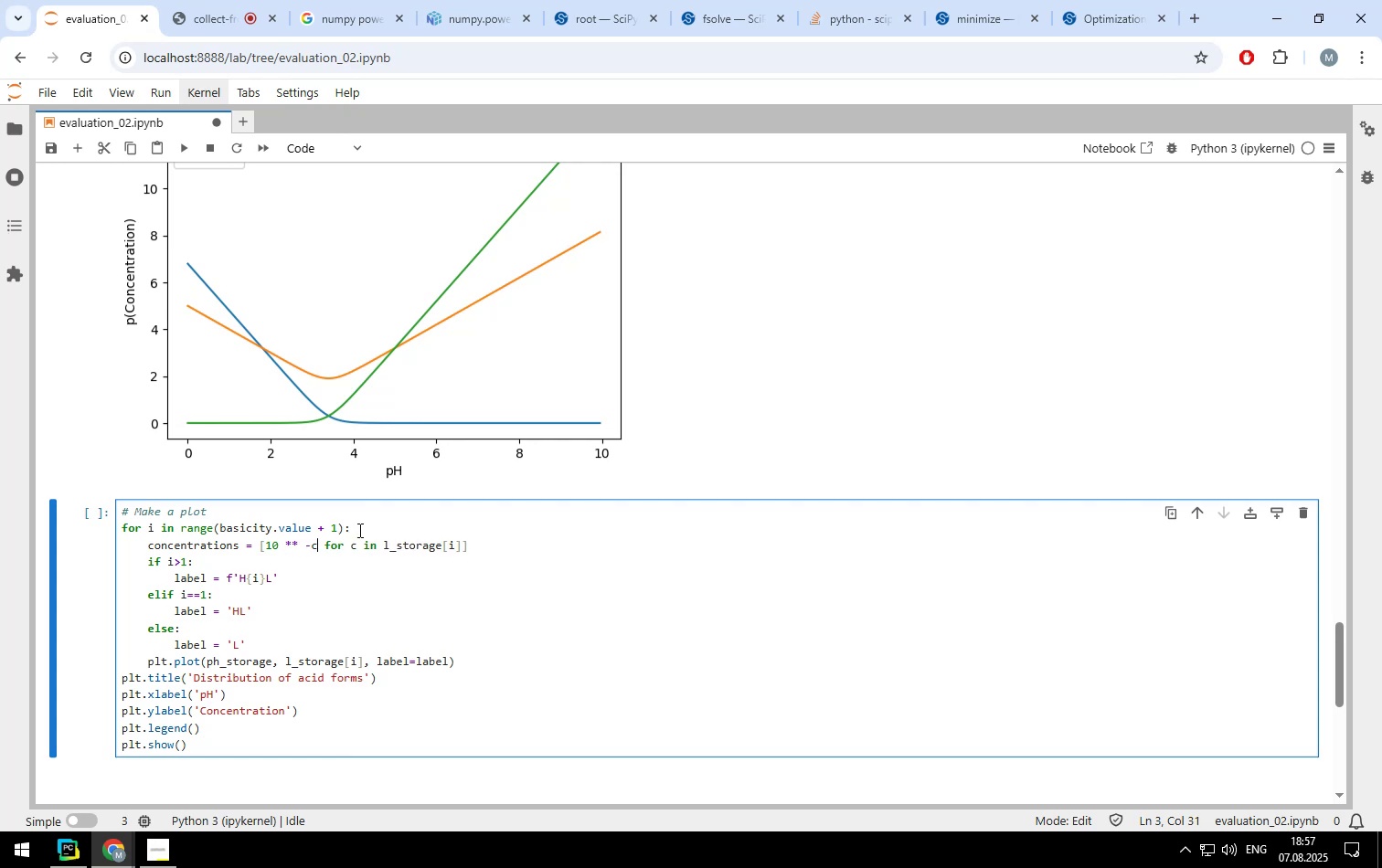 
key(ArrowRight)
 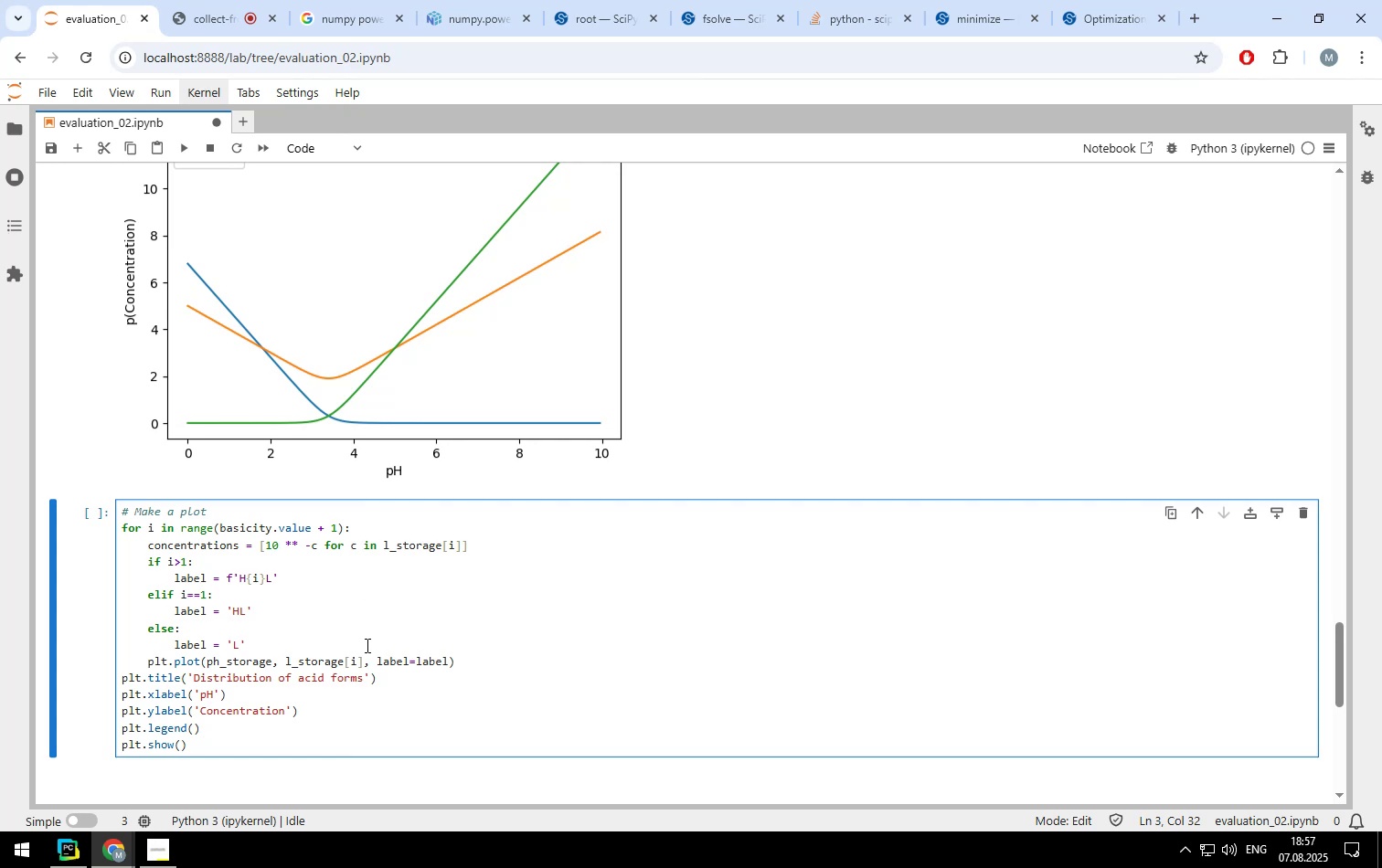 
left_click([363, 655])
 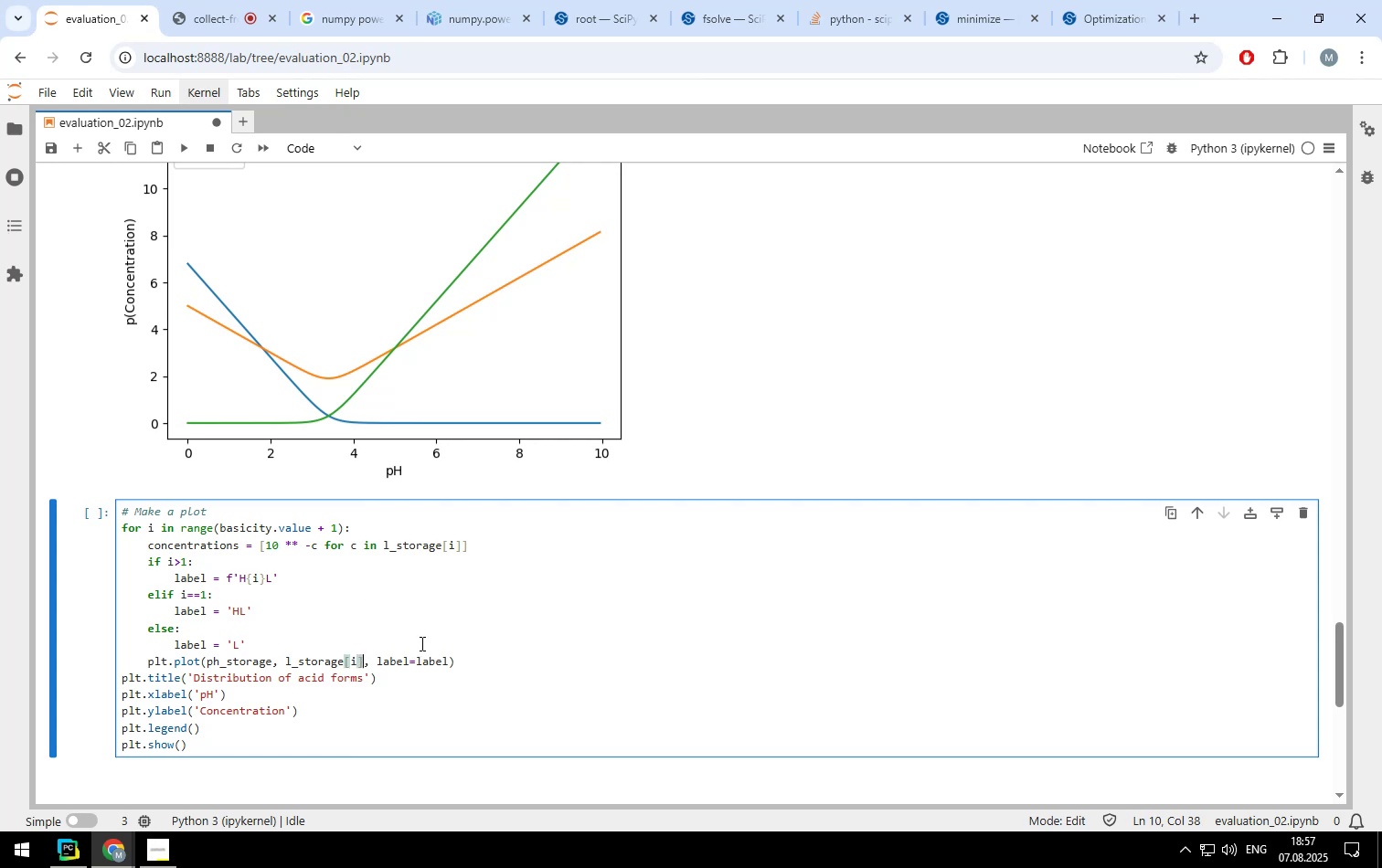 
key(Backspace)
key(Backspace)
key(Backspace)
key(Backspace)
key(Backspace)
key(Backspace)
key(Backspace)
key(Backspace)
key(Backspace)
key(Backspace)
key(Backspace)
key(Backspace)
type(concentrations)
 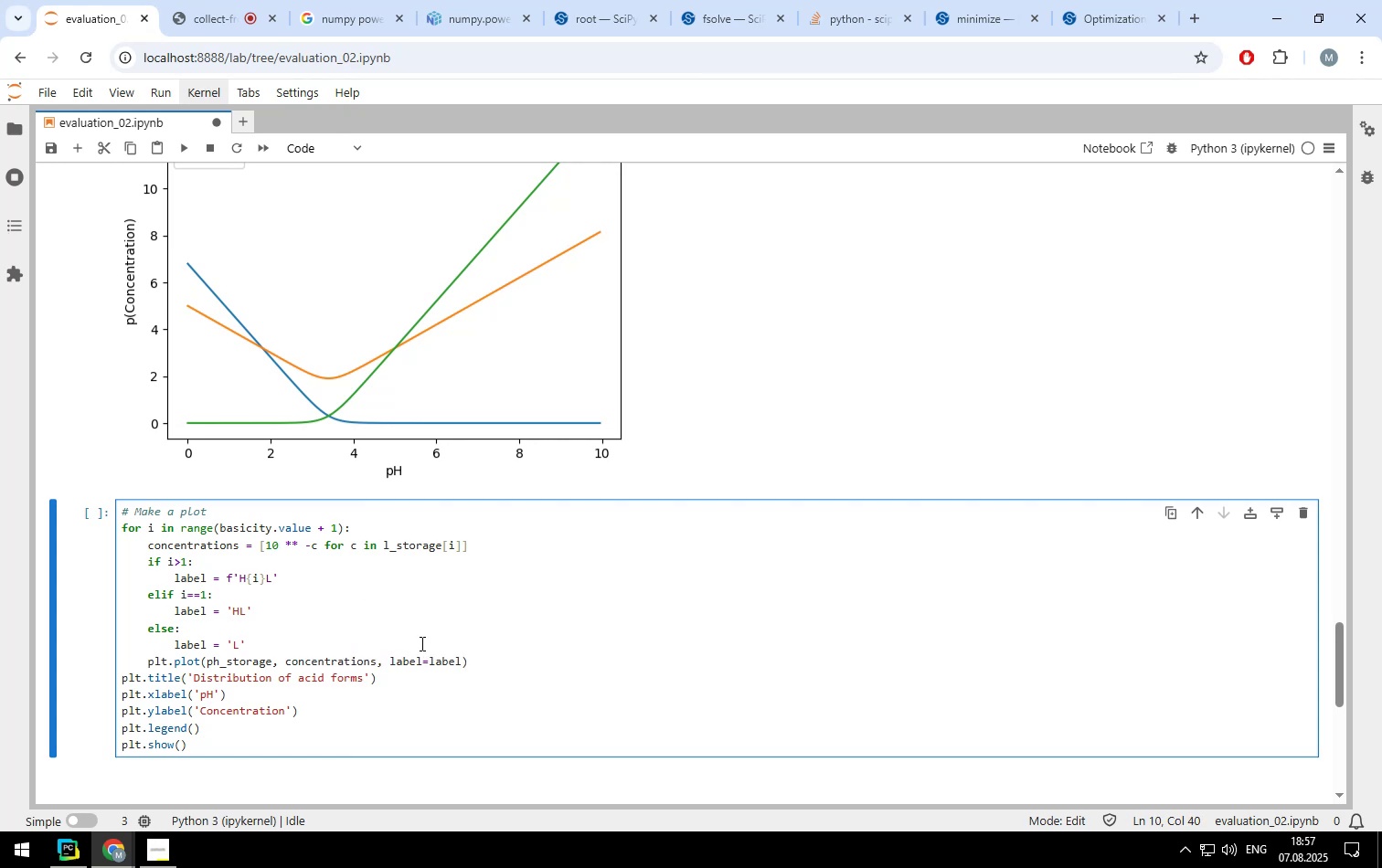 
key(Shift+Enter)
 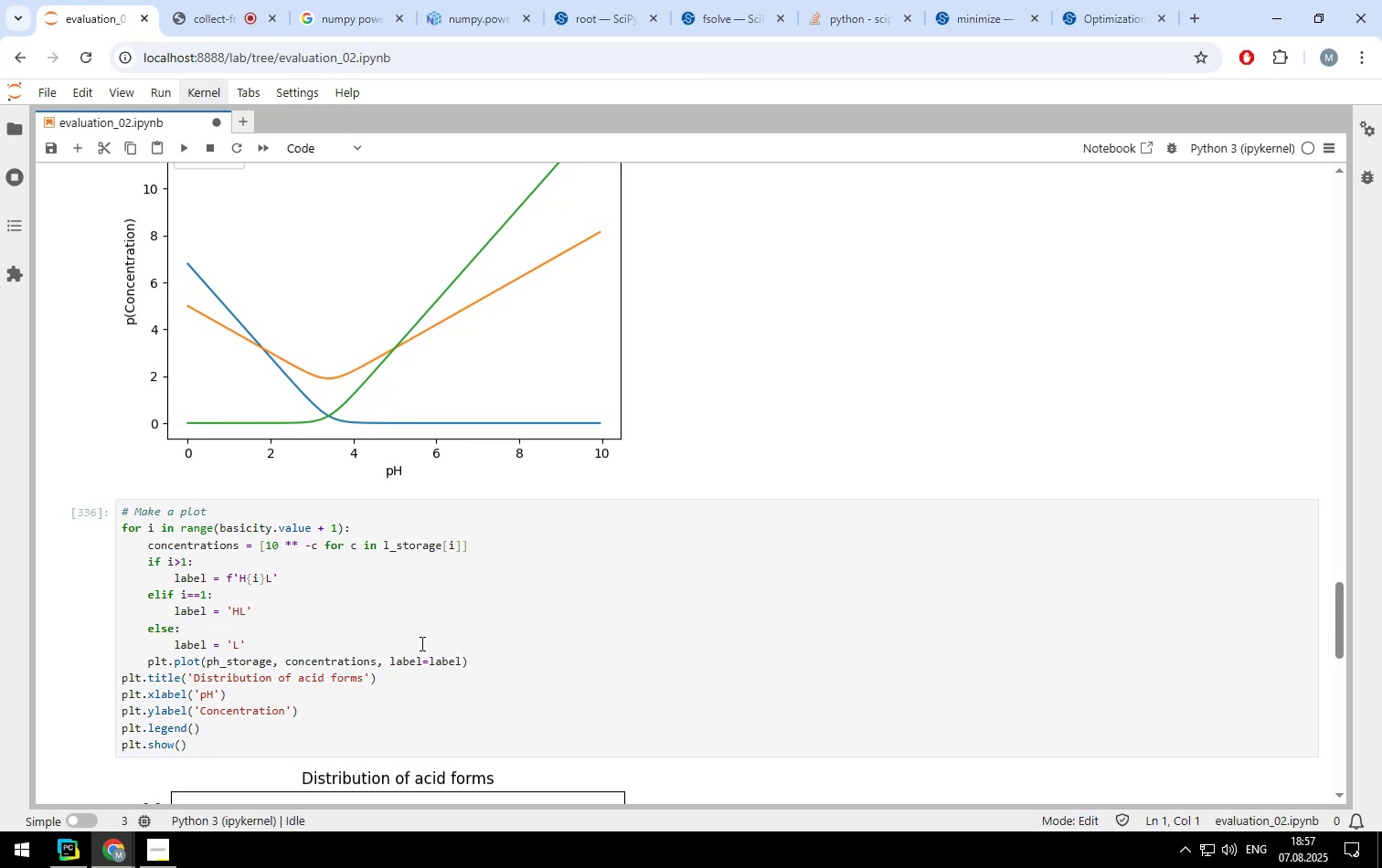 
scroll: coordinate [447, 621], scroll_direction: down, amount: 3.0
 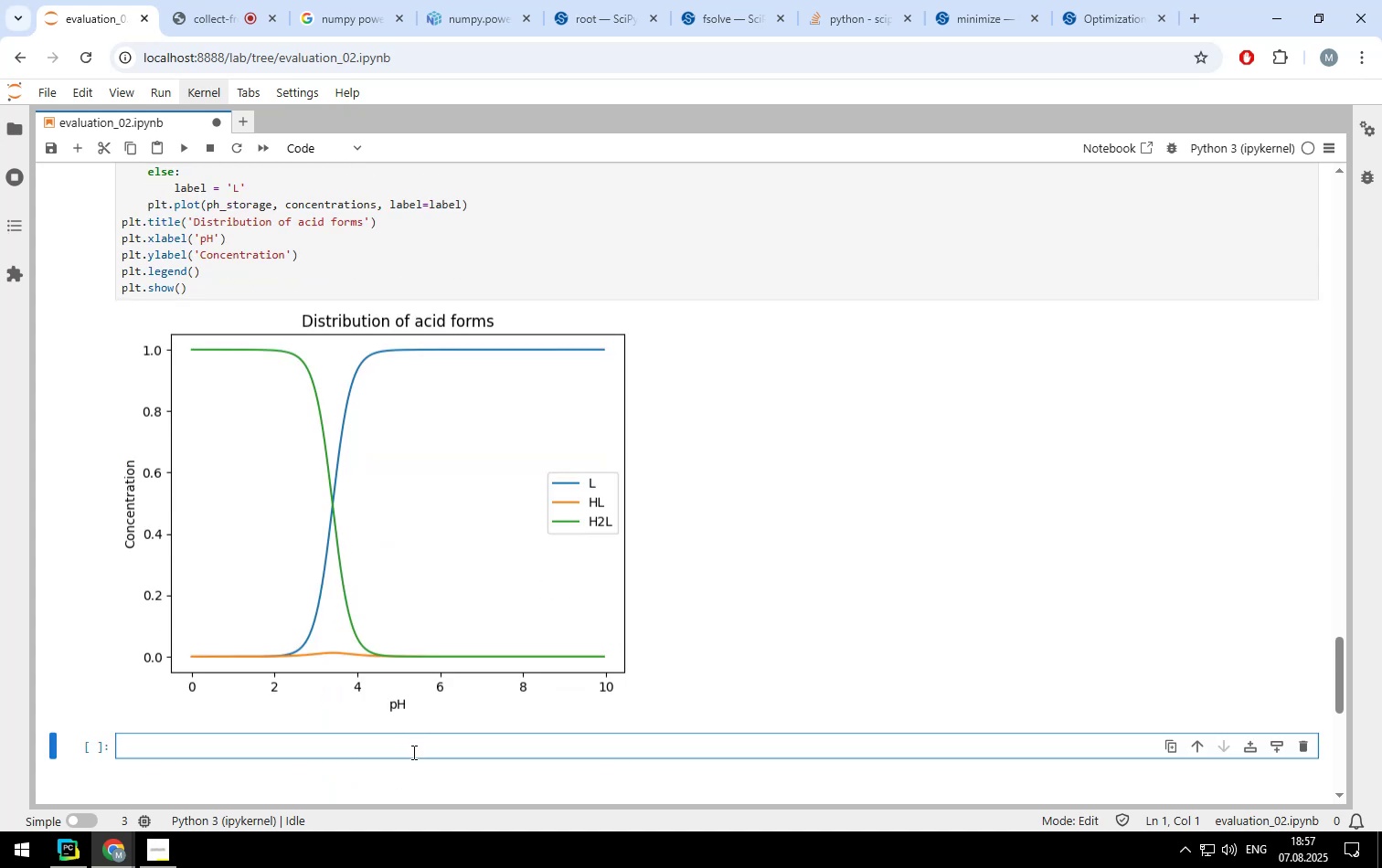 
left_click([412, 752])
 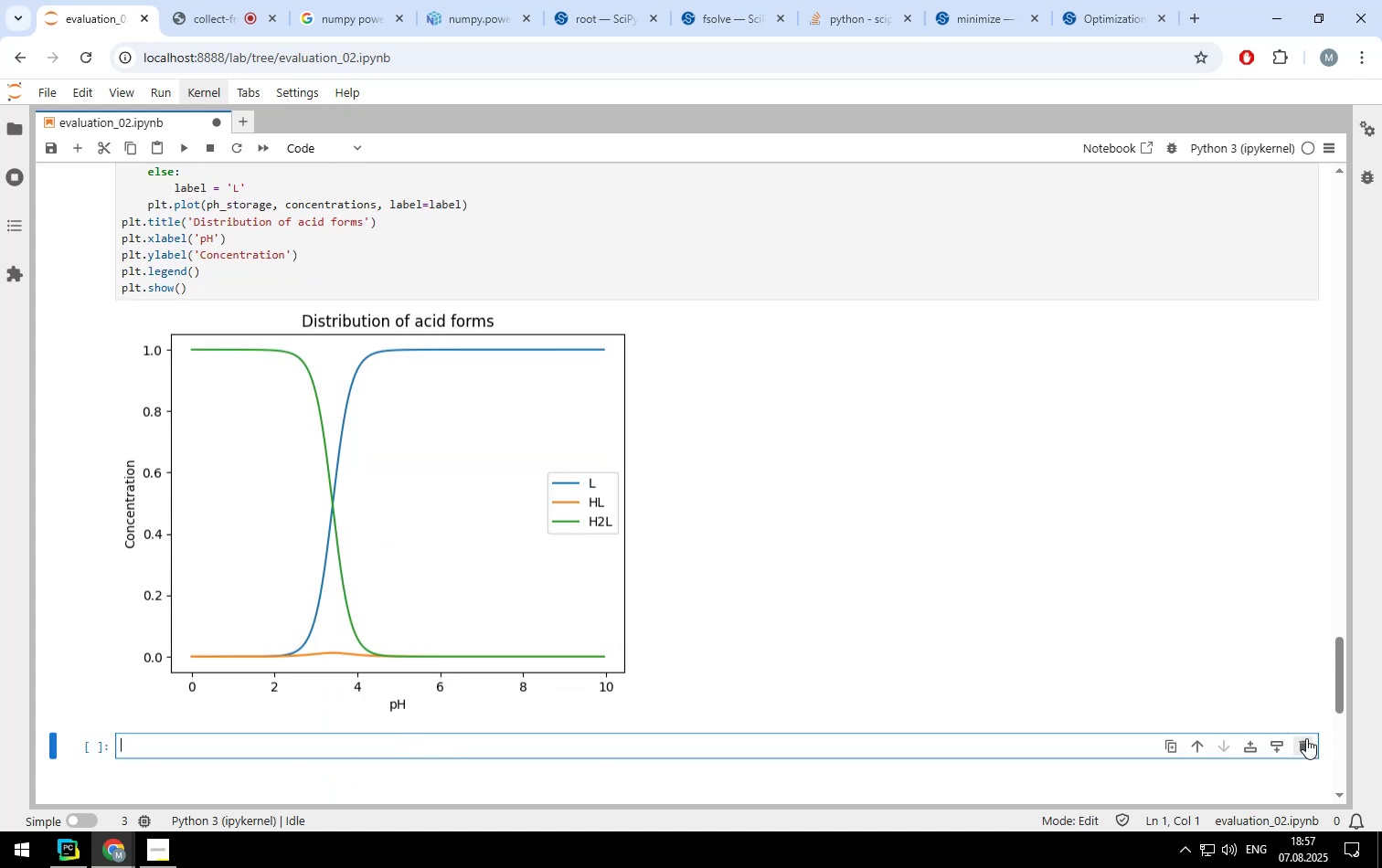 
left_click([1306, 746])
 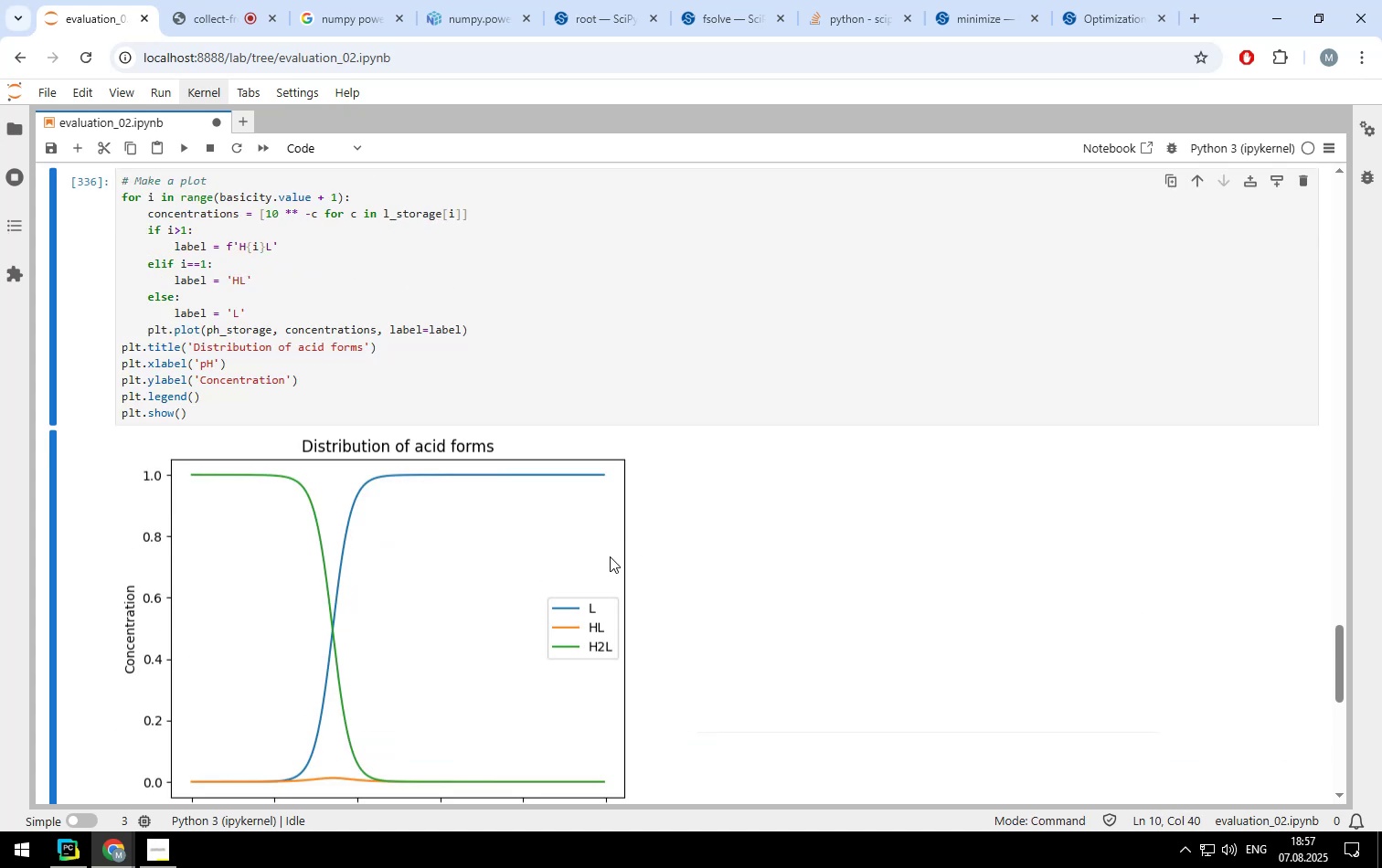 
scroll: coordinate [610, 556], scroll_direction: down, amount: 1.0
 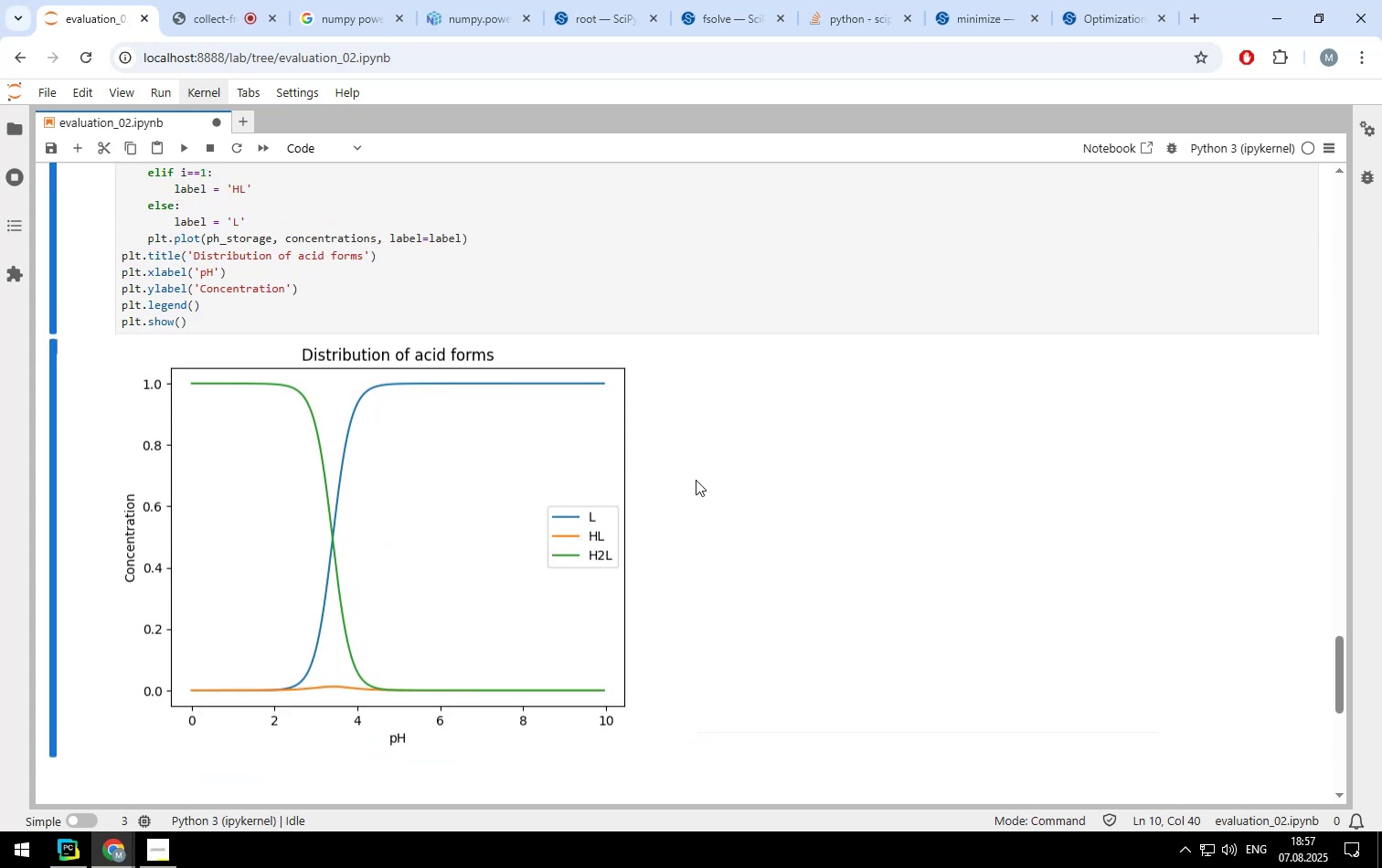 
scroll: coordinate [643, 443], scroll_direction: up, amount: 14.0
 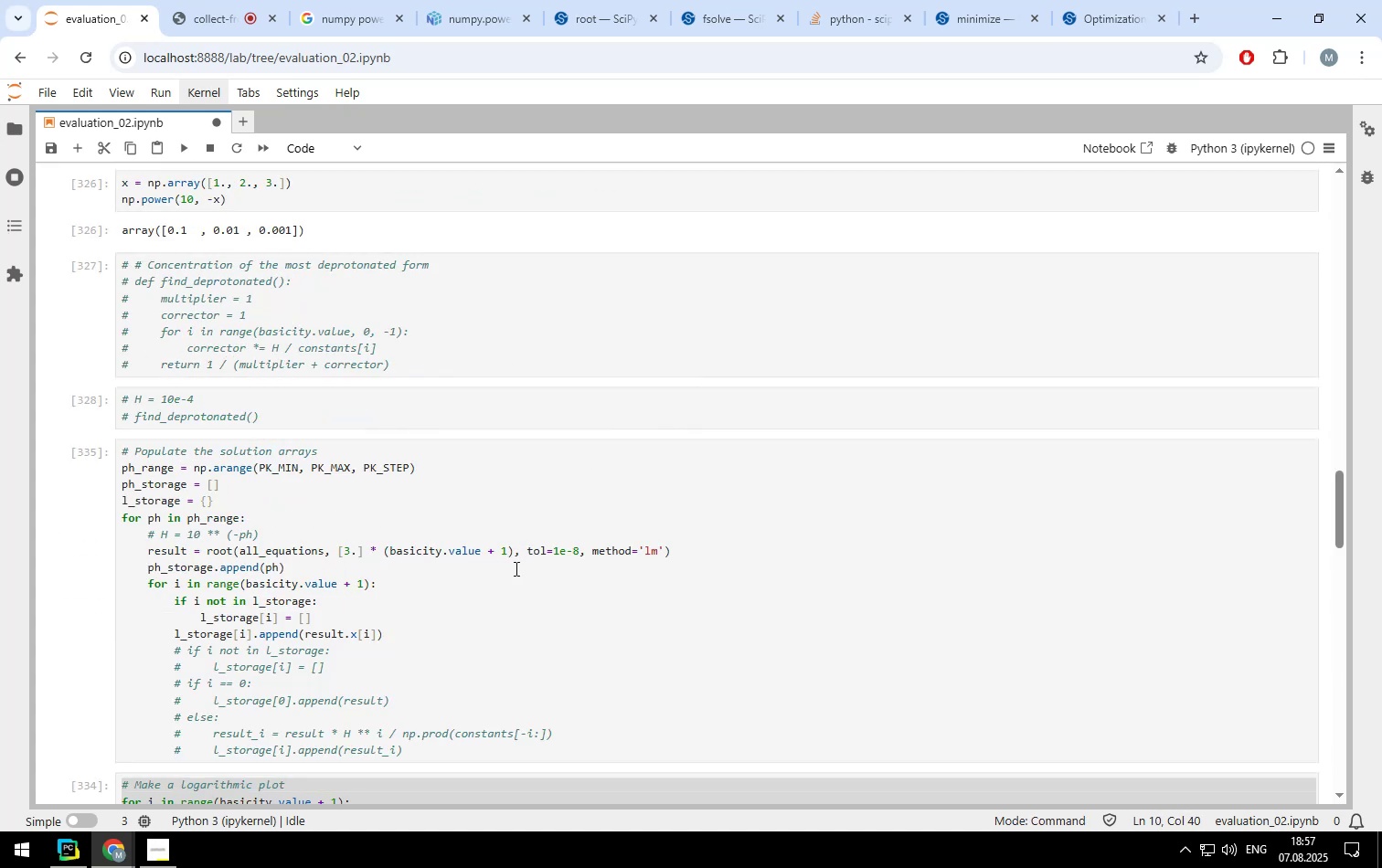 
scroll: coordinate [483, 611], scroll_direction: down, amount: 2.0
 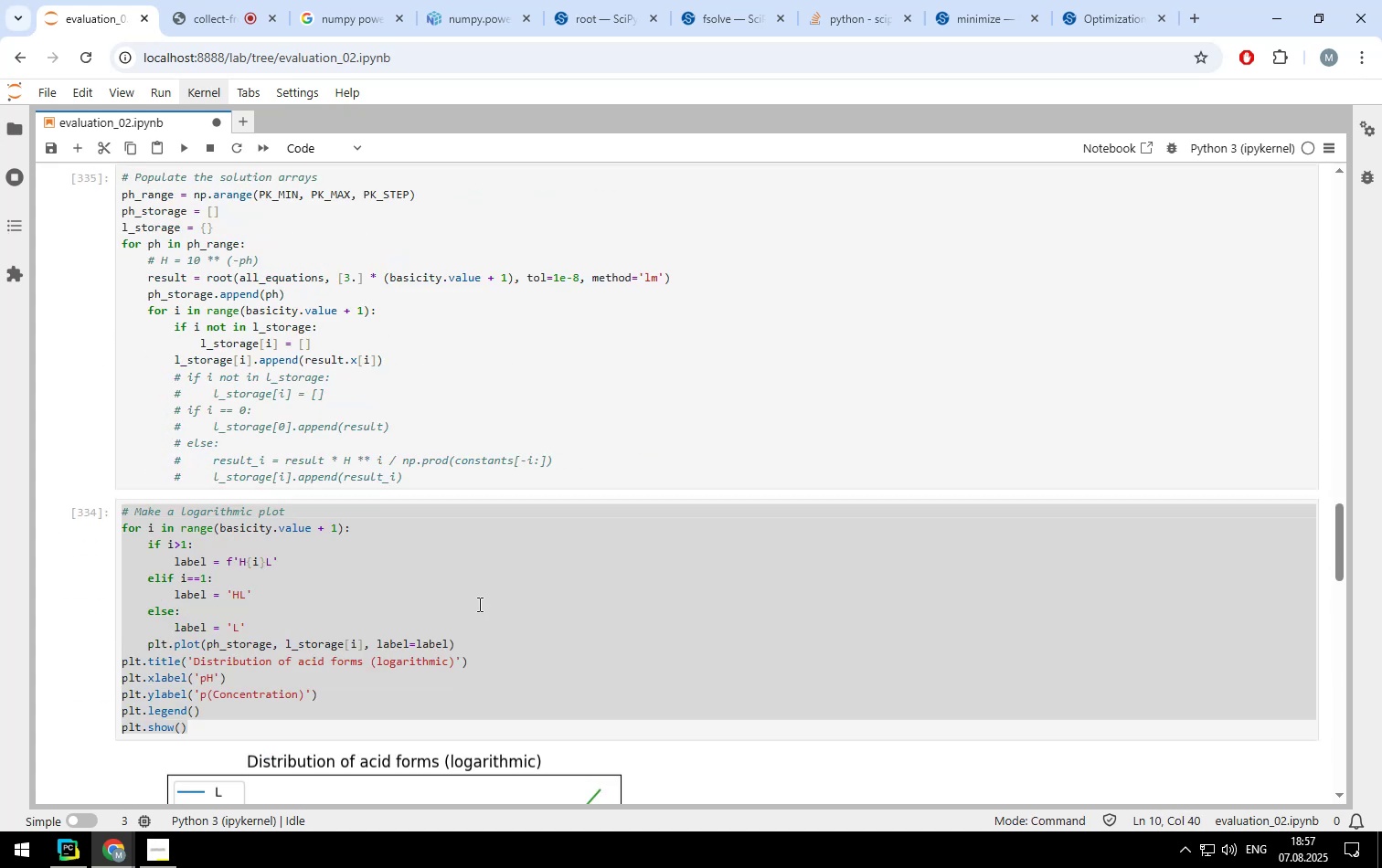 
left_click([478, 604])
 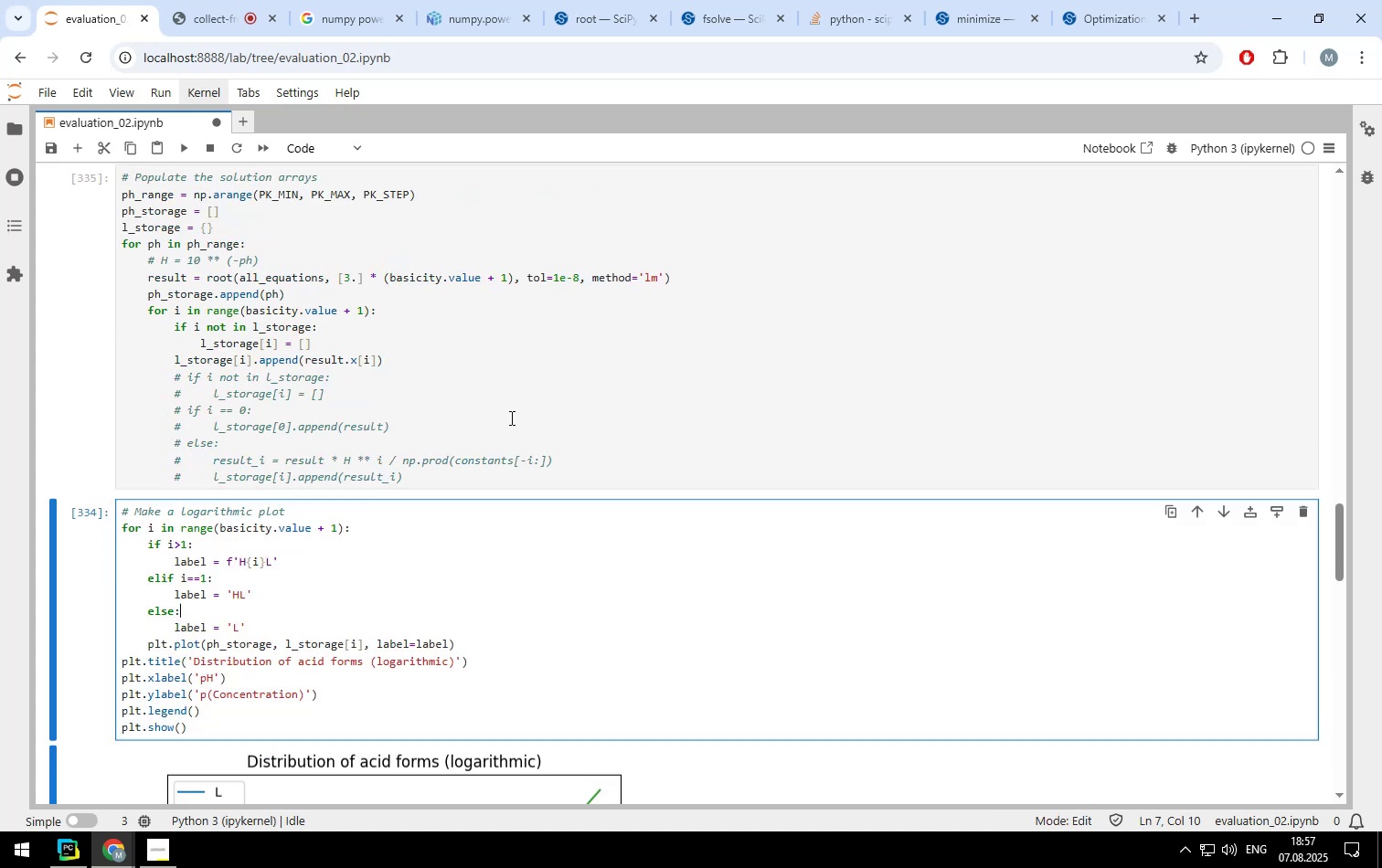 
scroll: coordinate [506, 418], scroll_direction: up, amount: 31.0
 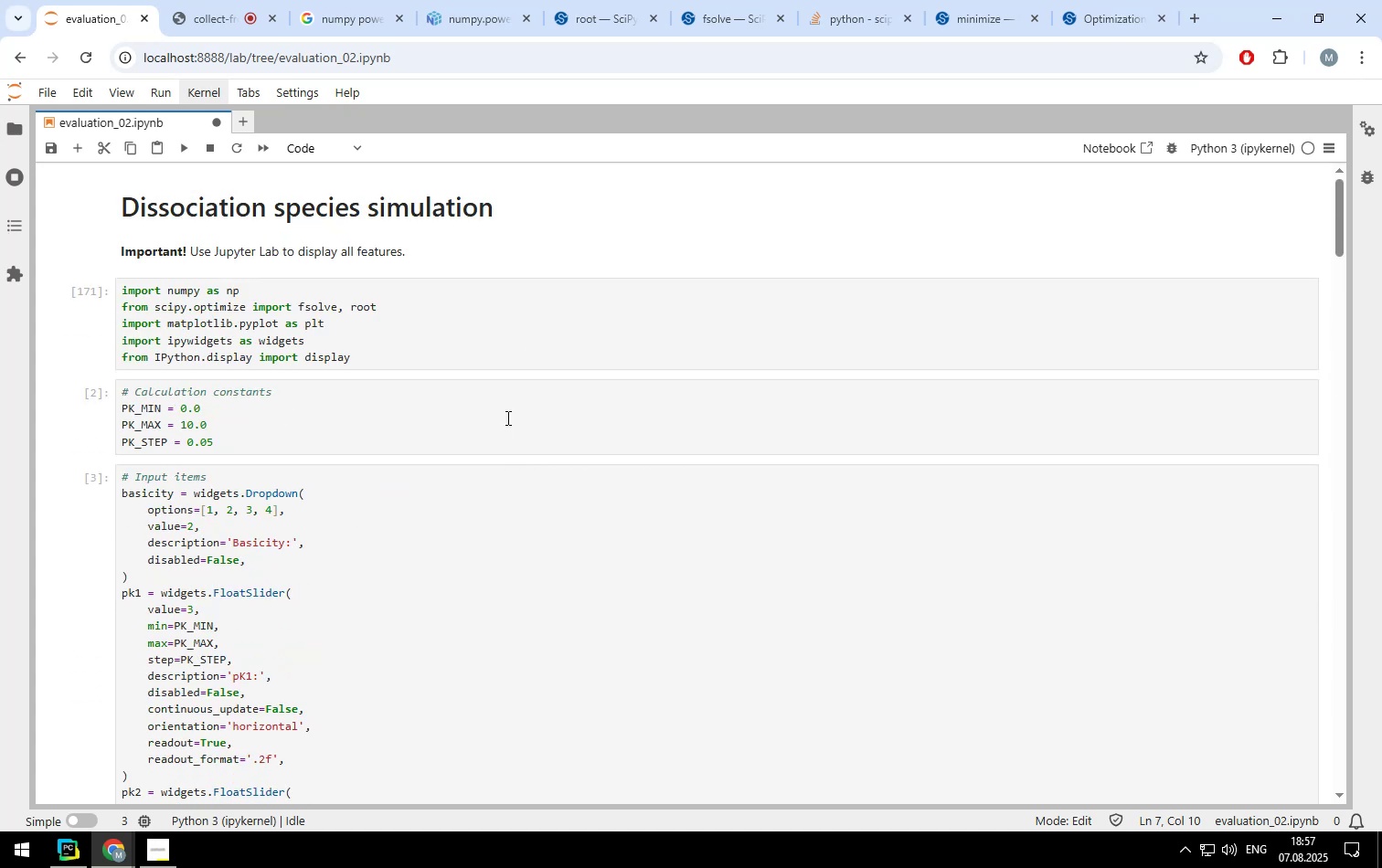 
scroll: coordinate [506, 418], scroll_direction: down, amount: 9.0
 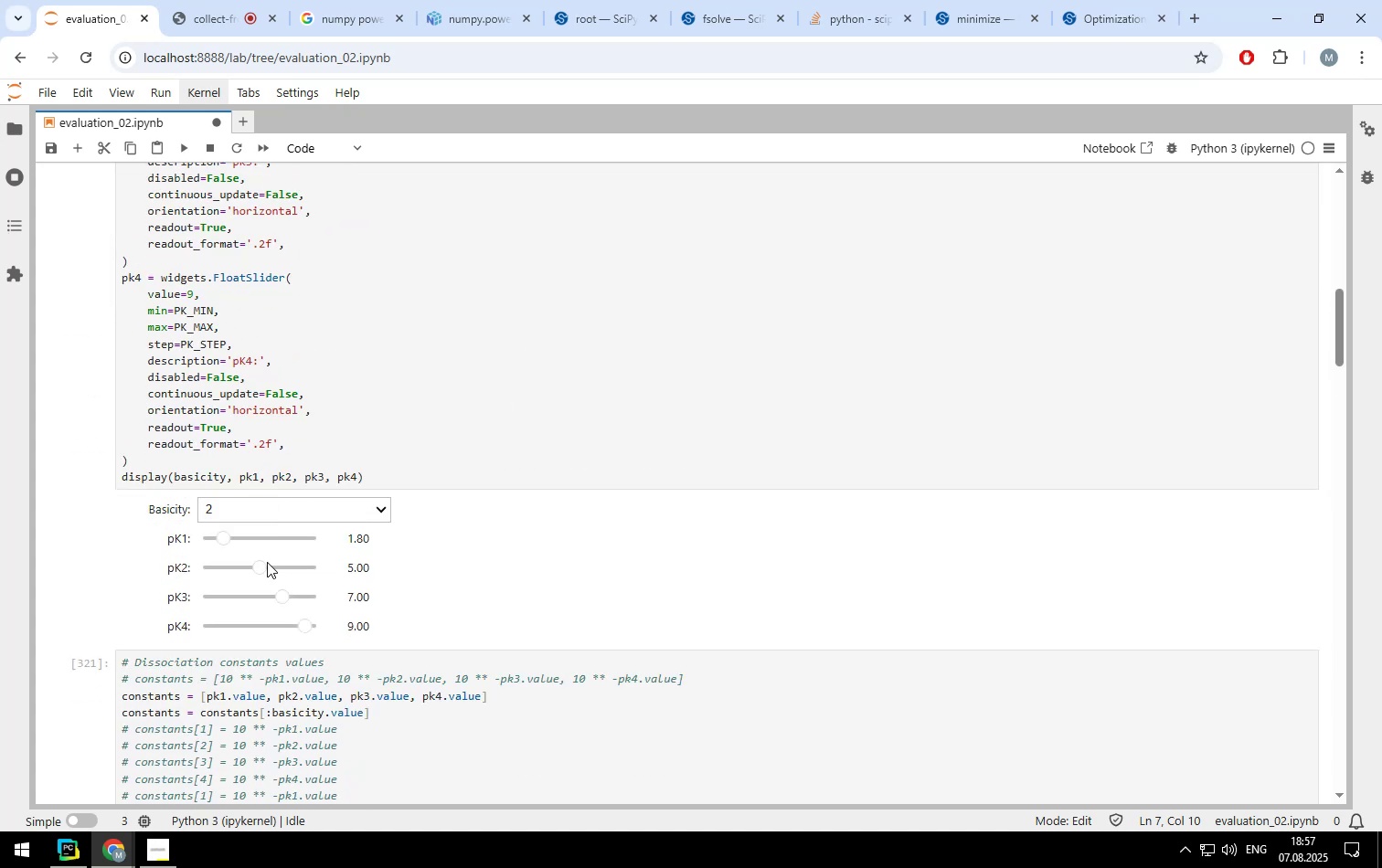 
left_click_drag(start_coordinate=[260, 567], to_coordinate=[270, 566])
 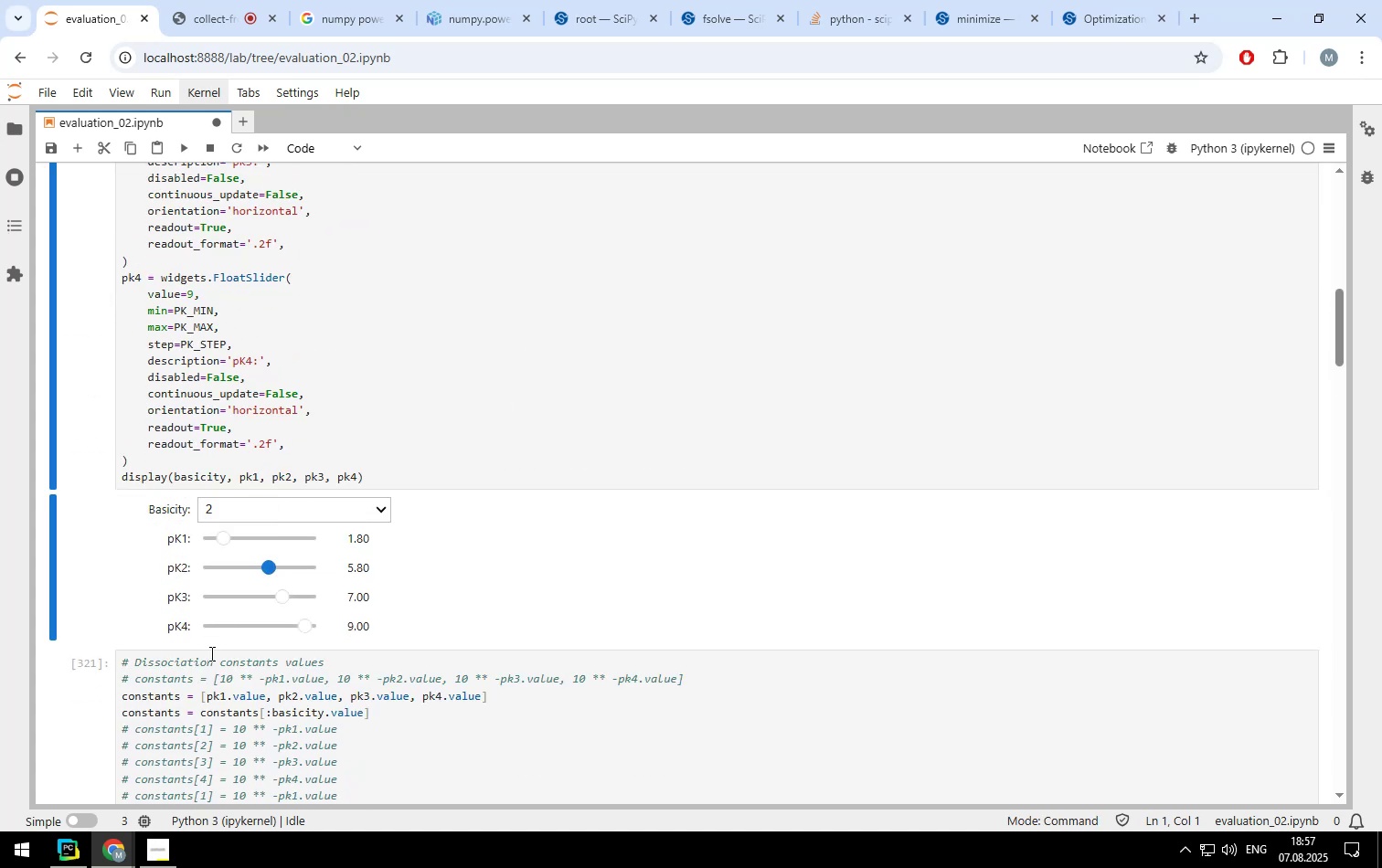 
left_click([214, 672])
 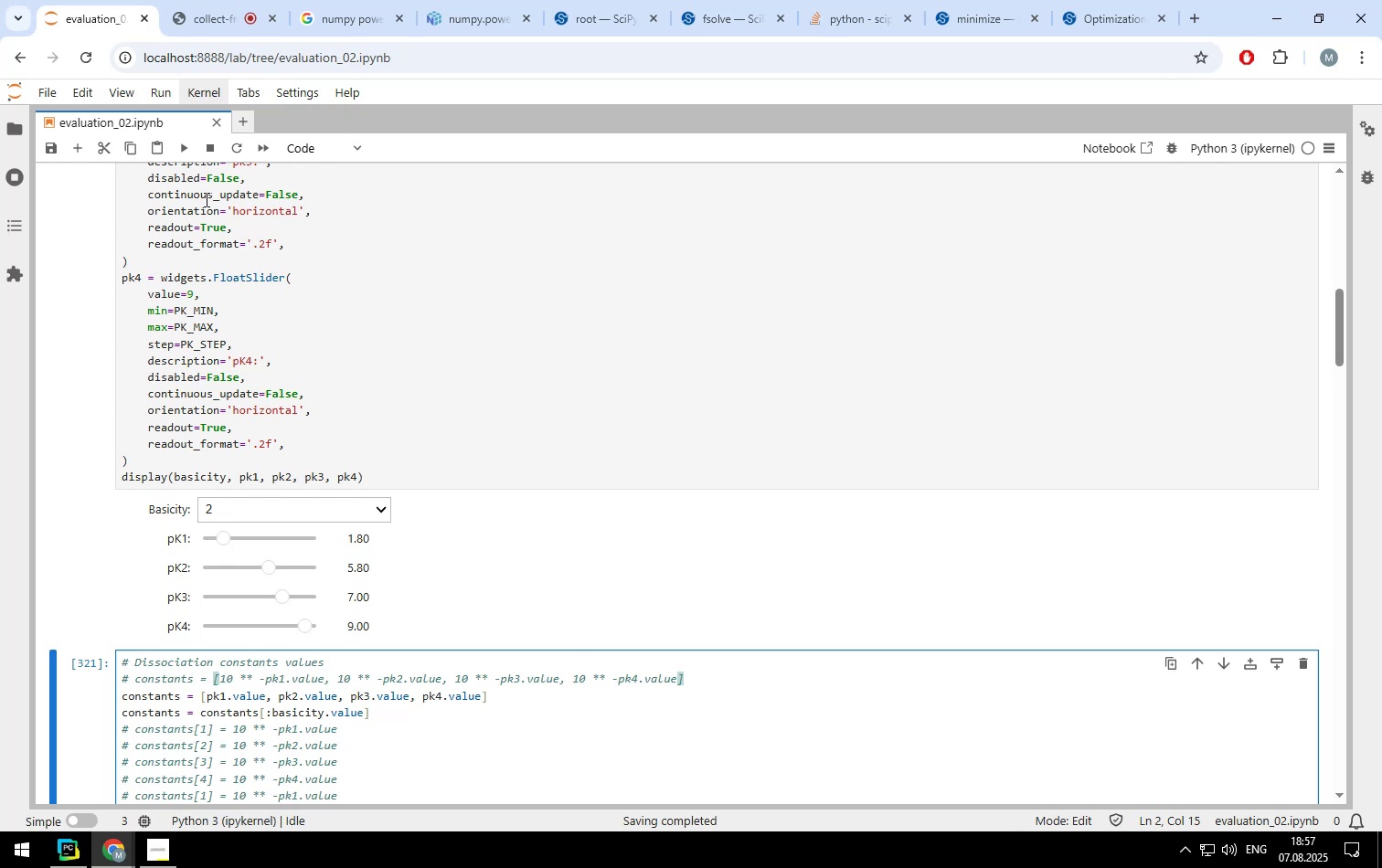 
left_click([180, 148])
 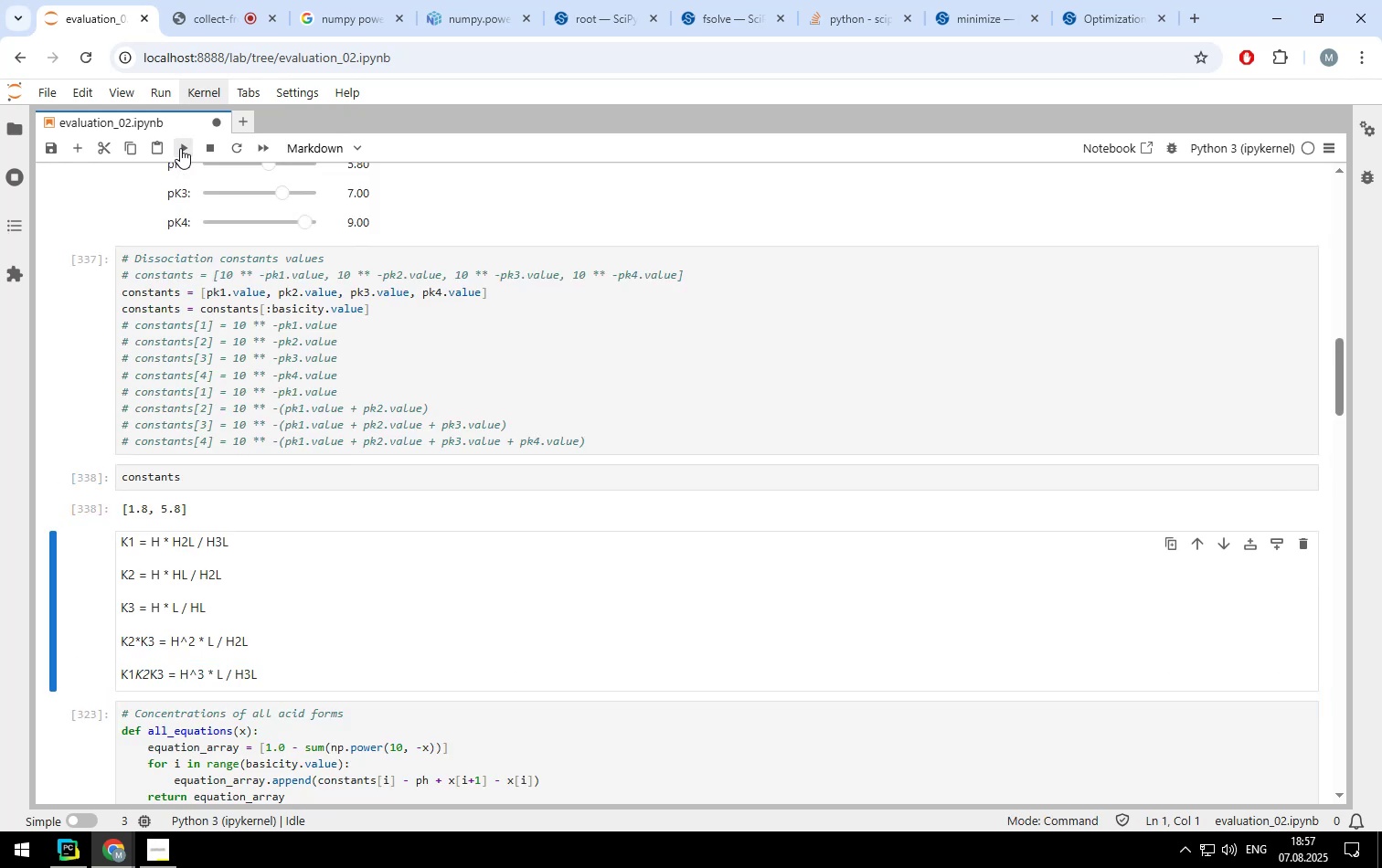 
double_click([180, 148])
 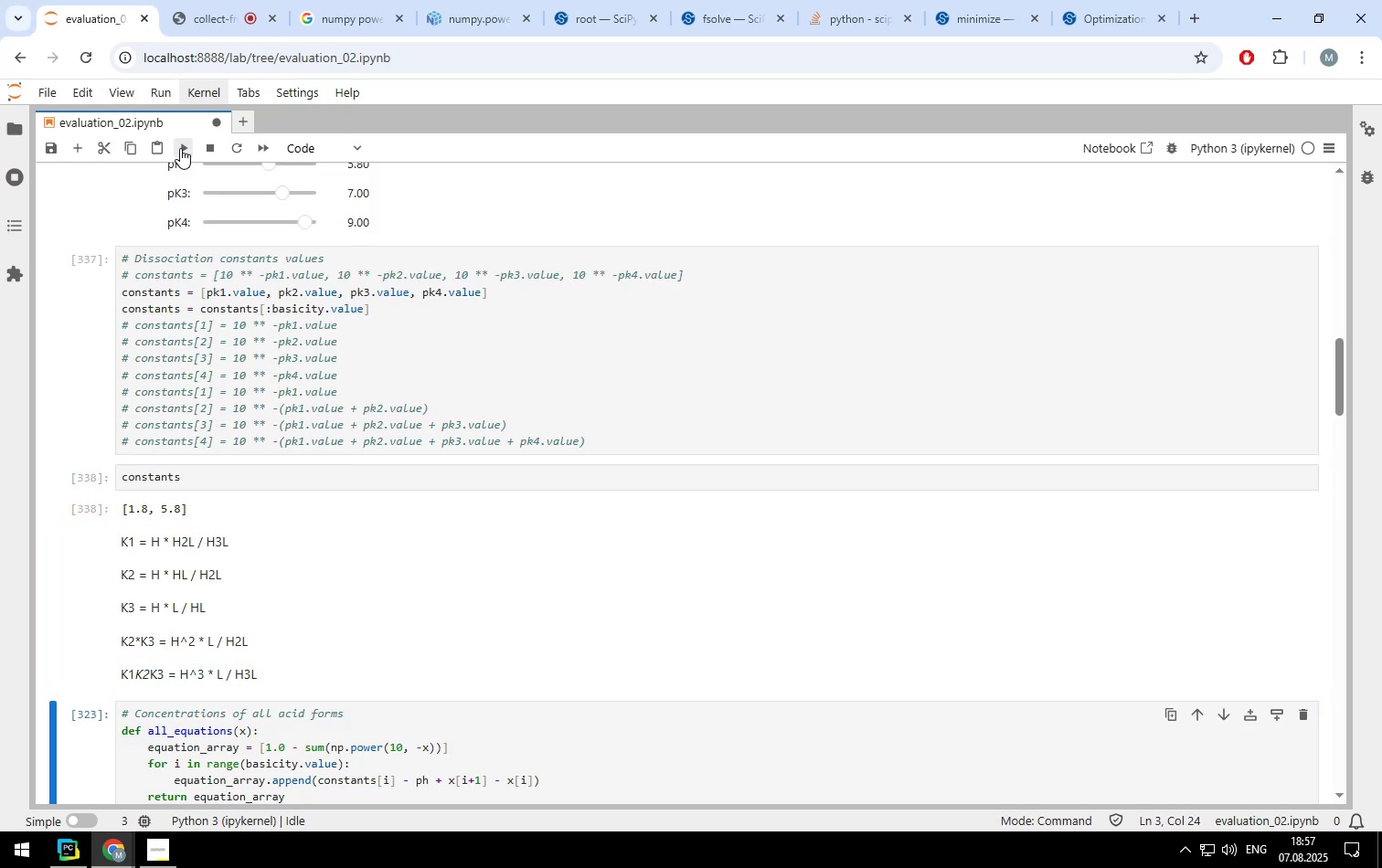 
triple_click([180, 148])
 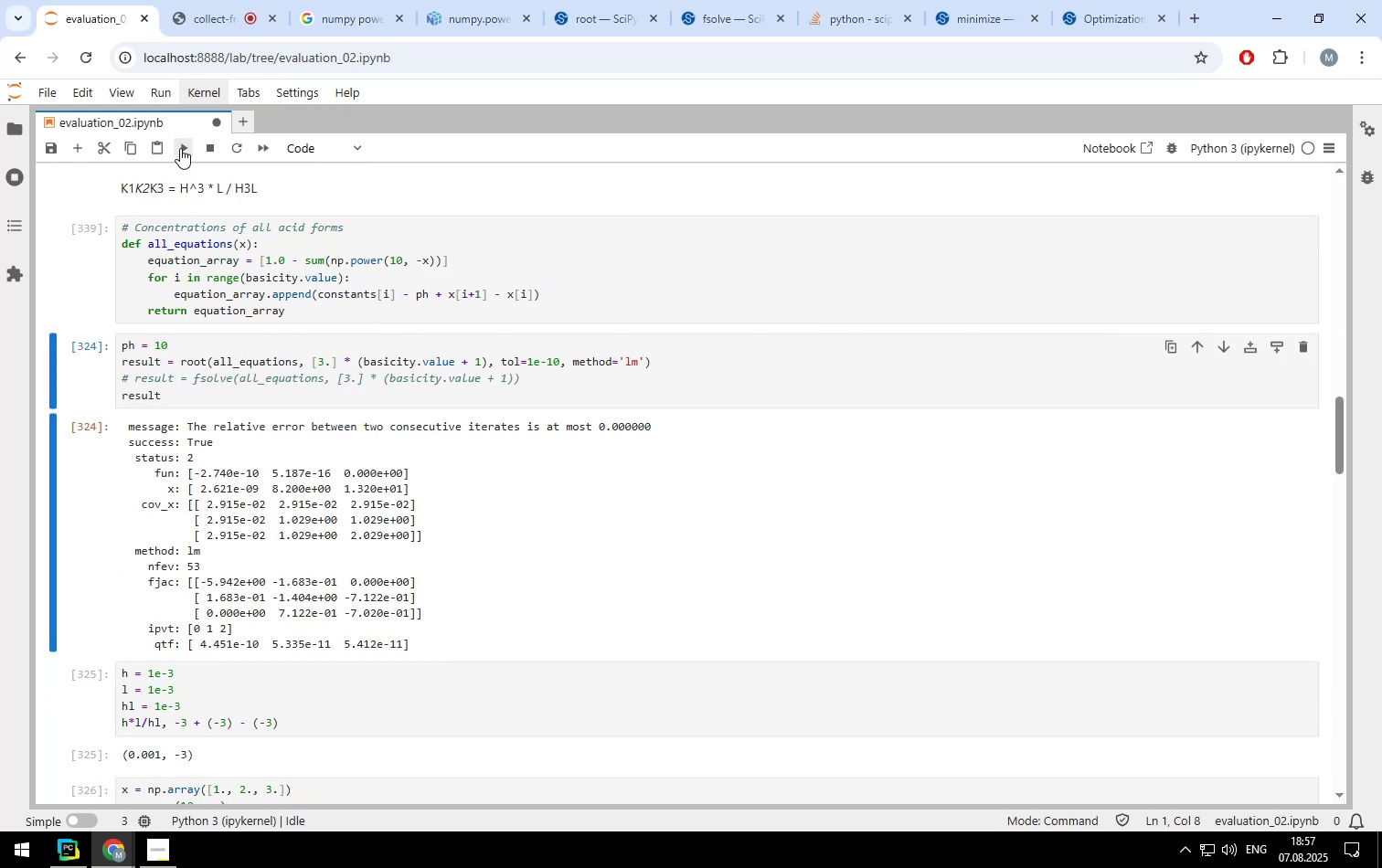 
left_click([180, 148])
 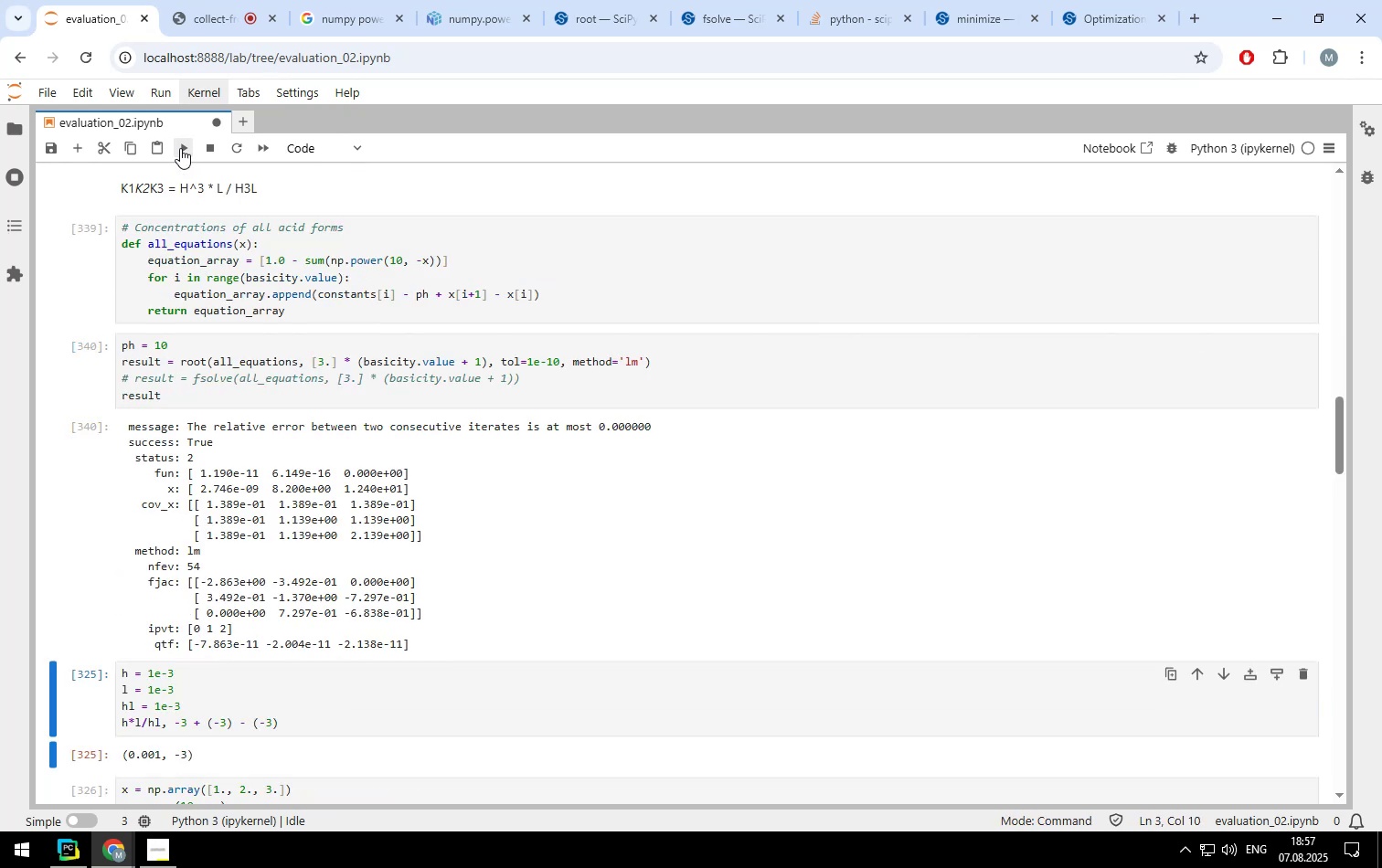 
left_click([180, 148])
 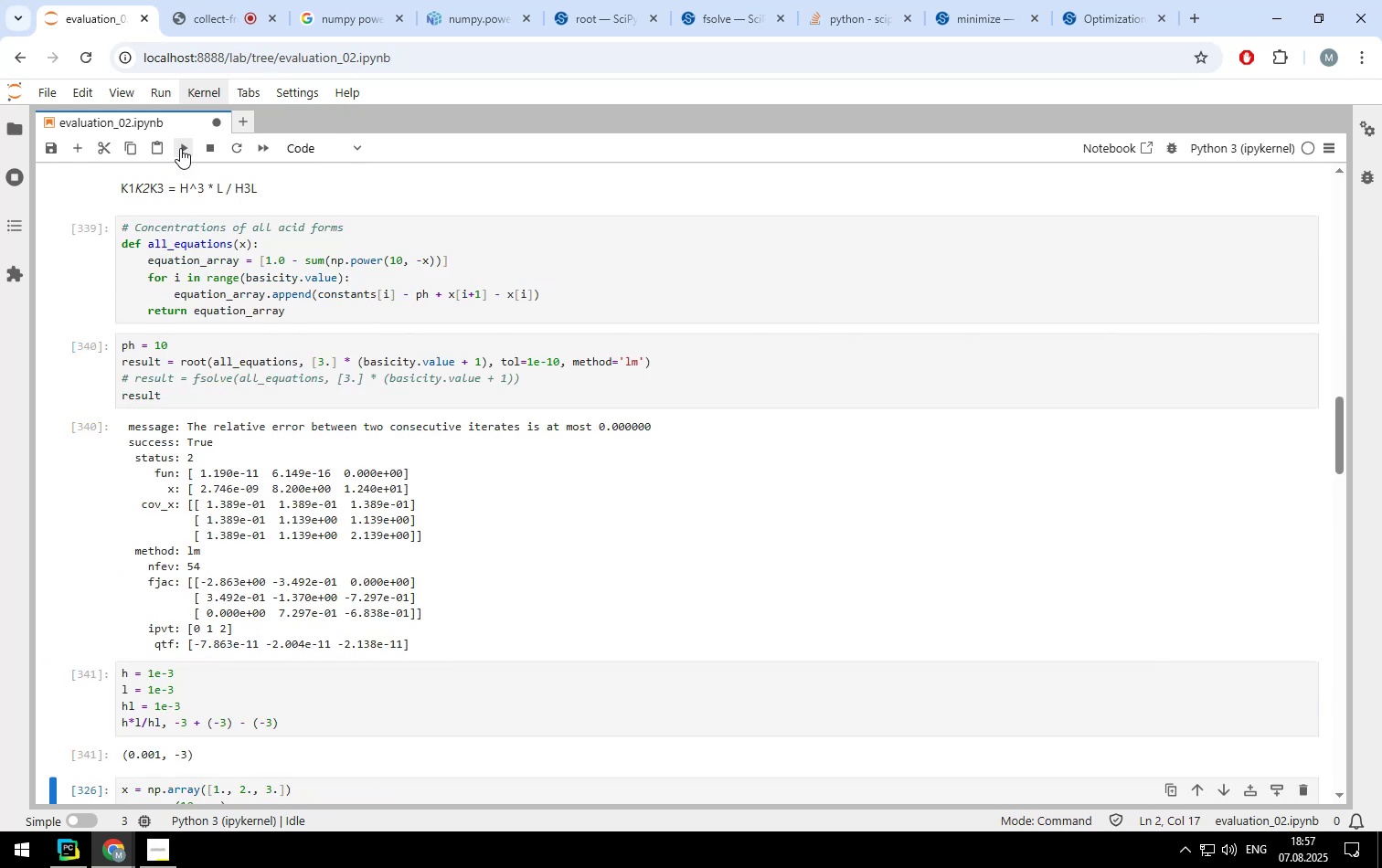 
left_click([180, 148])
 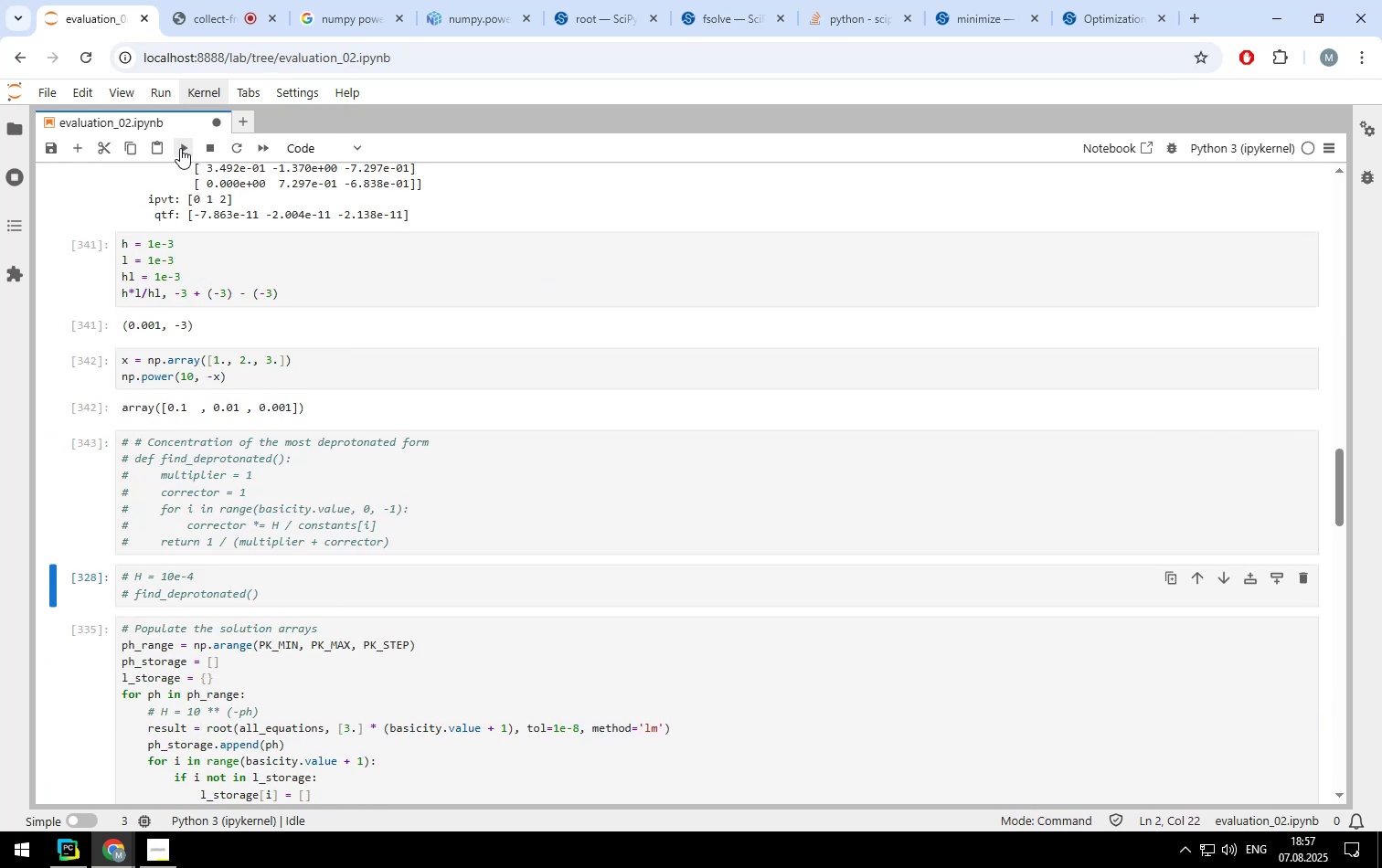 
double_click([180, 148])
 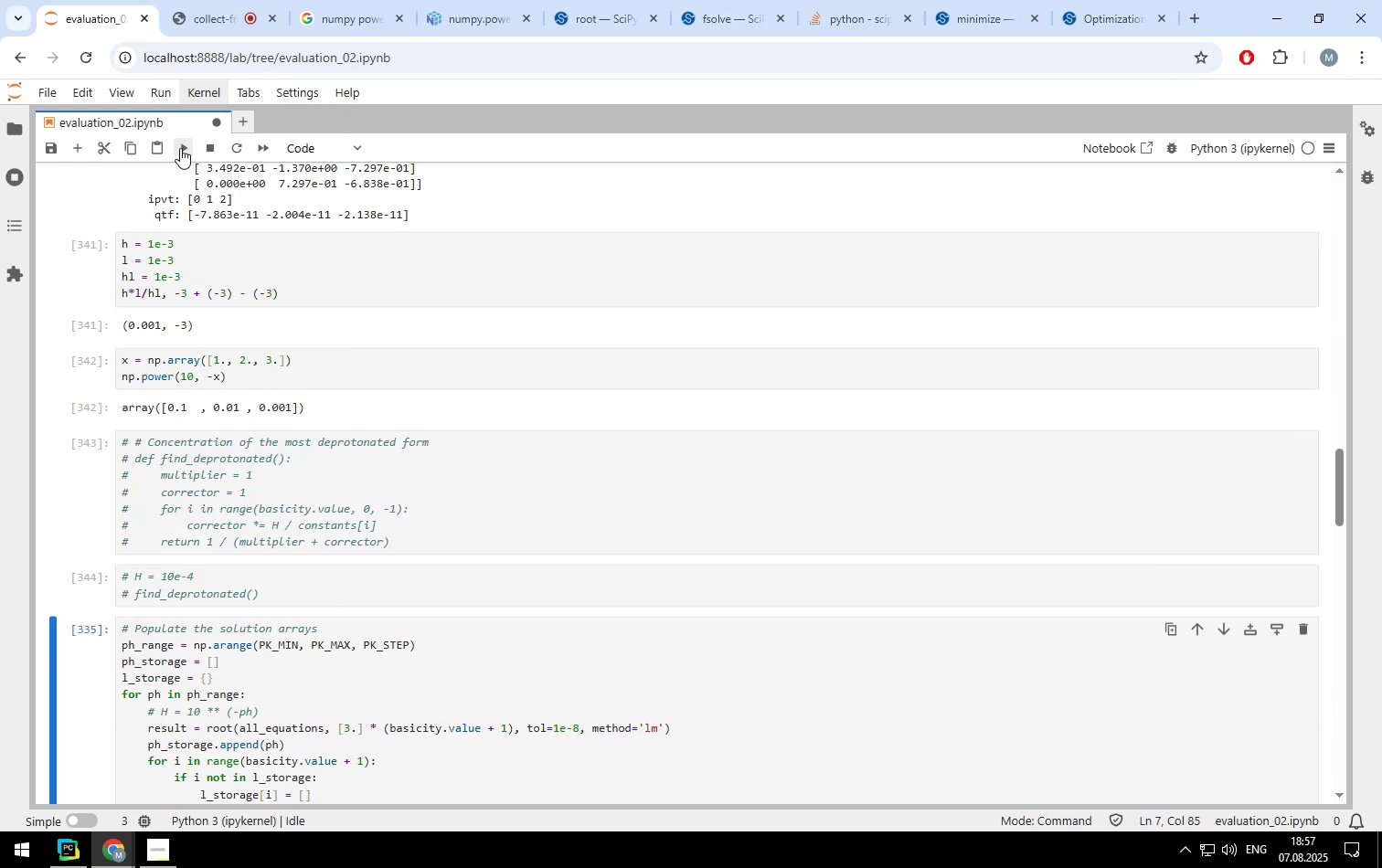 
left_click([180, 148])
 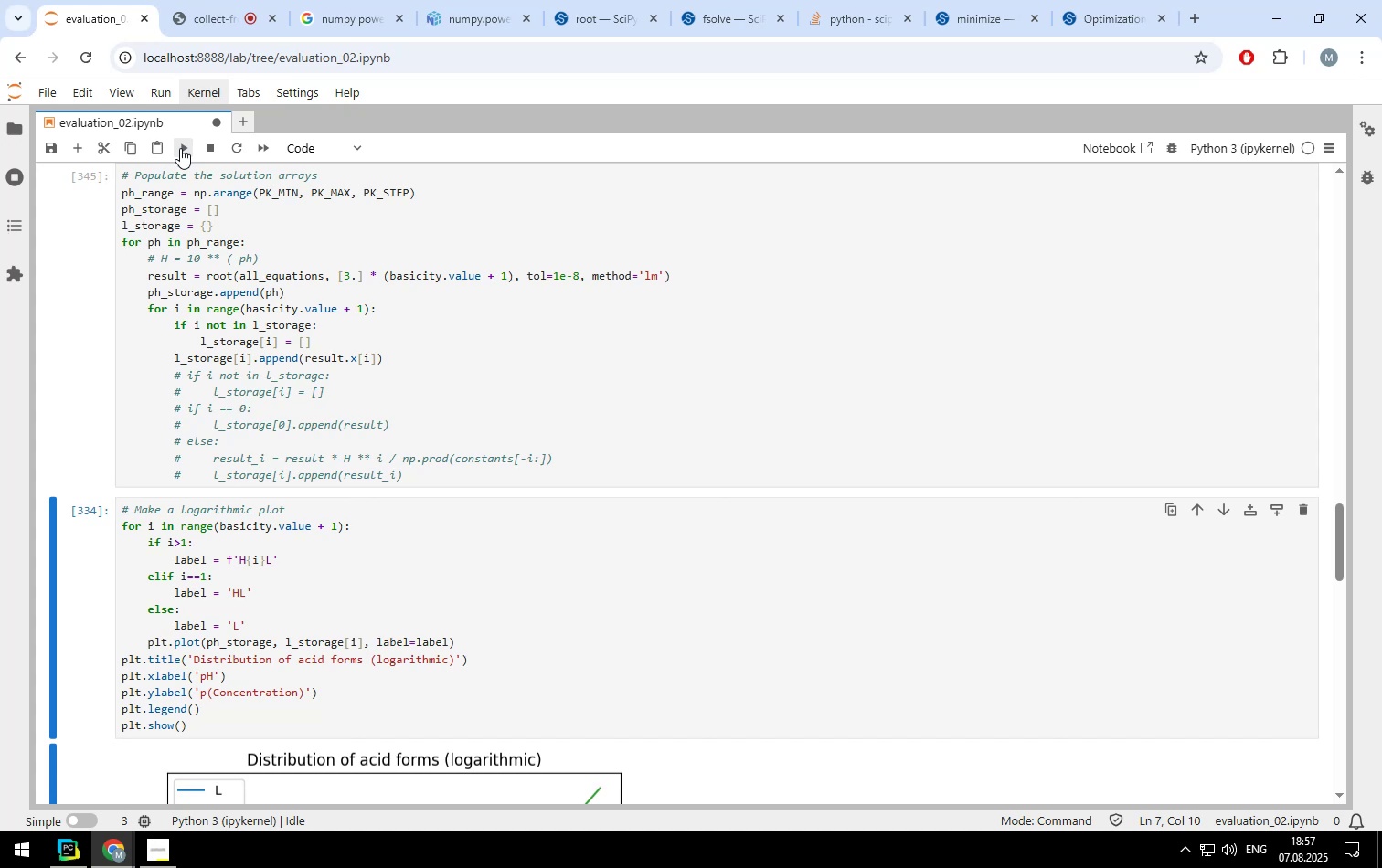 
left_click([180, 148])
 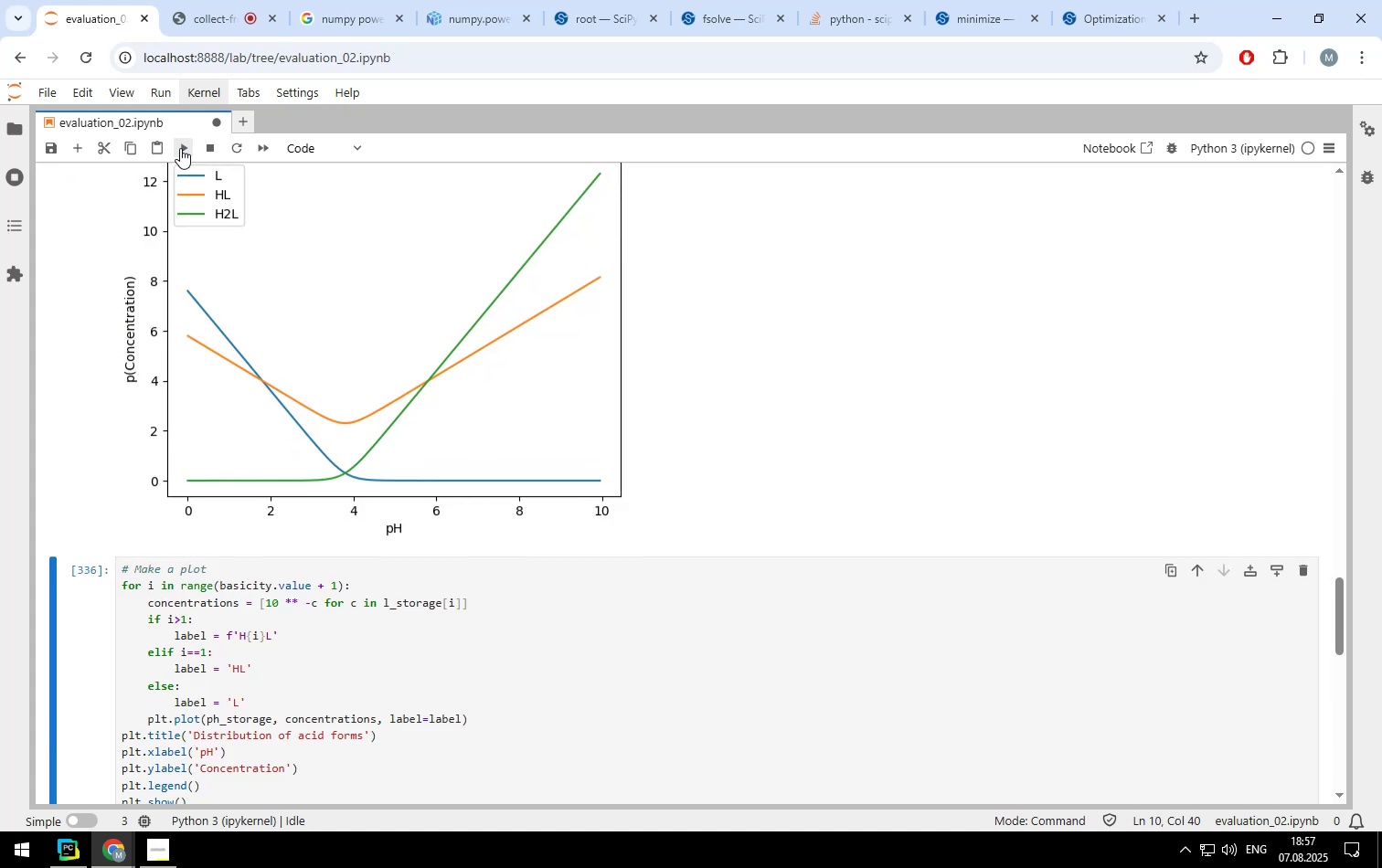 
left_click([180, 148])
 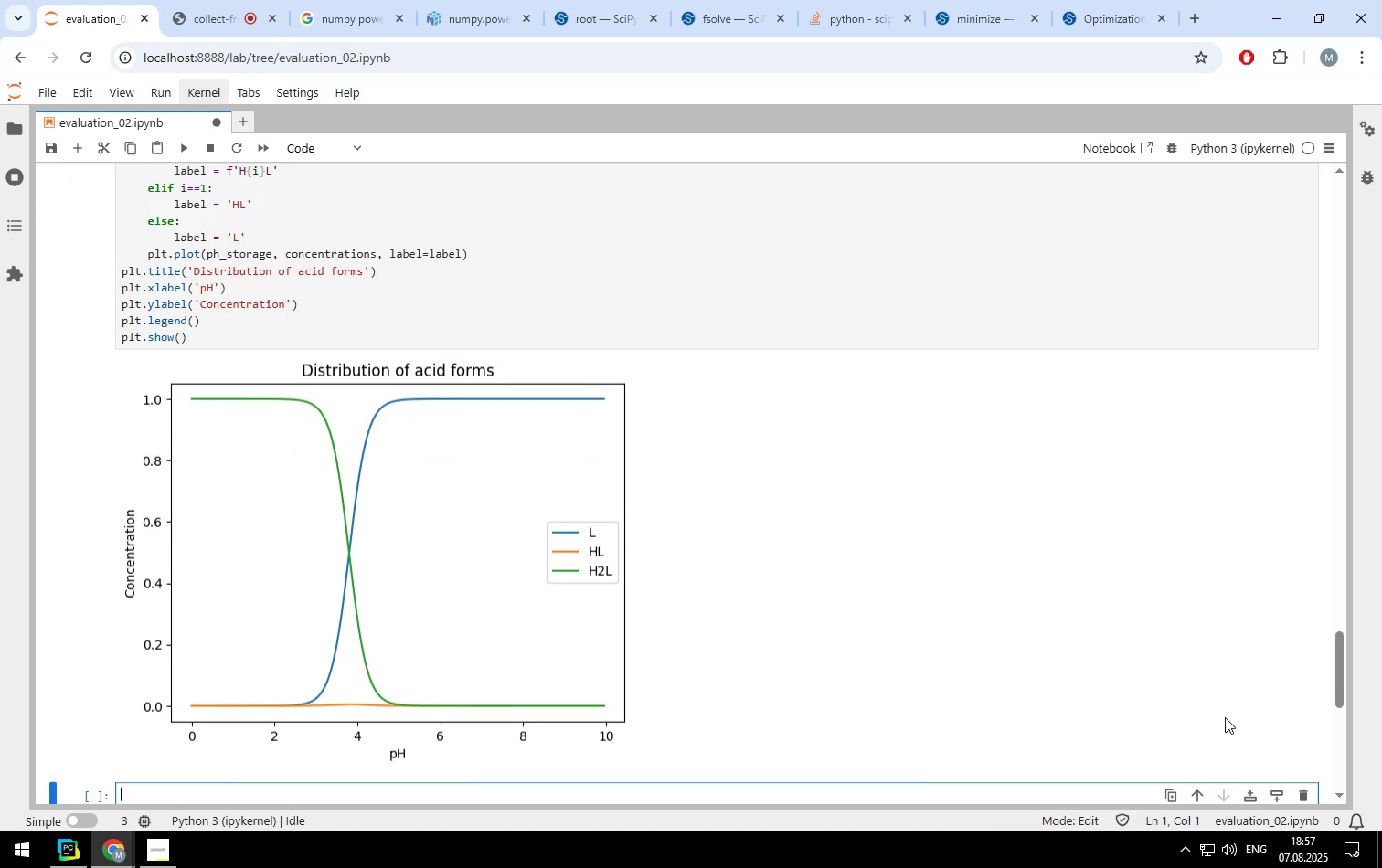 
left_click([1308, 793])
 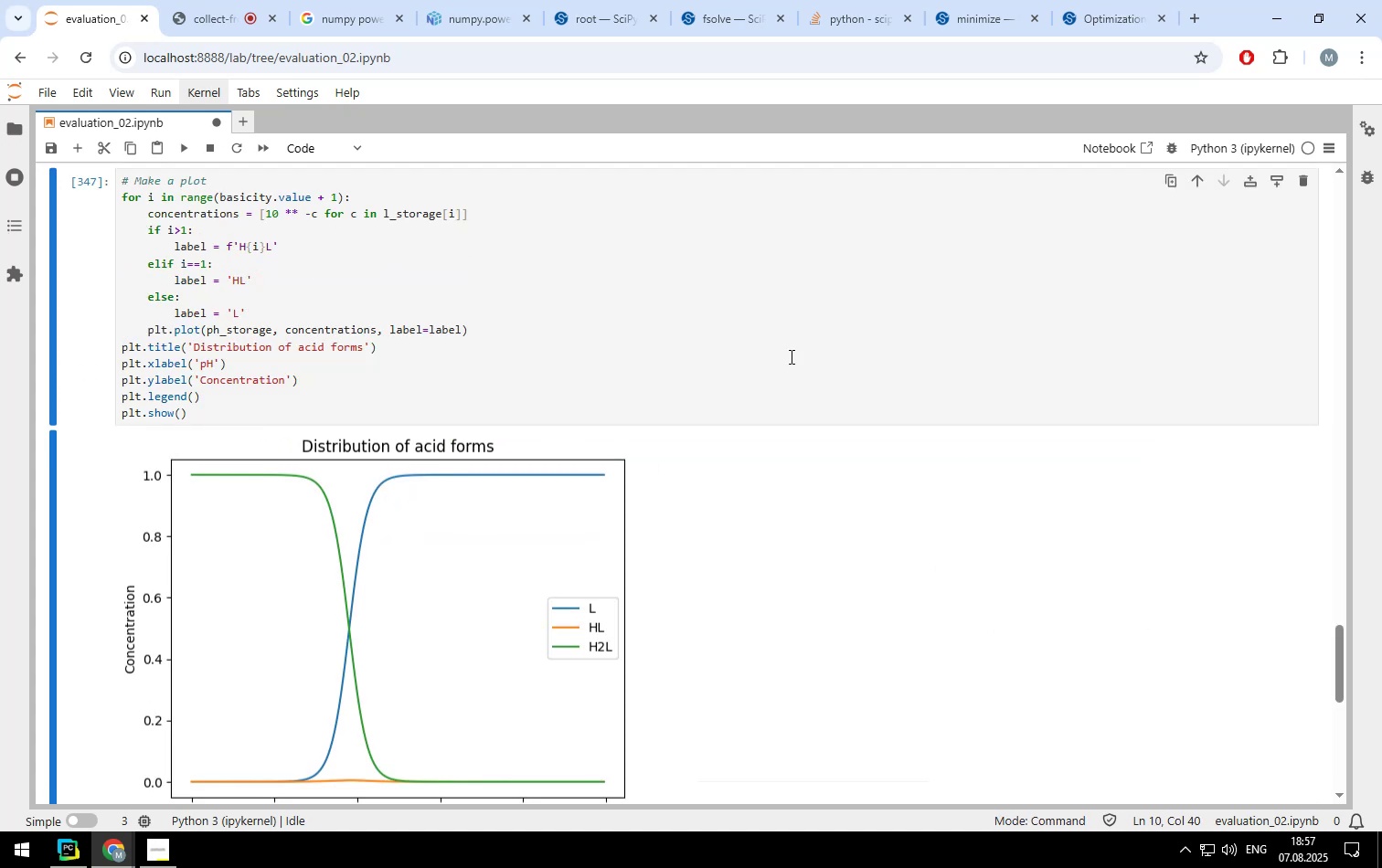 
scroll: coordinate [626, 353], scroll_direction: up, amount: 32.0
 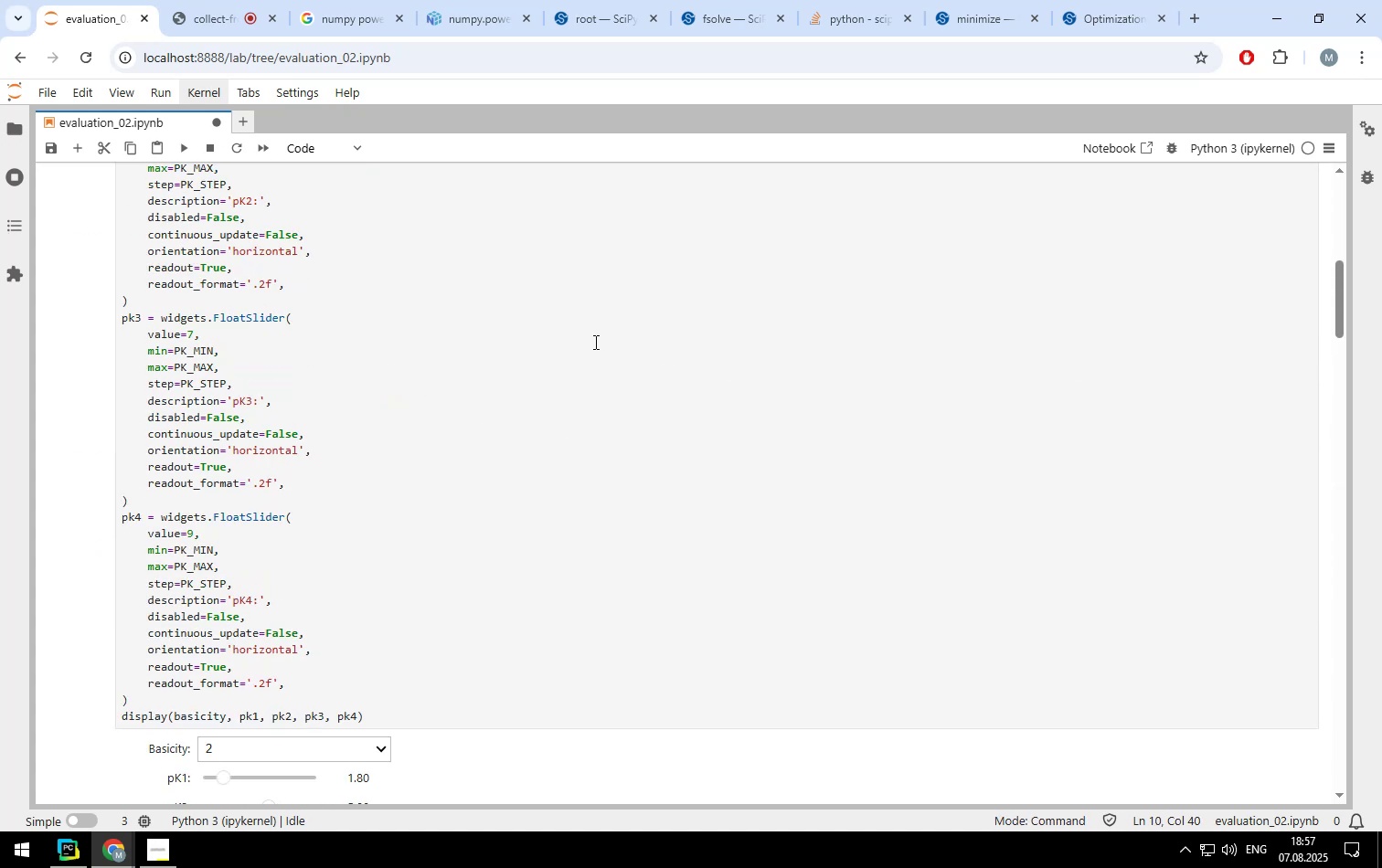 
scroll: coordinate [590, 342], scroll_direction: down, amount: 2.0
 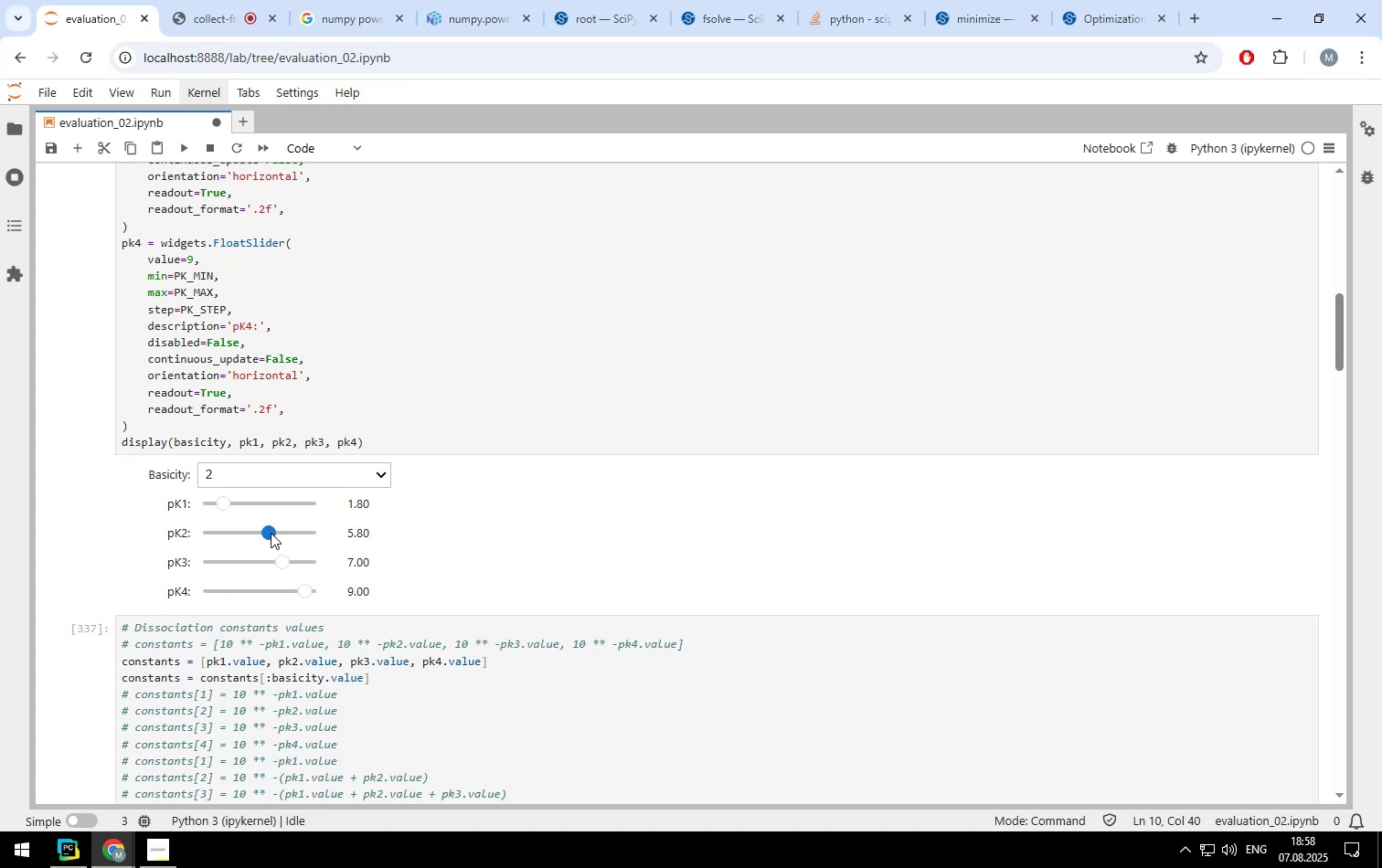 
left_click_drag(start_coordinate=[269, 533], to_coordinate=[276, 533])
 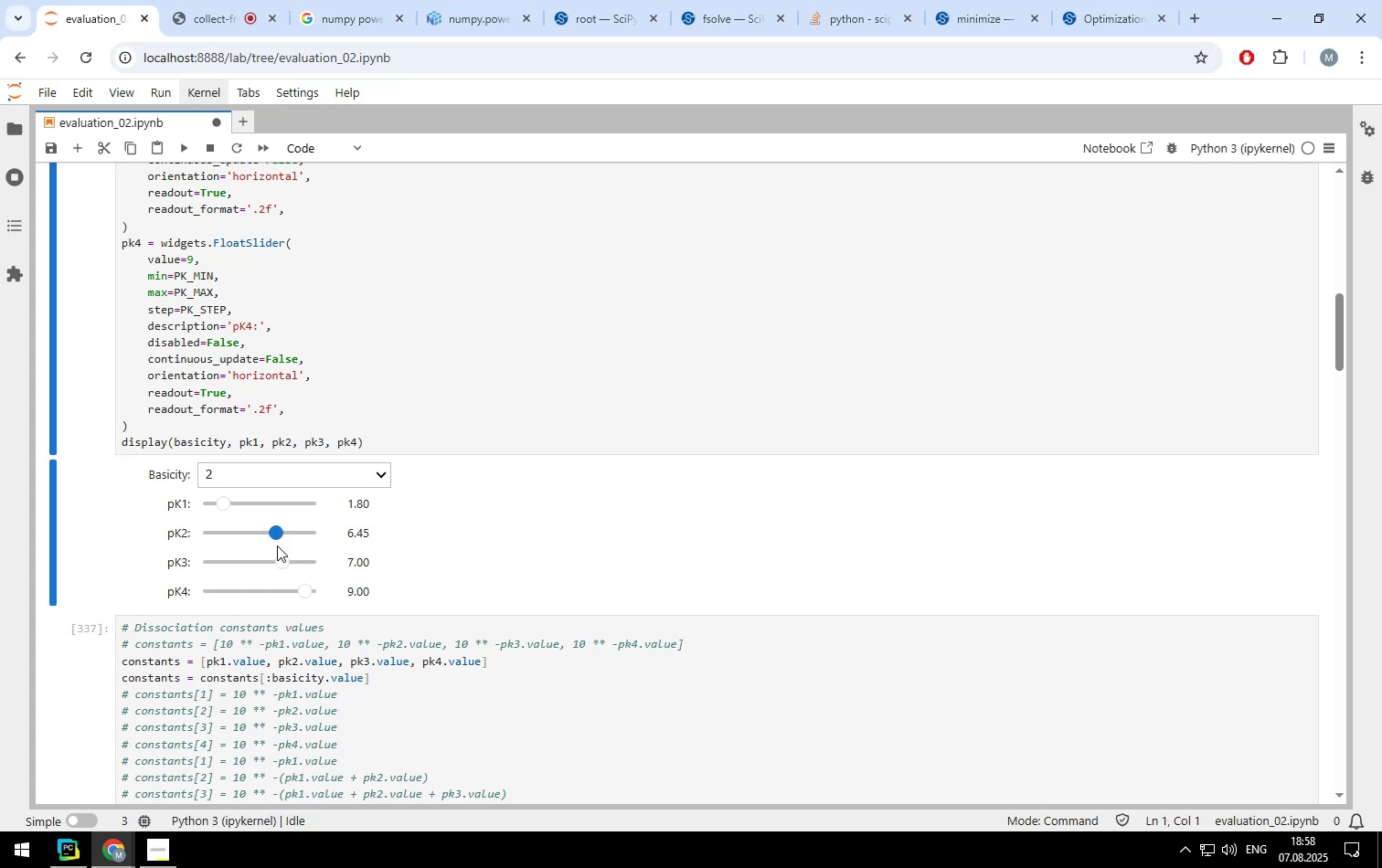 
left_click([274, 482])
 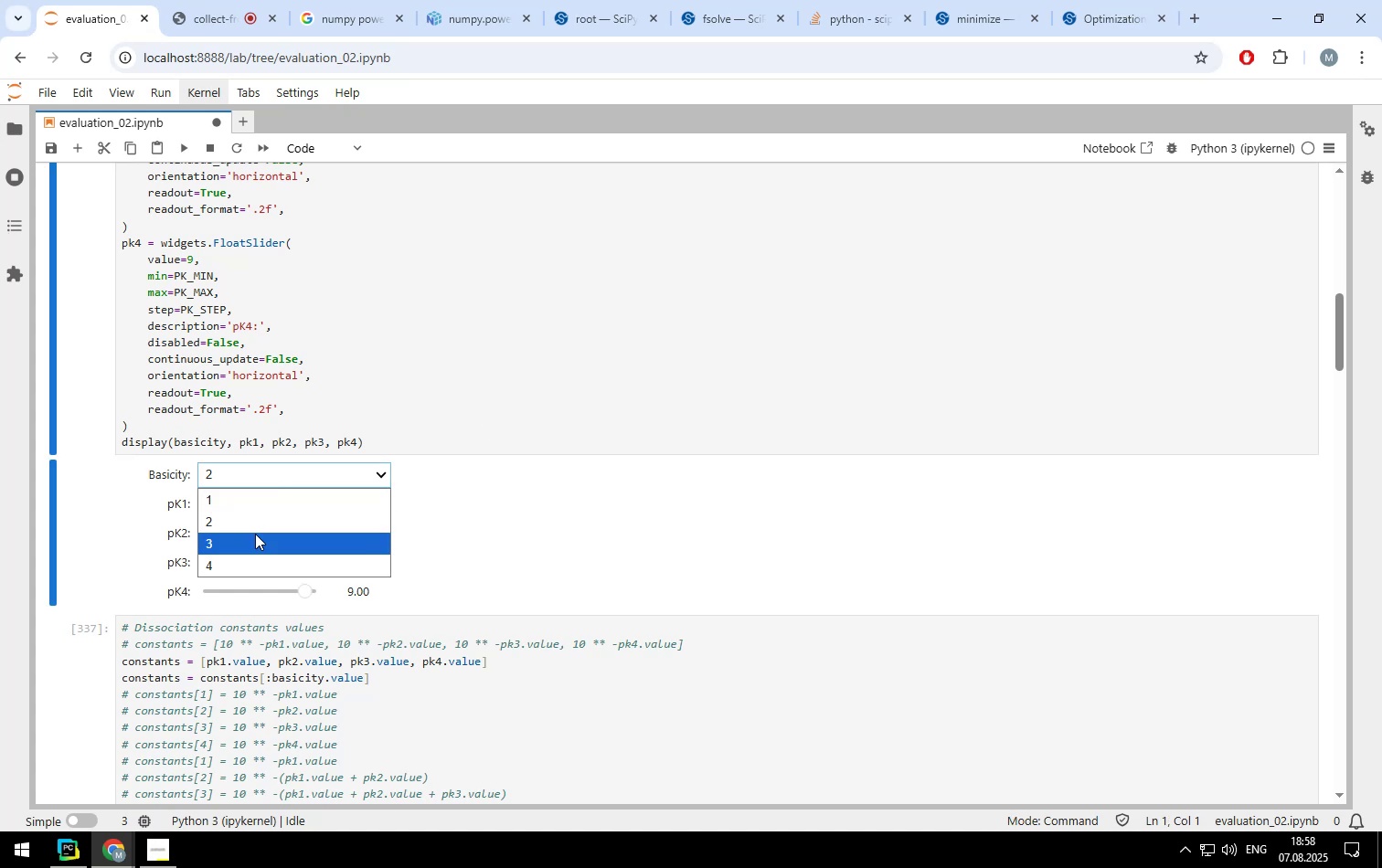 
left_click([256, 543])
 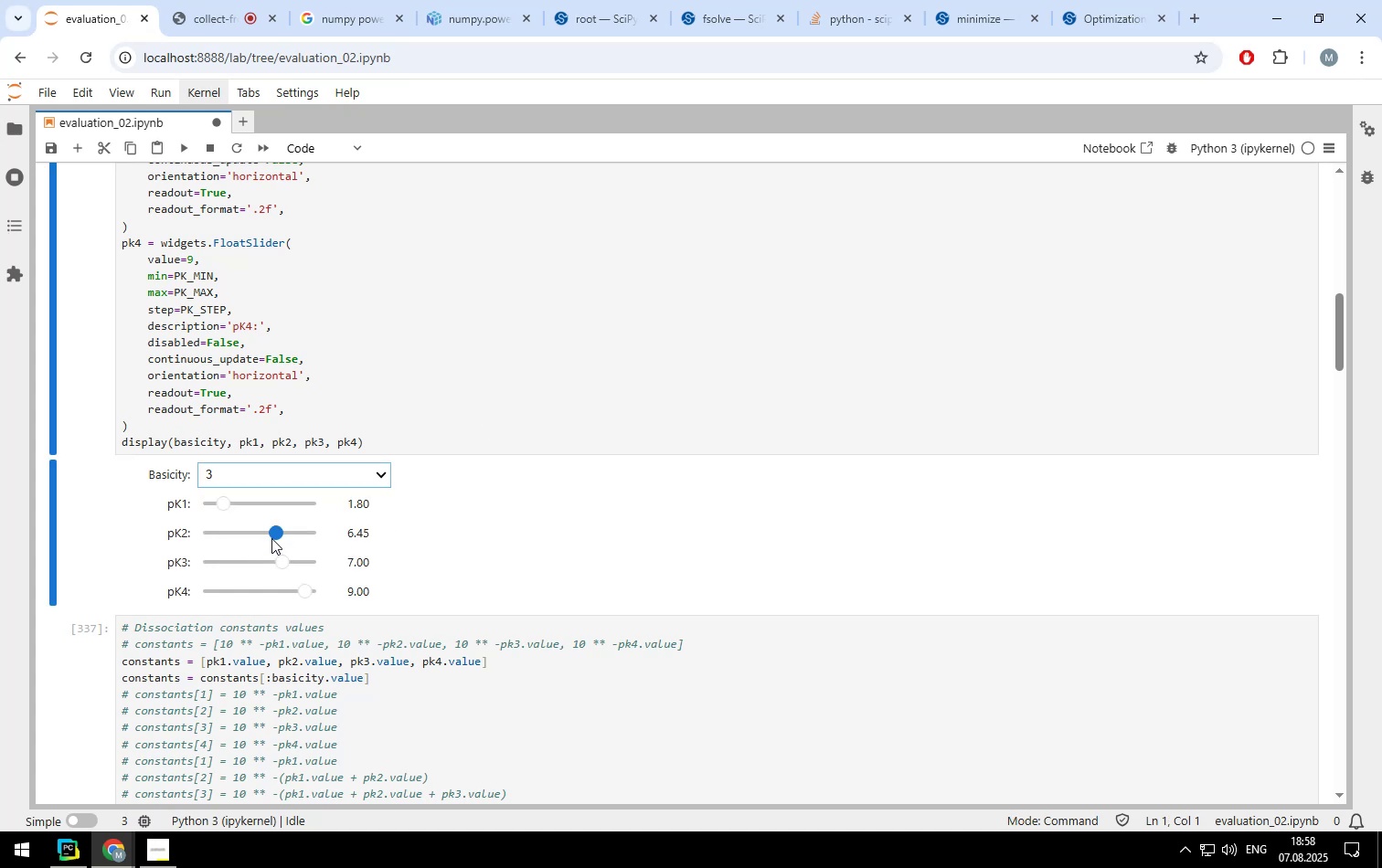 
left_click_drag(start_coordinate=[275, 531], to_coordinate=[257, 531])
 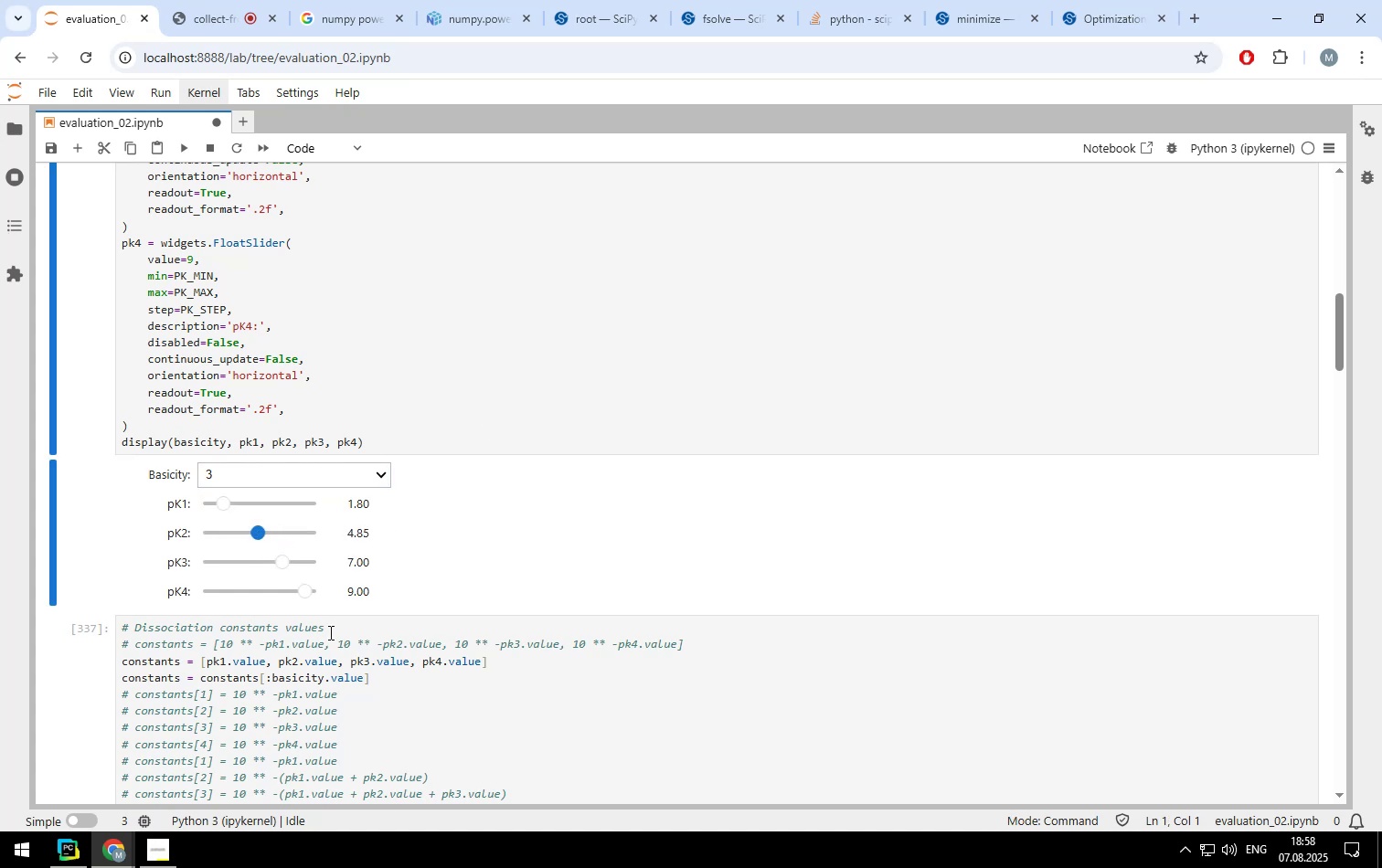 
left_click([329, 631])
 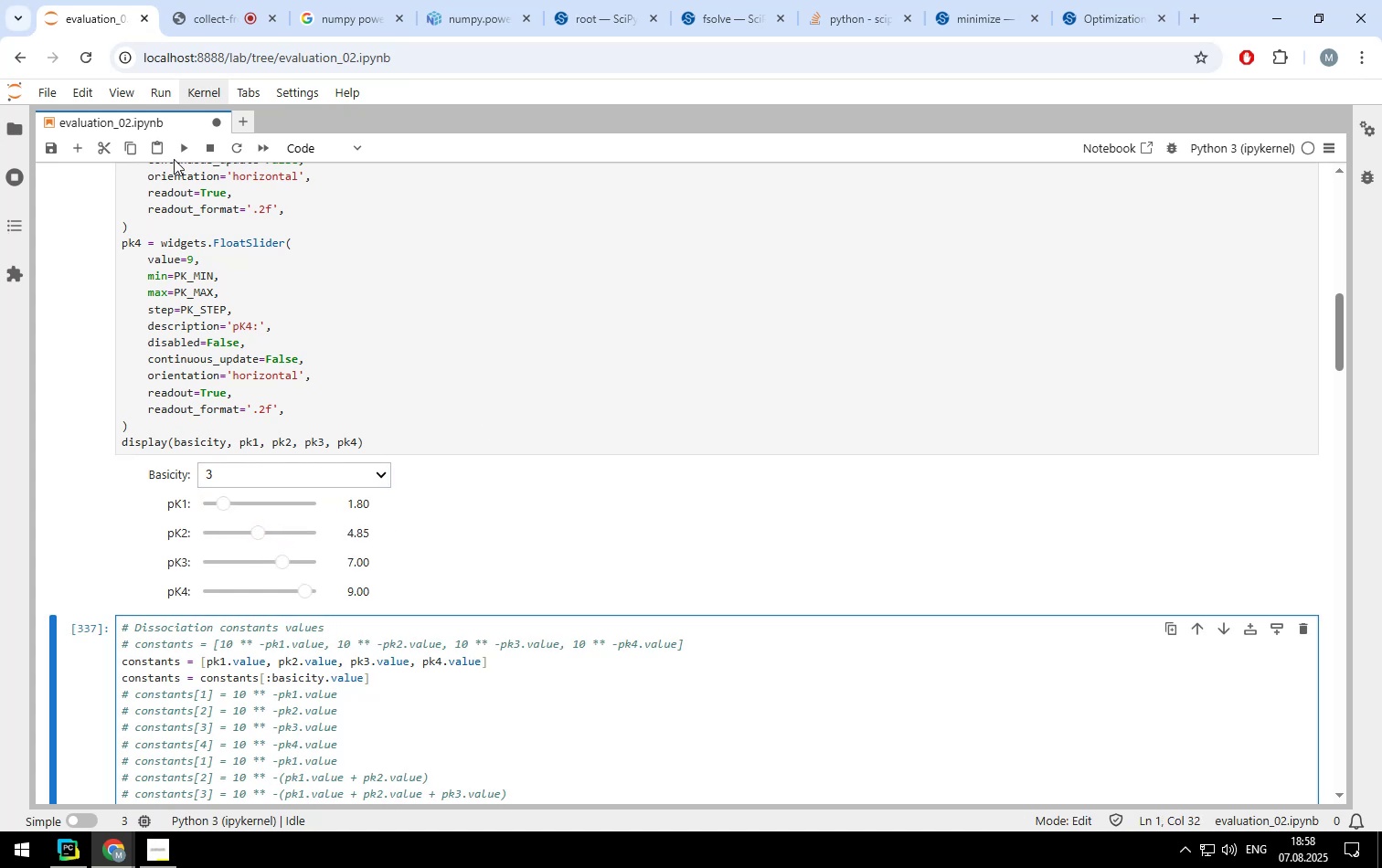 
left_click([180, 148])
 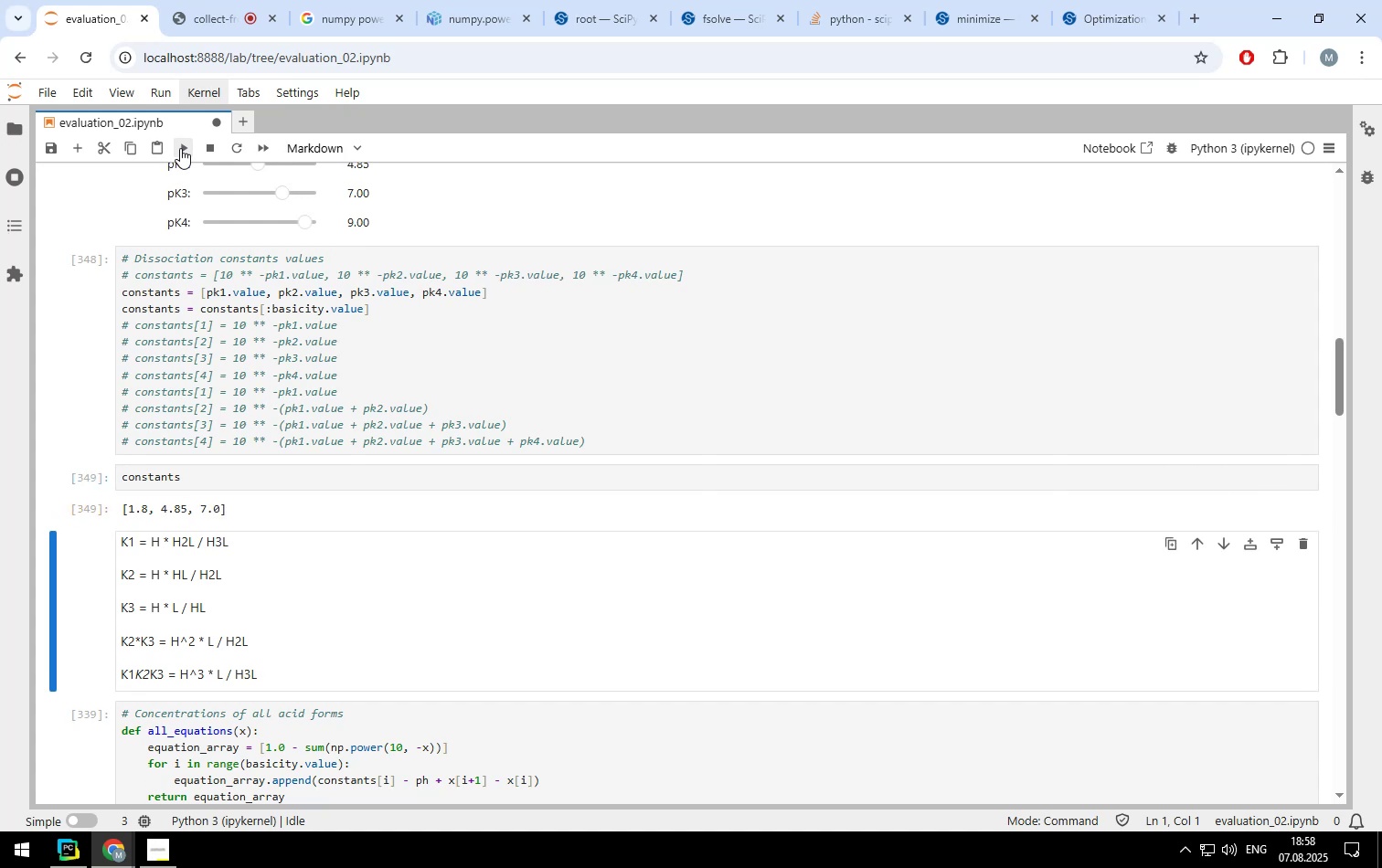 
double_click([180, 148])
 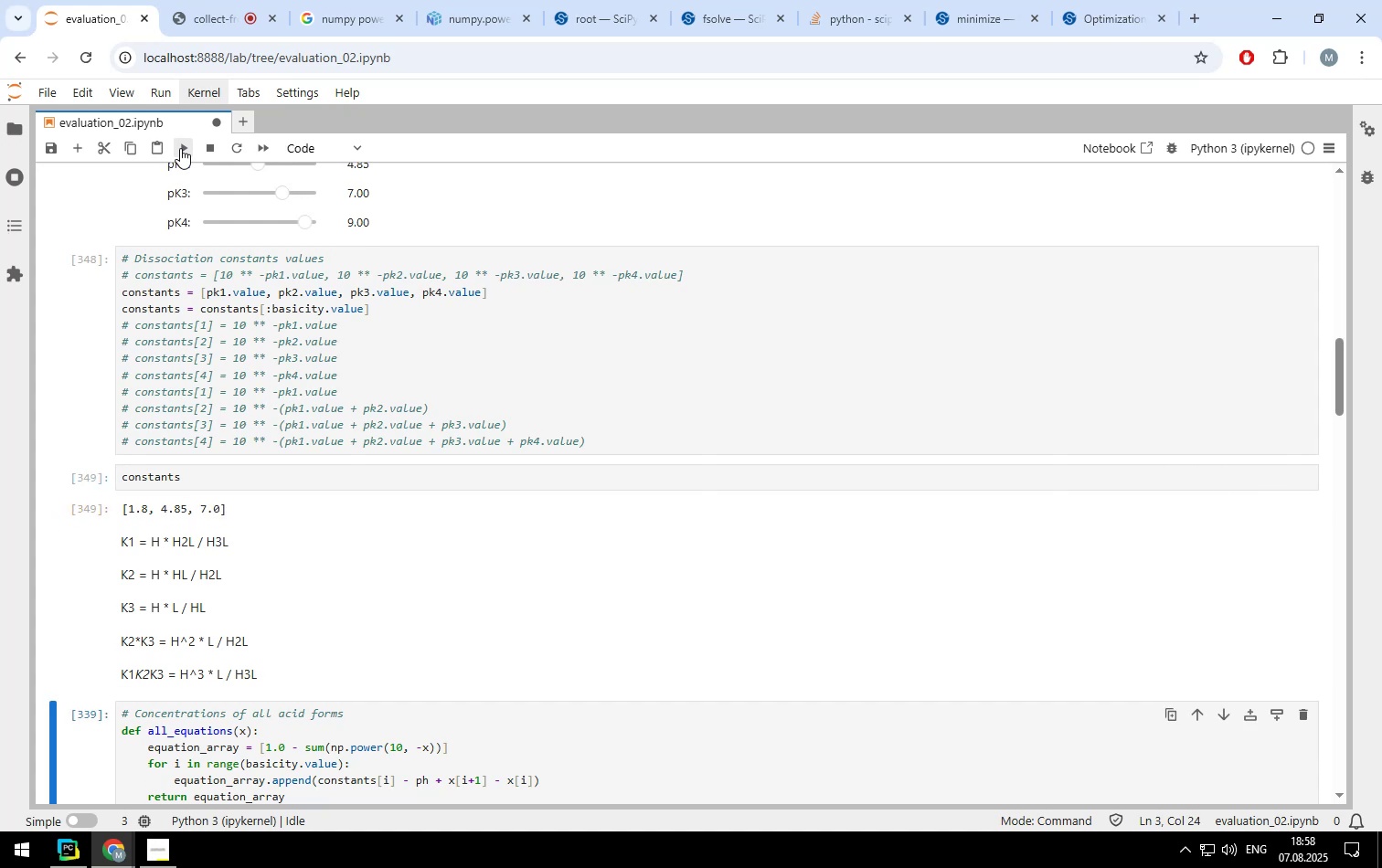 
triple_click([180, 148])
 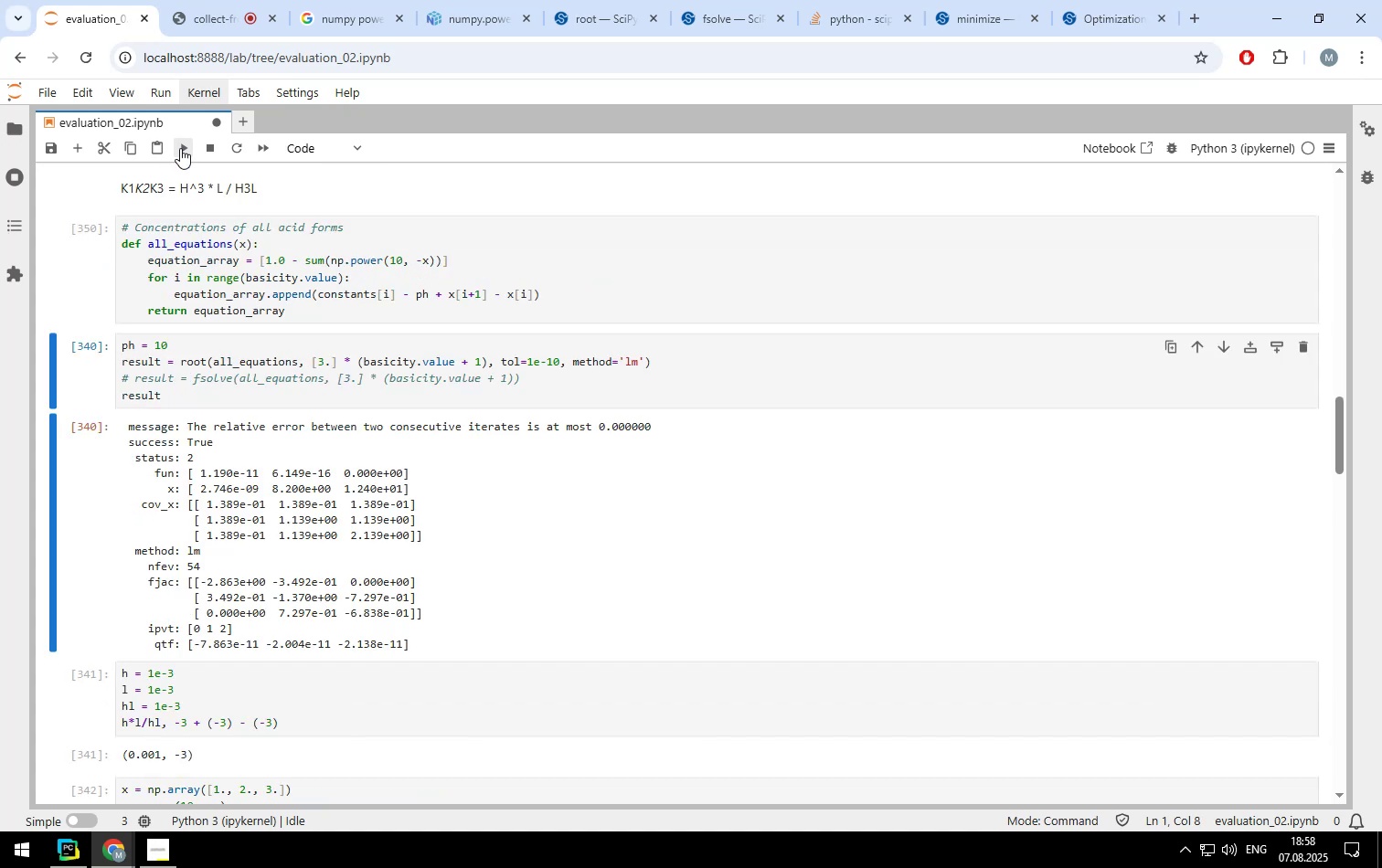 
left_click([180, 148])
 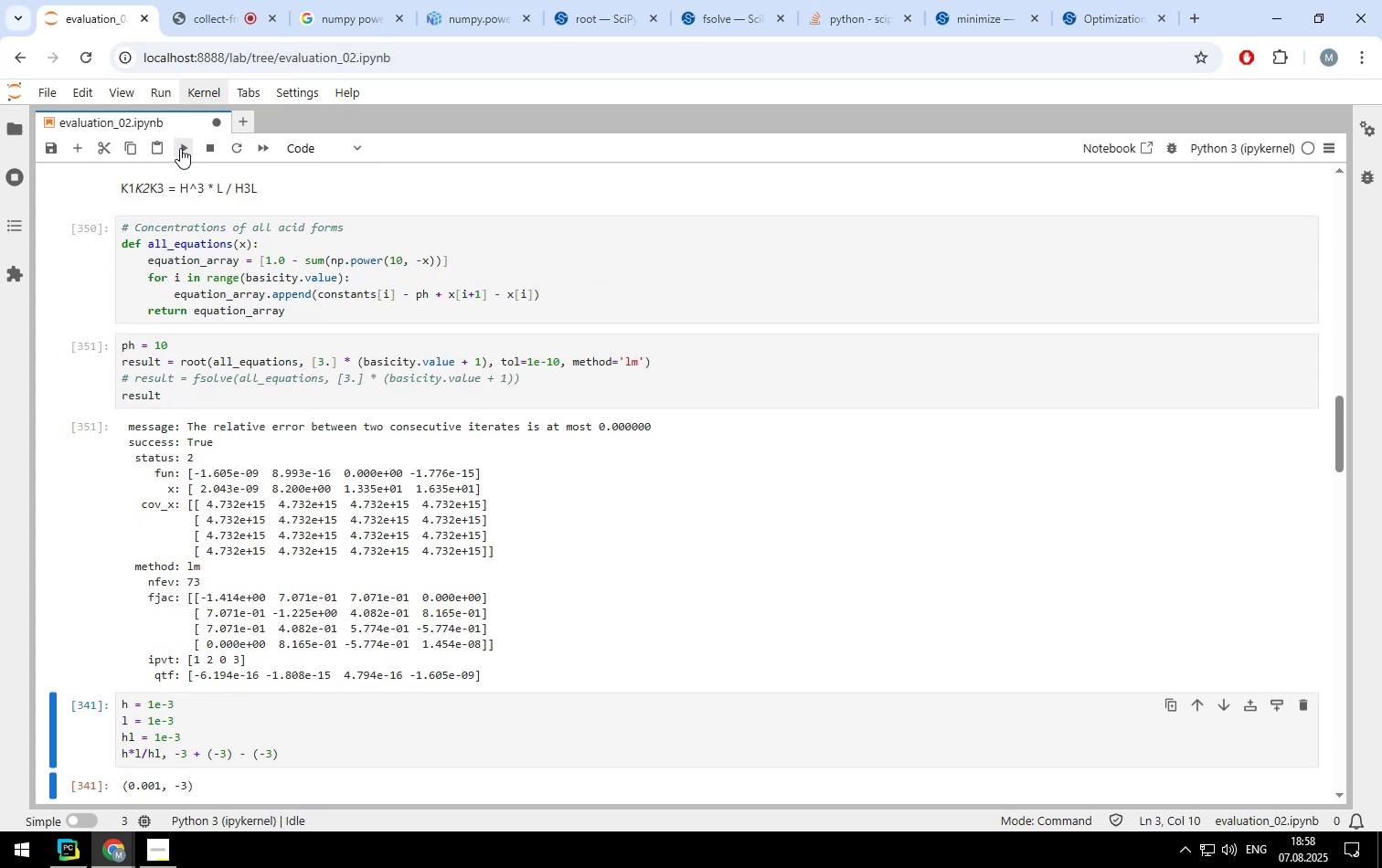 
double_click([180, 148])
 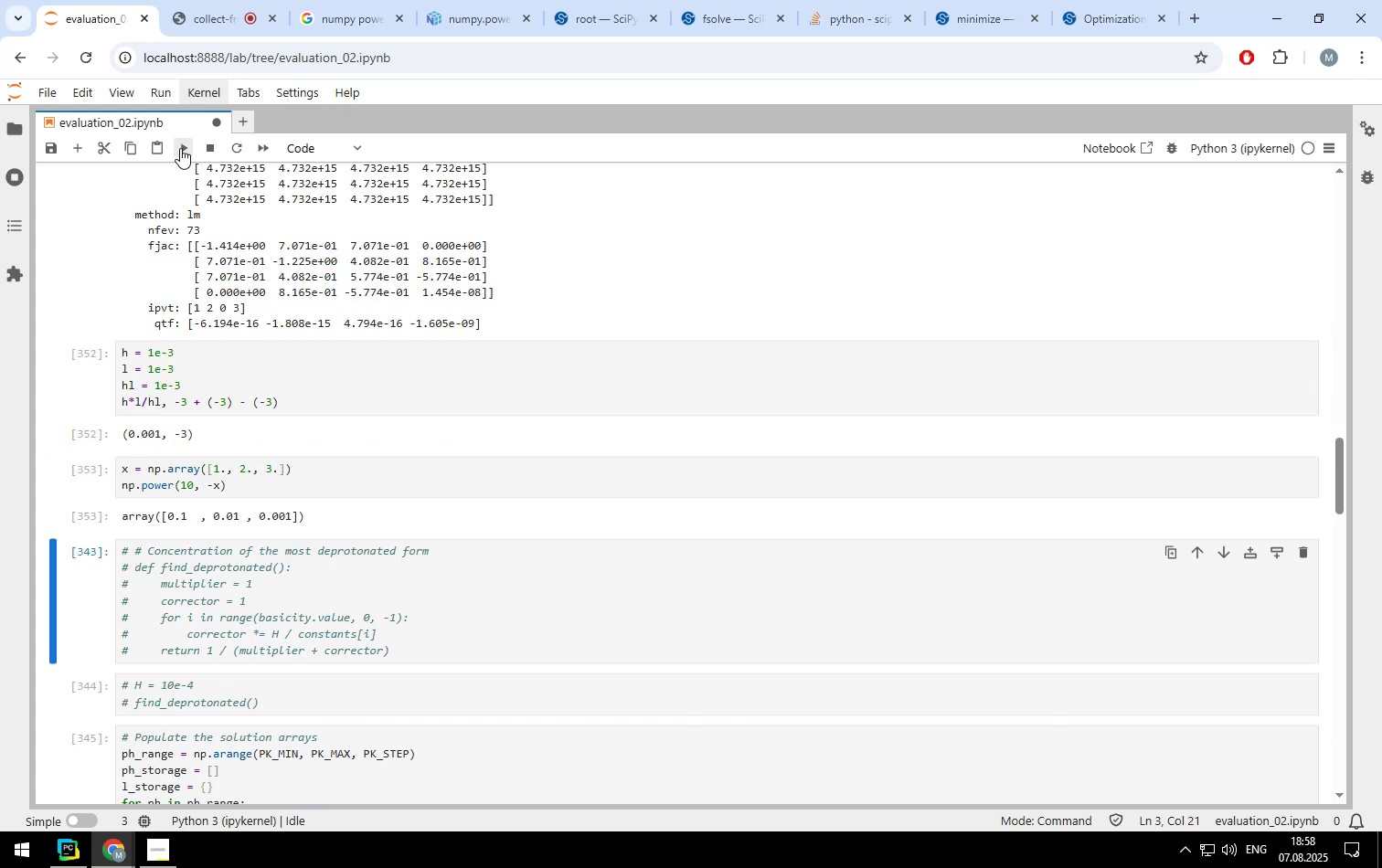 
triple_click([180, 148])
 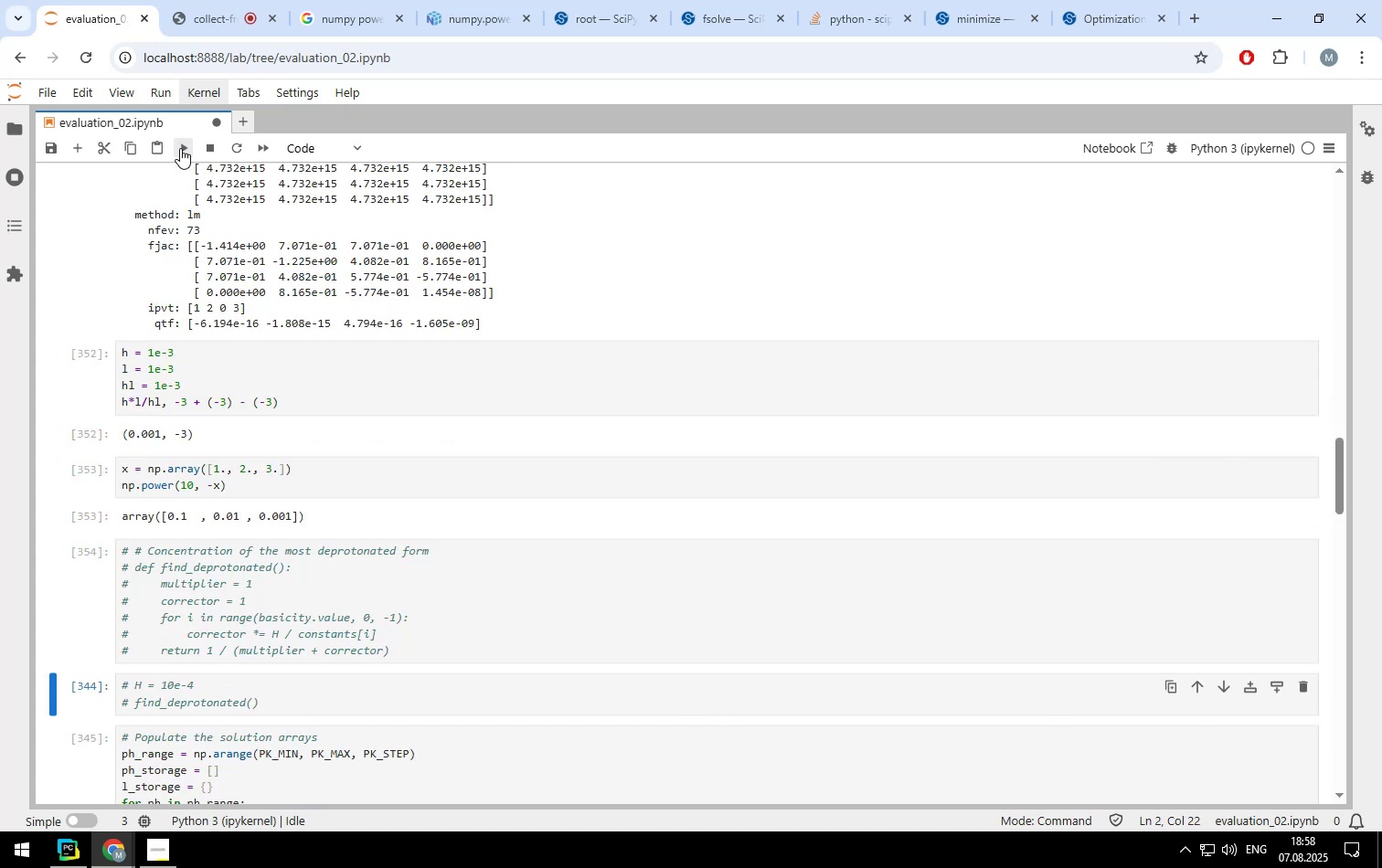 
triple_click([180, 148])
 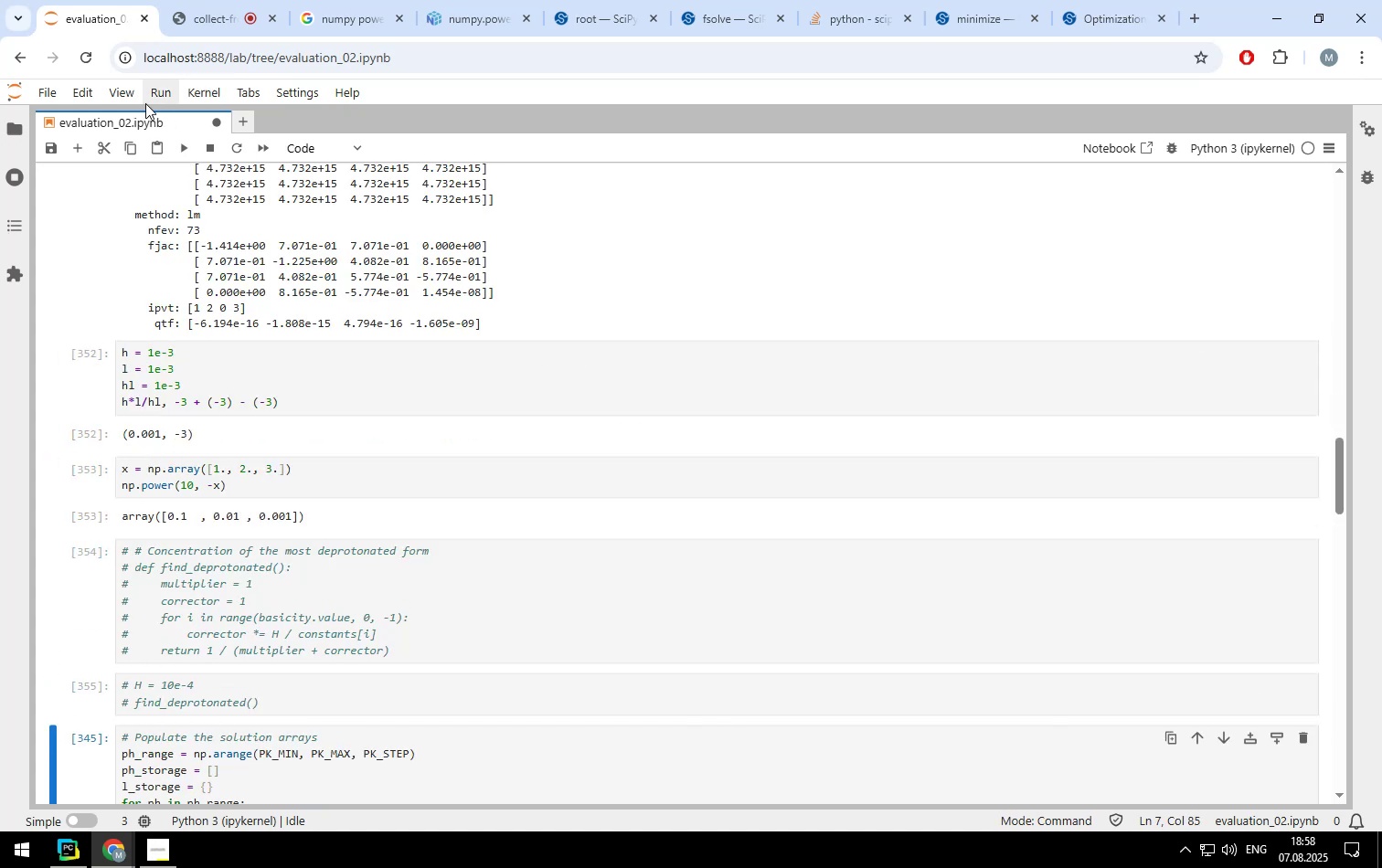 
left_click([145, 92])
 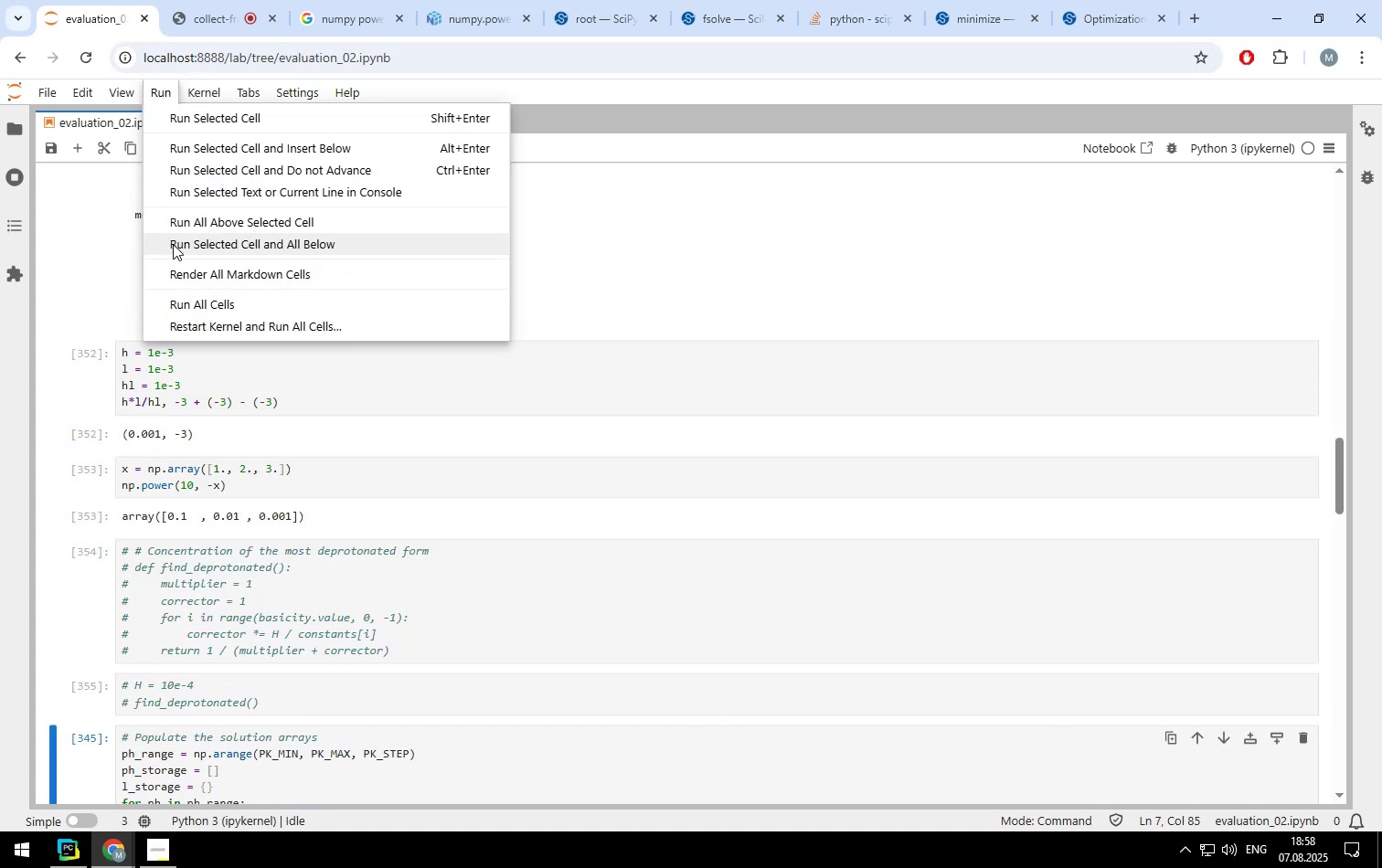 
left_click([173, 244])
 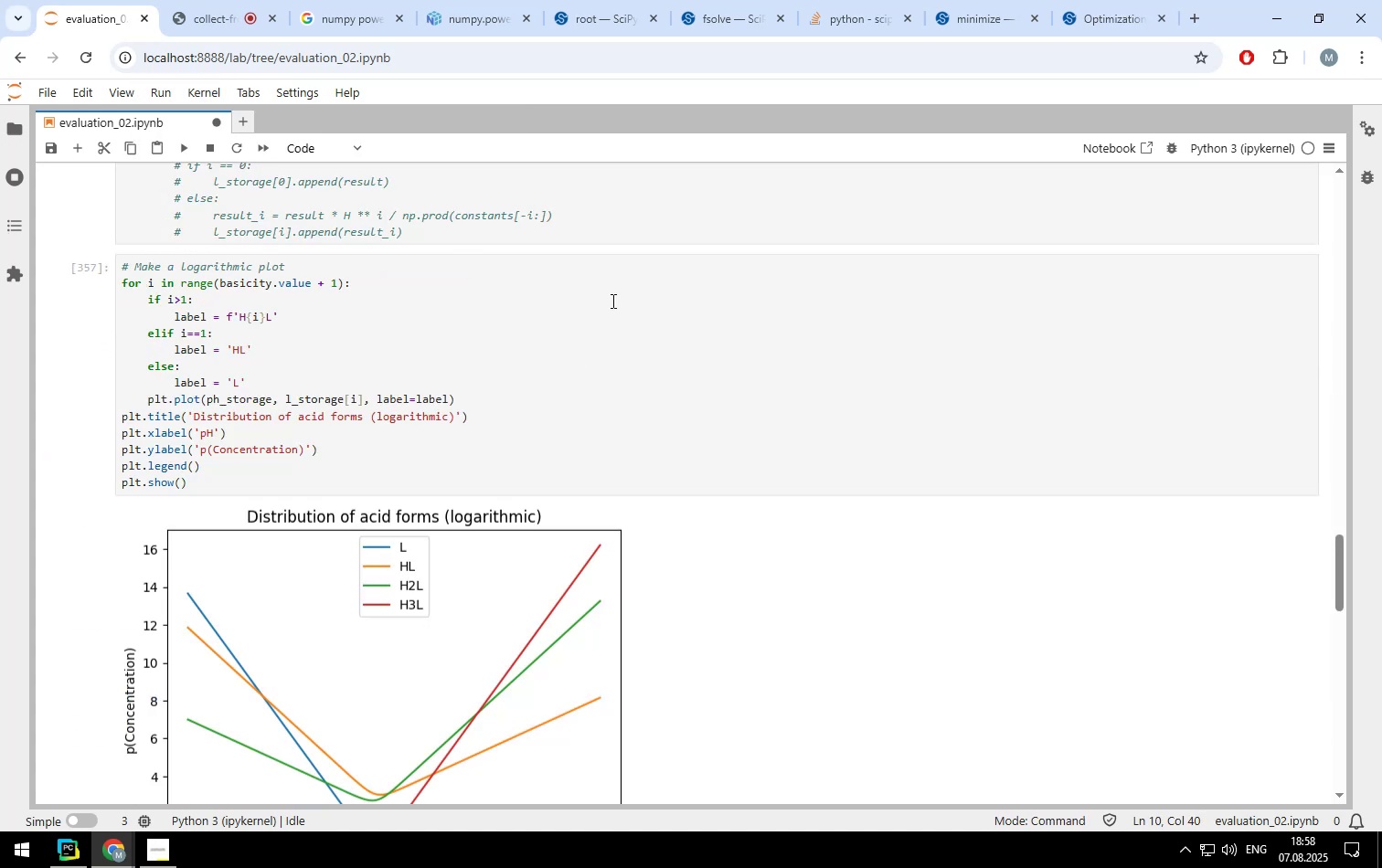 
scroll: coordinate [608, 300], scroll_direction: down, amount: 10.0
 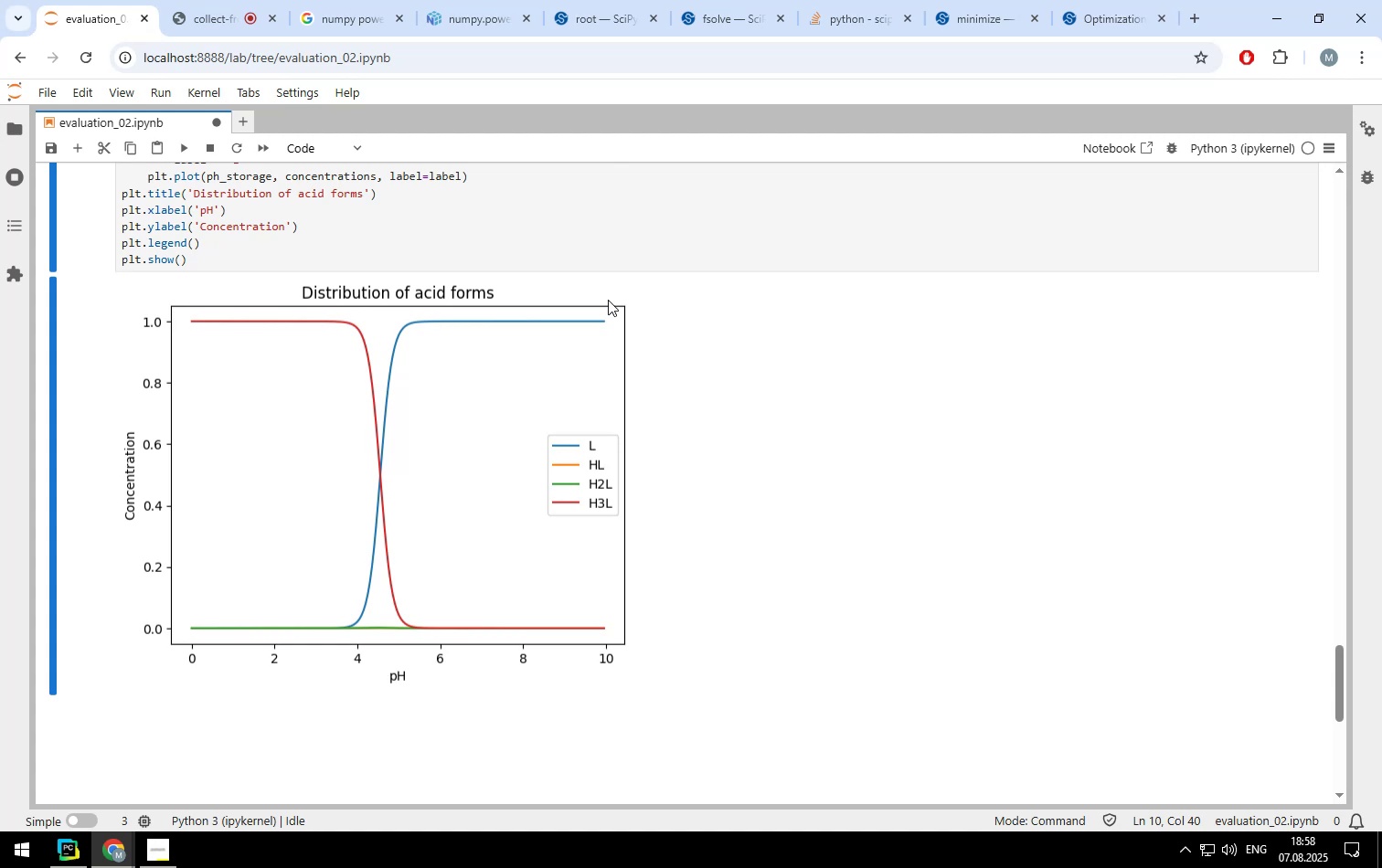 
scroll: coordinate [608, 300], scroll_direction: none, amount: 0.0
 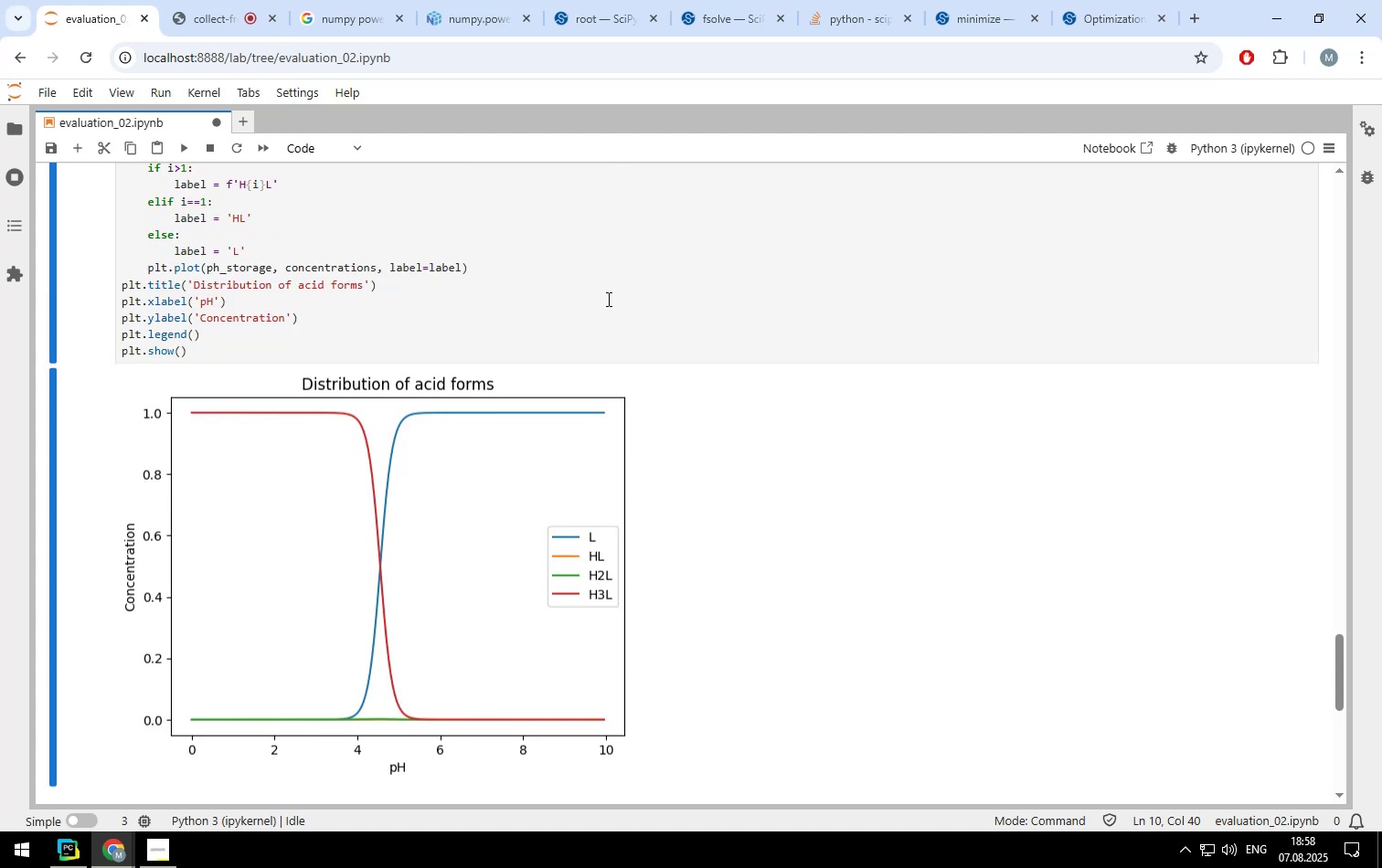 
scroll: coordinate [607, 299], scroll_direction: up, amount: 4.0
 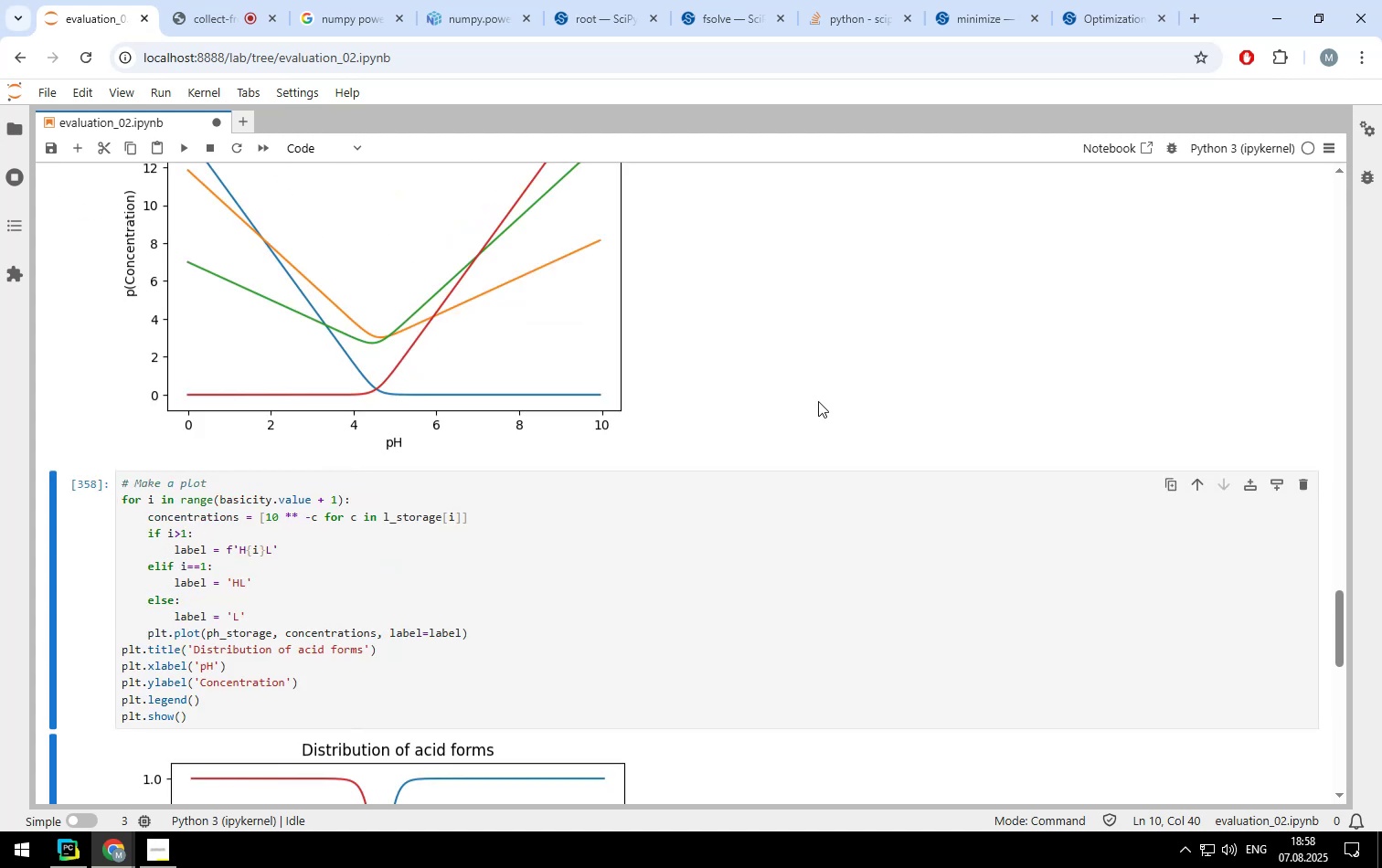 
scroll: coordinate [819, 390], scroll_direction: down, amount: 2.0
 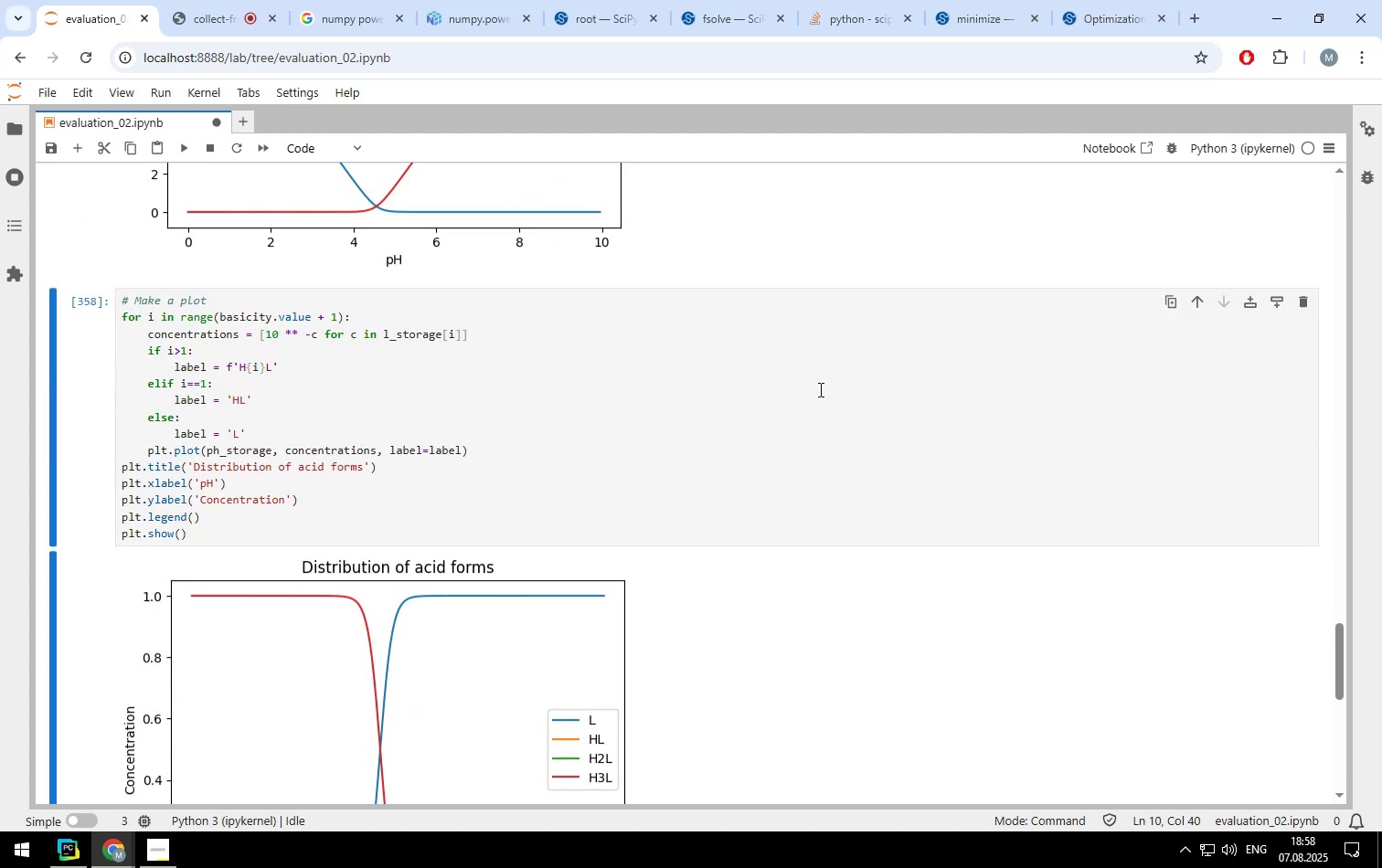 
scroll: coordinate [819, 389], scroll_direction: up, amount: 3.0
 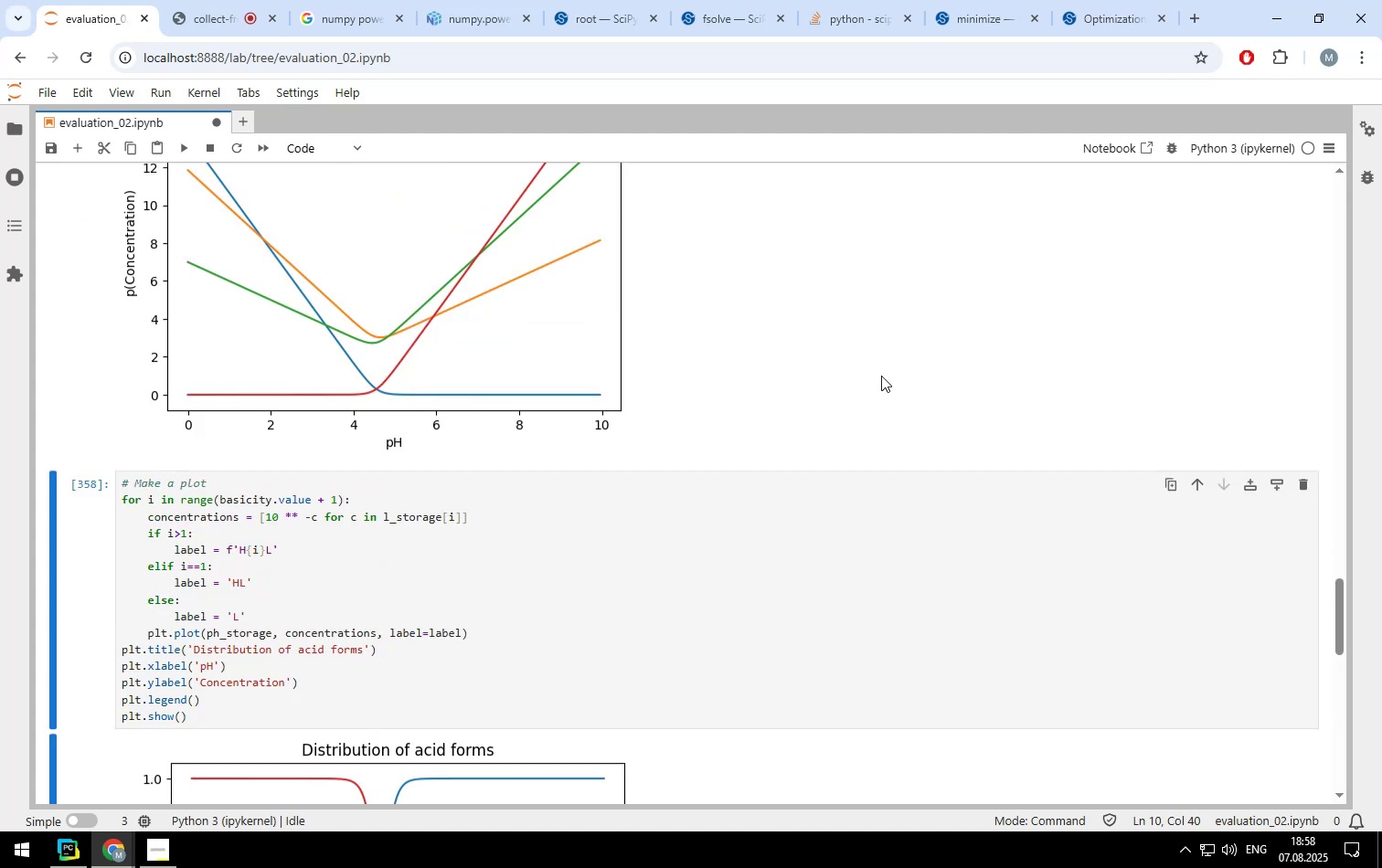 
scroll: coordinate [877, 376], scroll_direction: down, amount: 6.0
 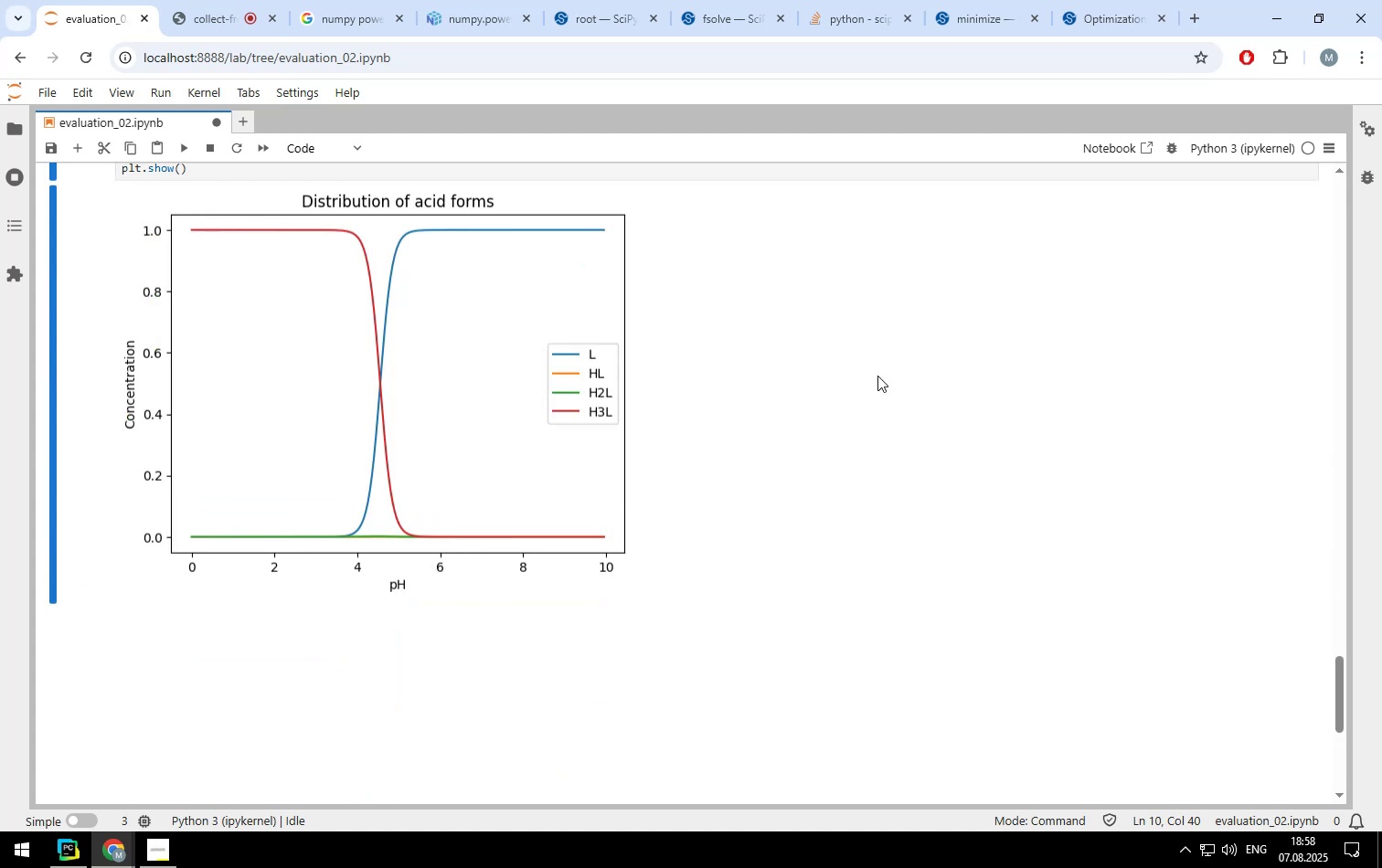 
scroll: coordinate [877, 376], scroll_direction: up, amount: 6.0
 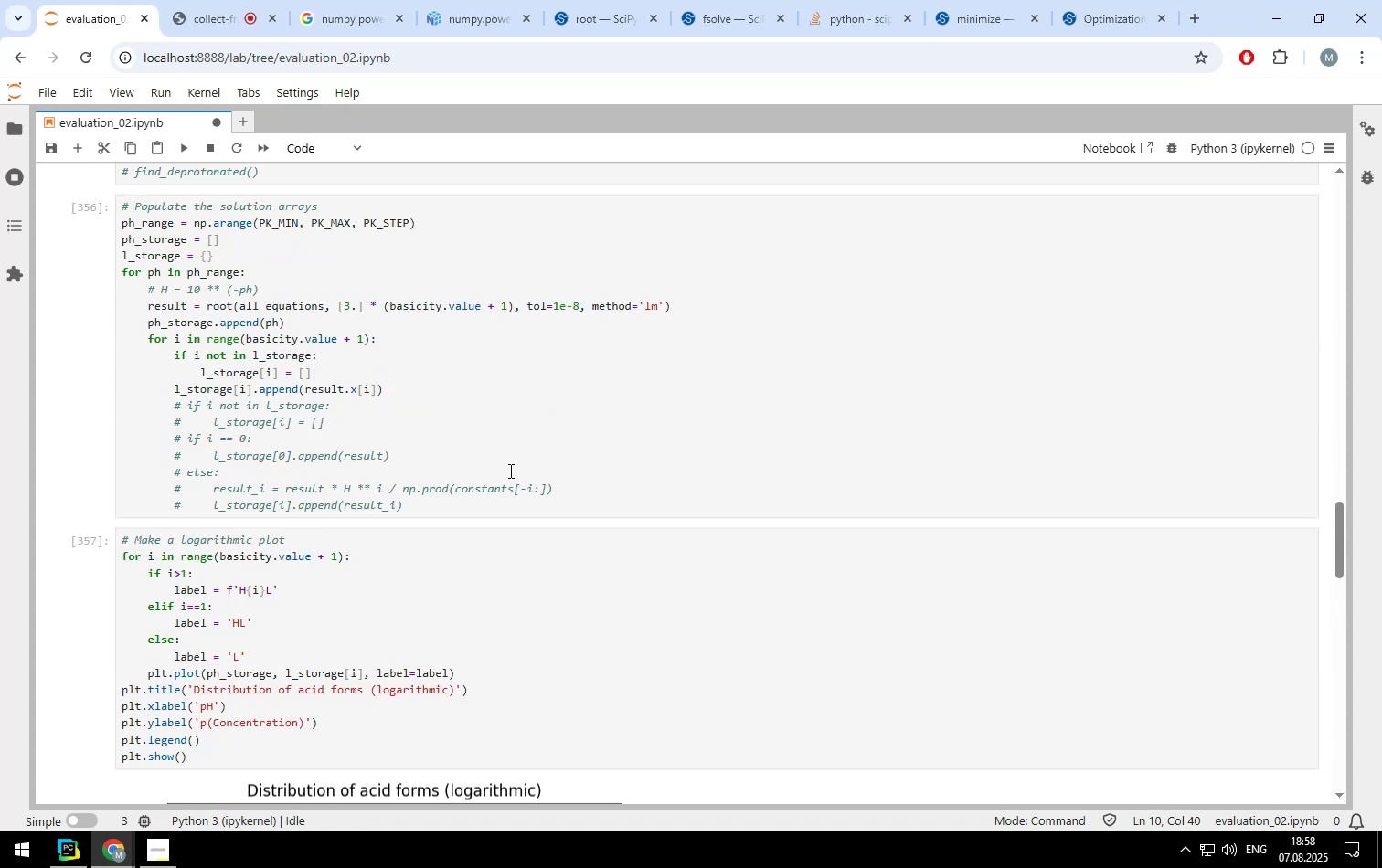 
left_click_drag(start_coordinate=[429, 509], to_coordinate=[122, 408])
 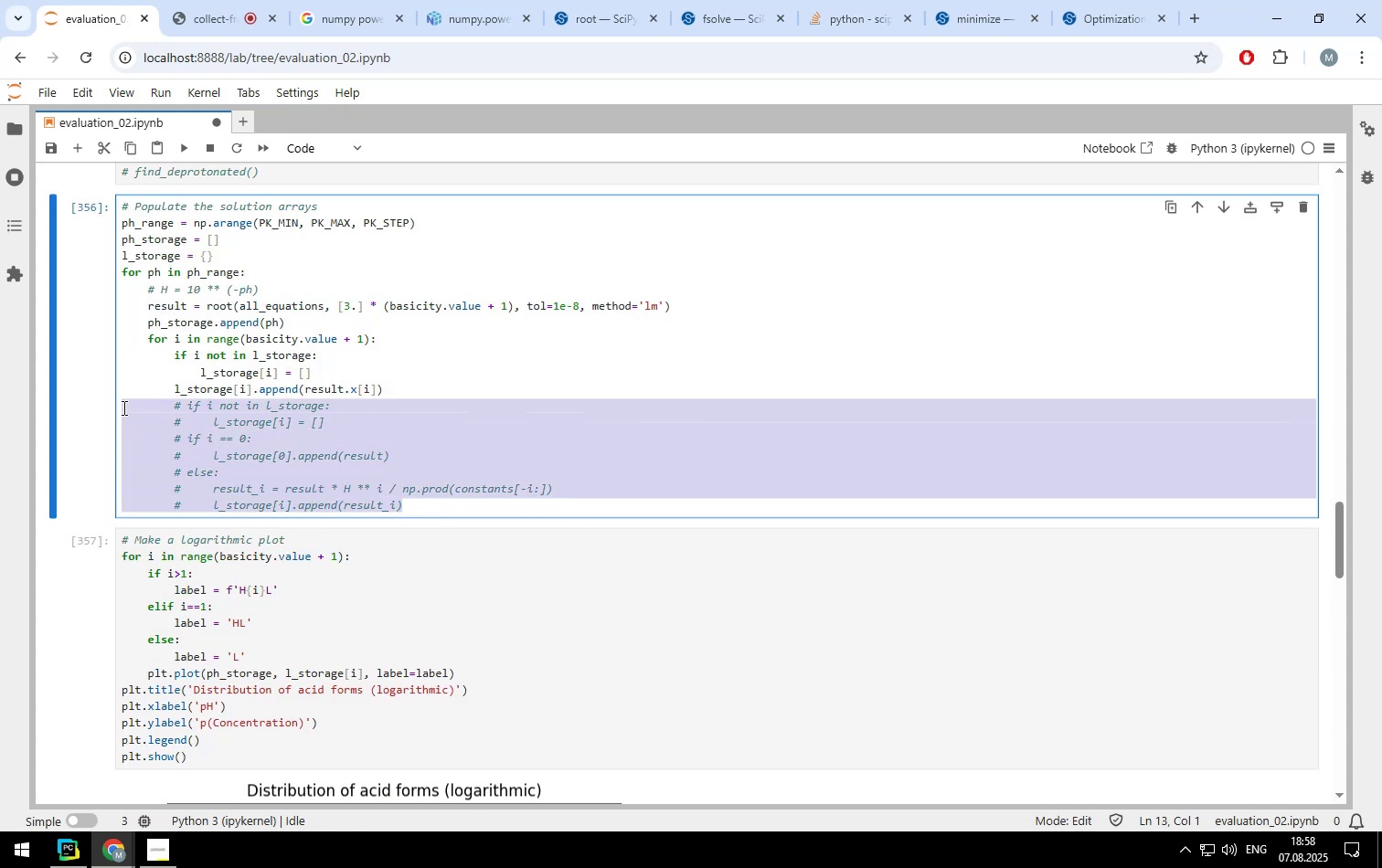 
key(Backspace)
 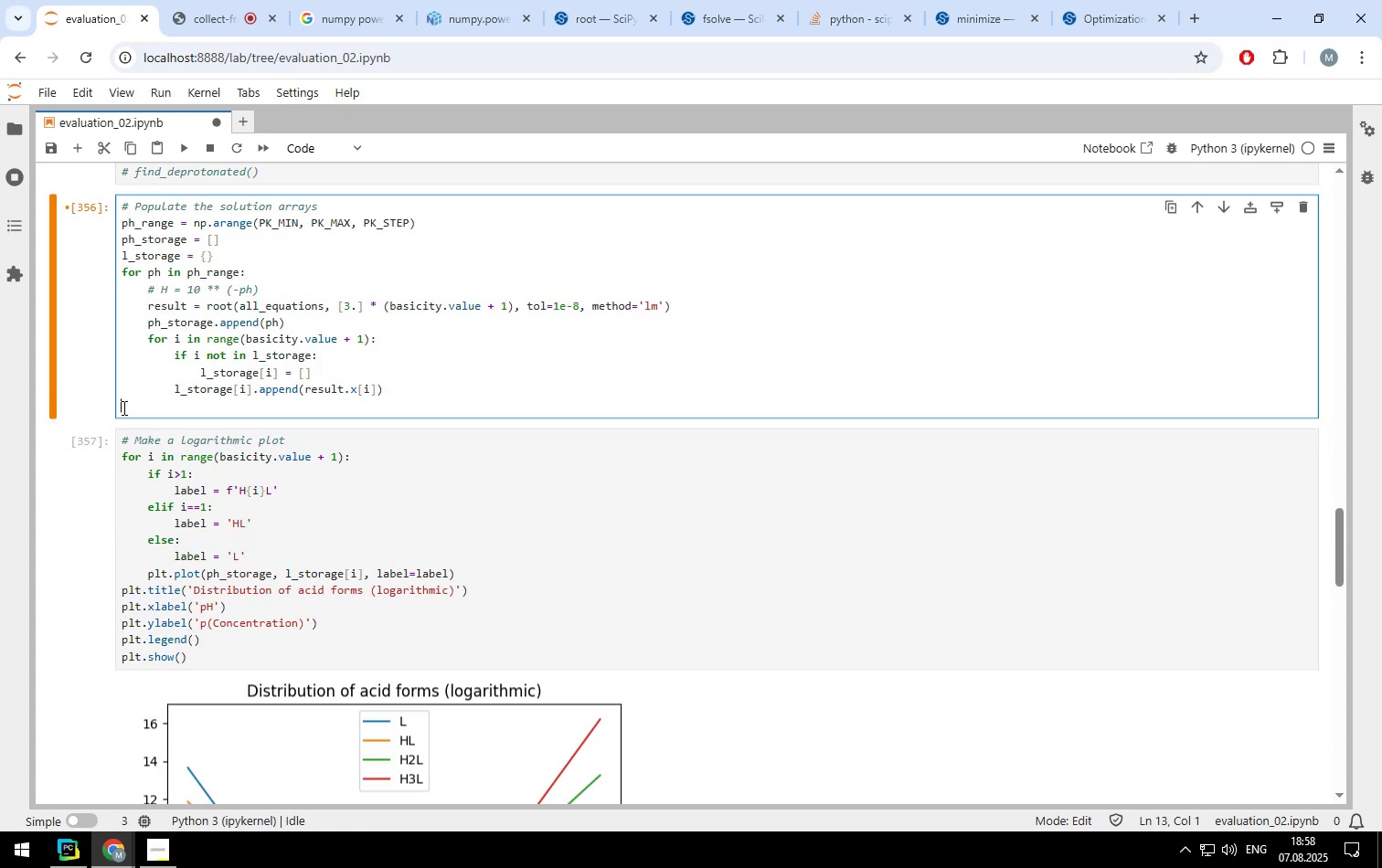 
key(Backspace)
 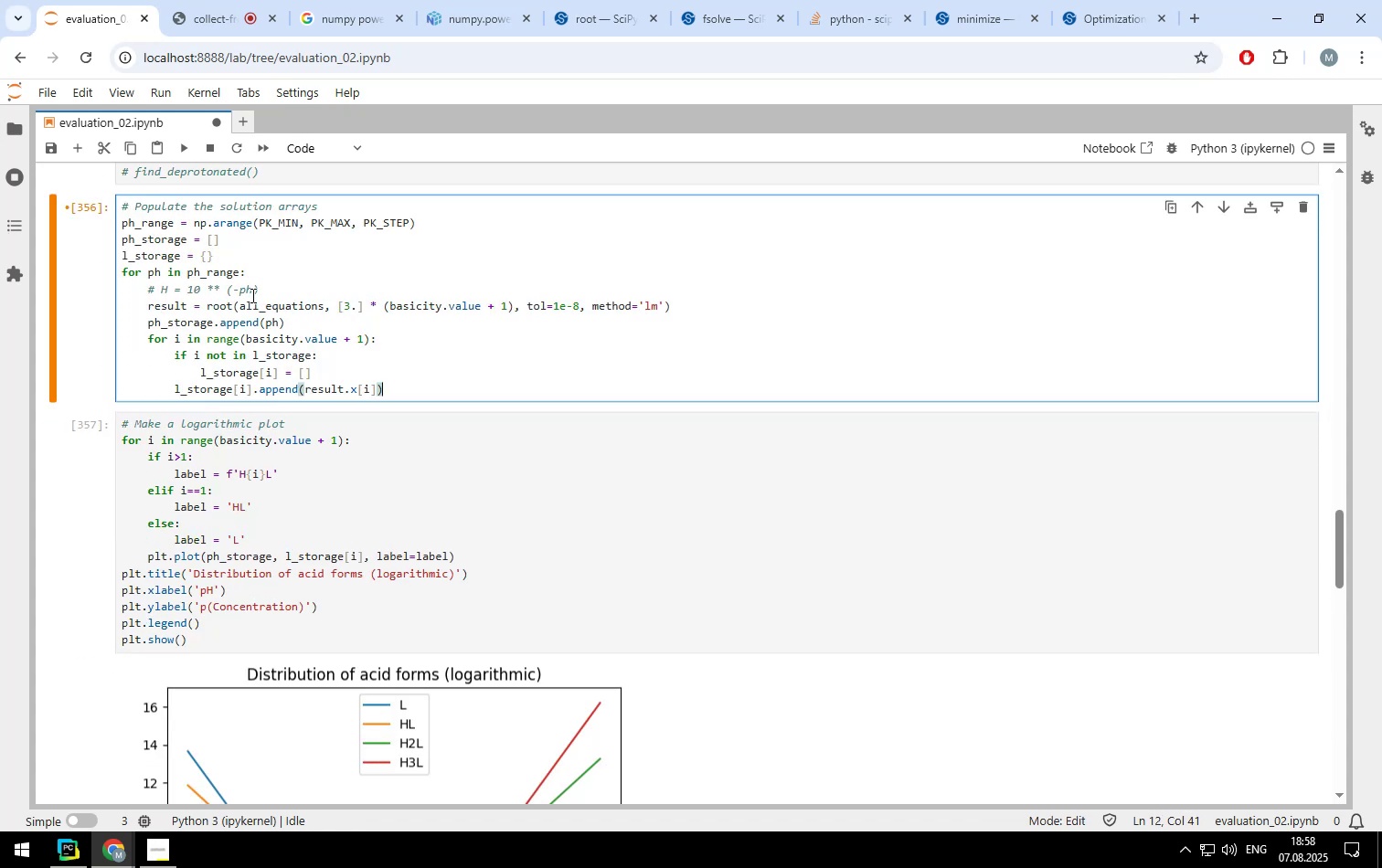 
left_click([268, 289])
 